 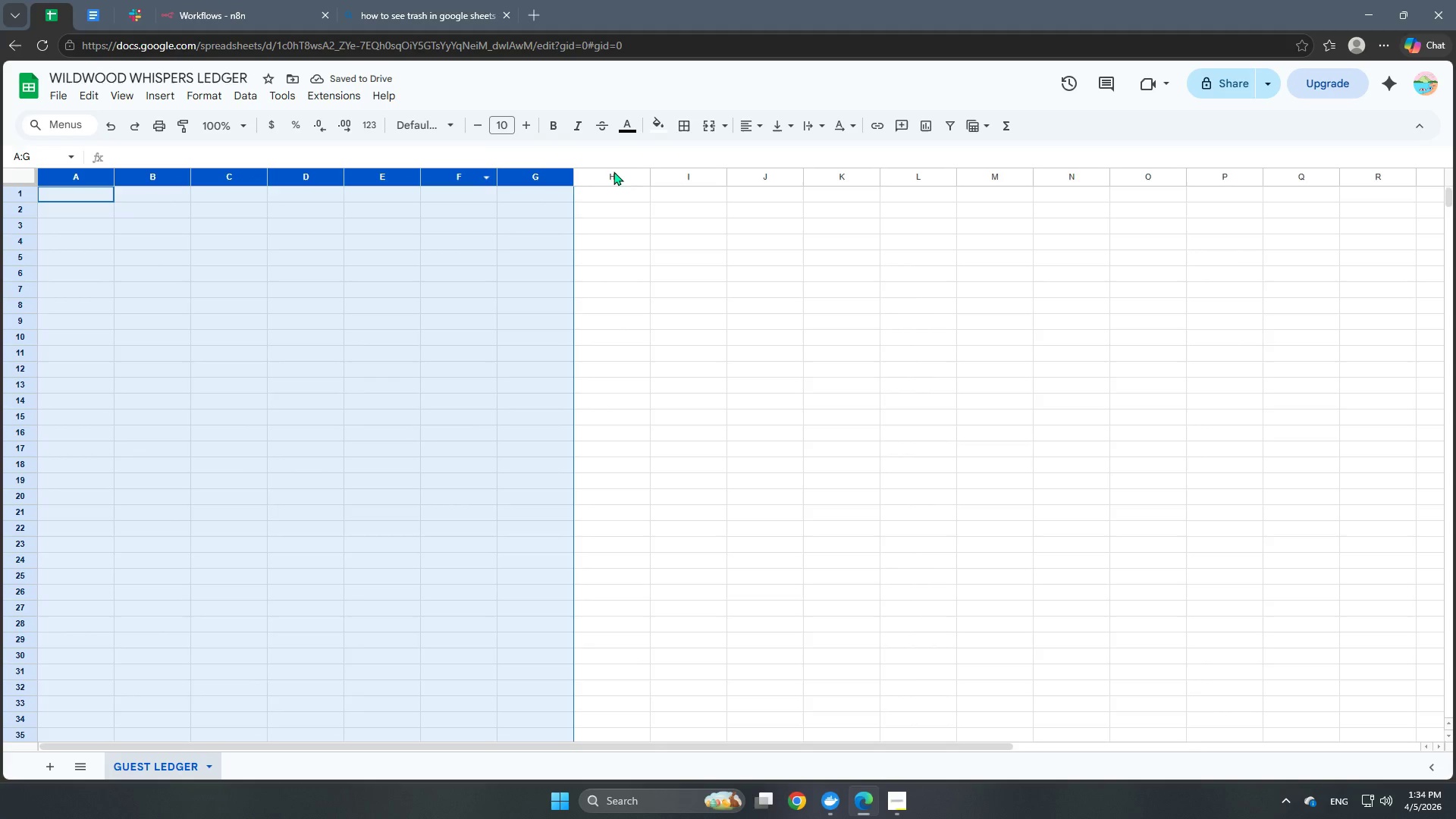 
hold_key(key=ShiftLeft, duration=0.67)
double_click([613, 171])
 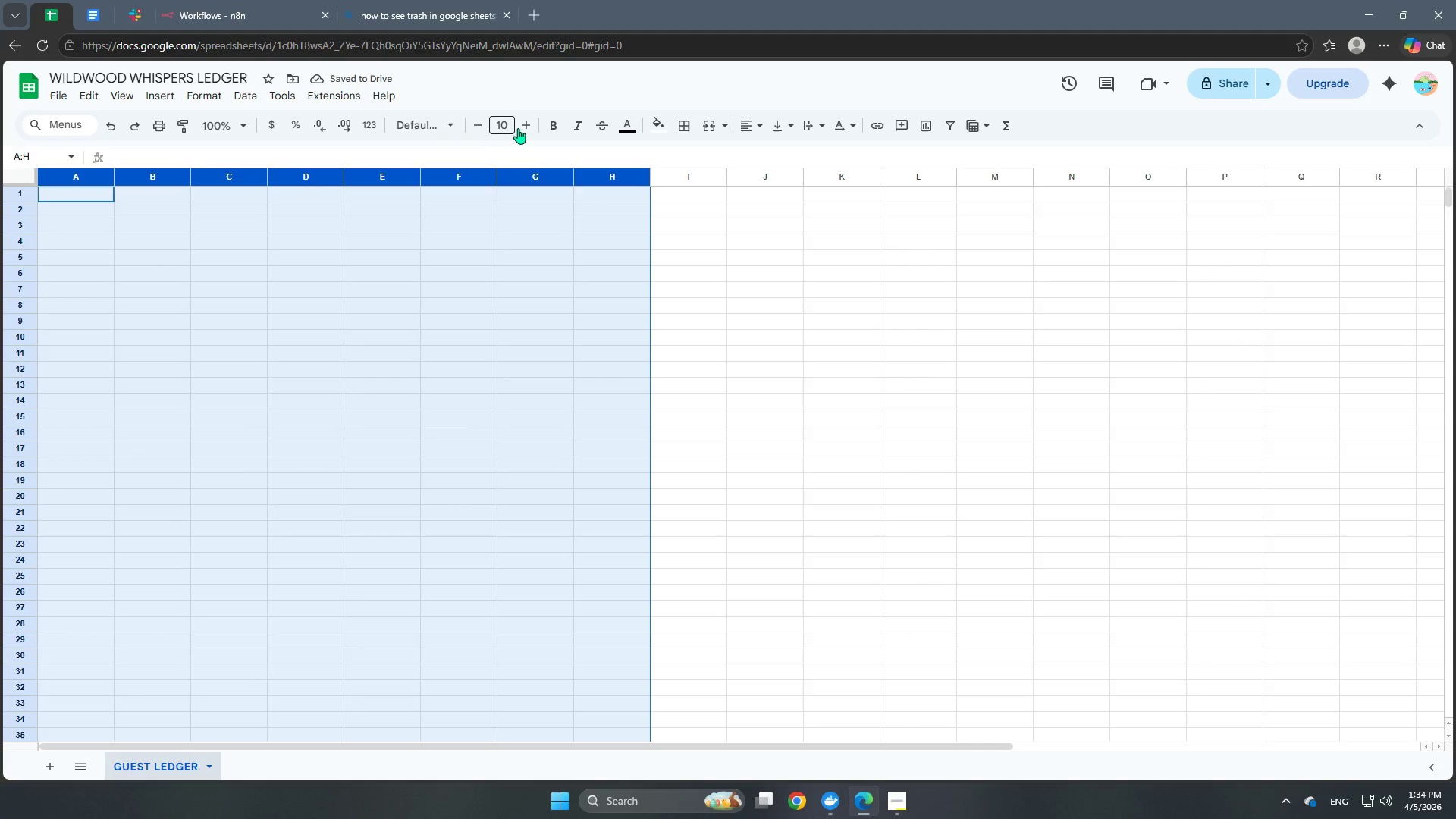 
double_click([520, 128])
 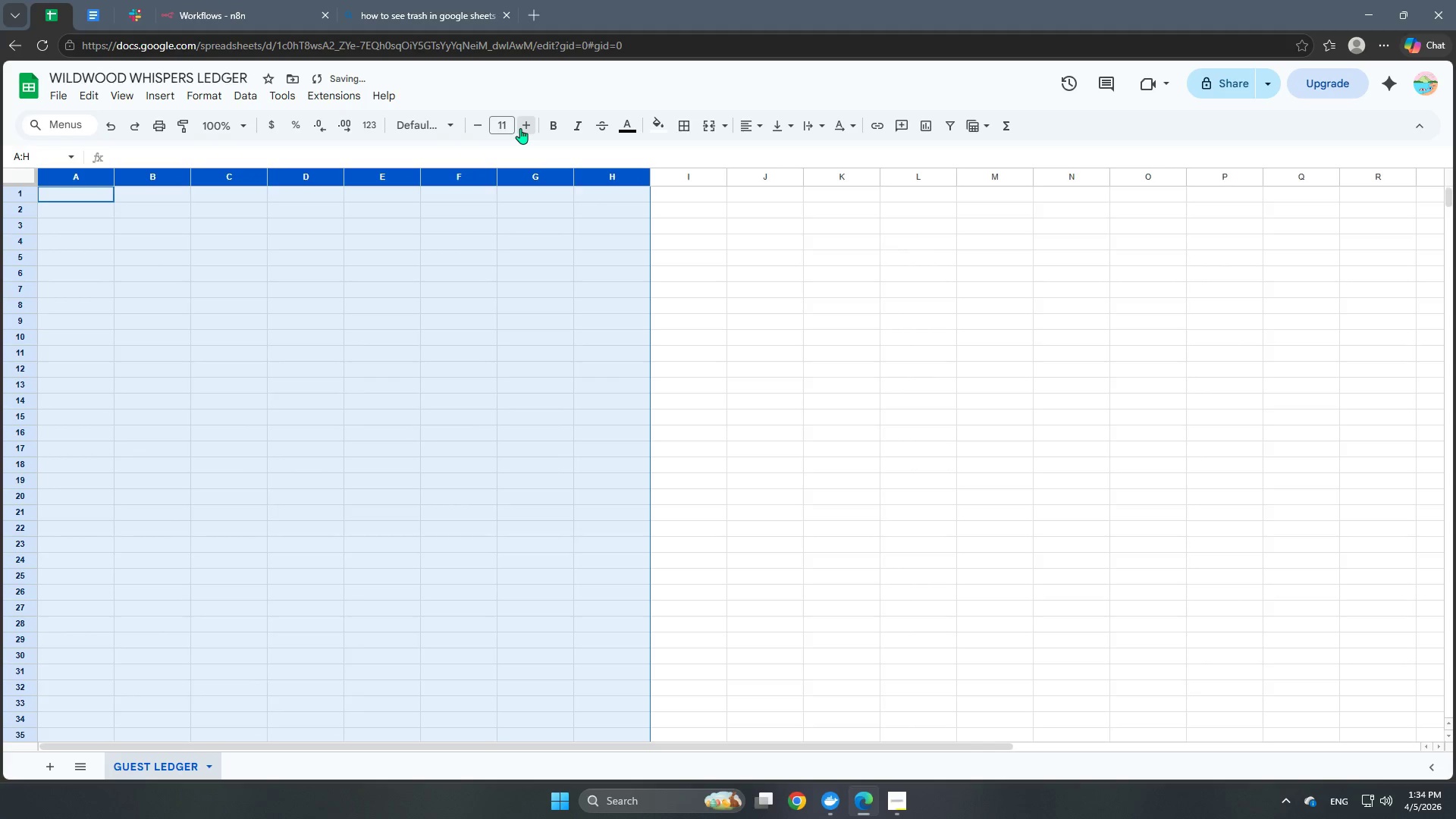 
triple_click([520, 128])
 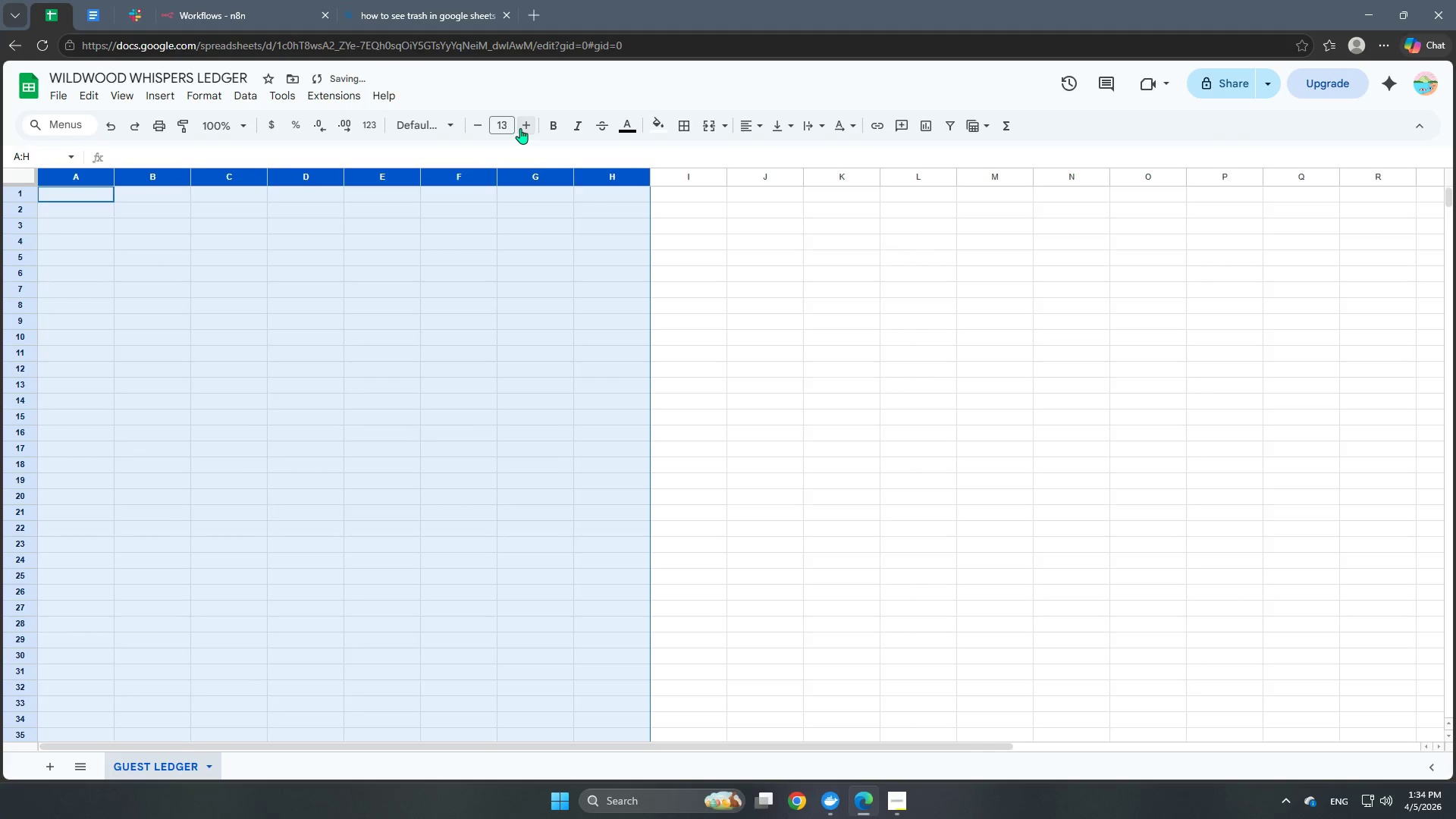 
triple_click([520, 128])
 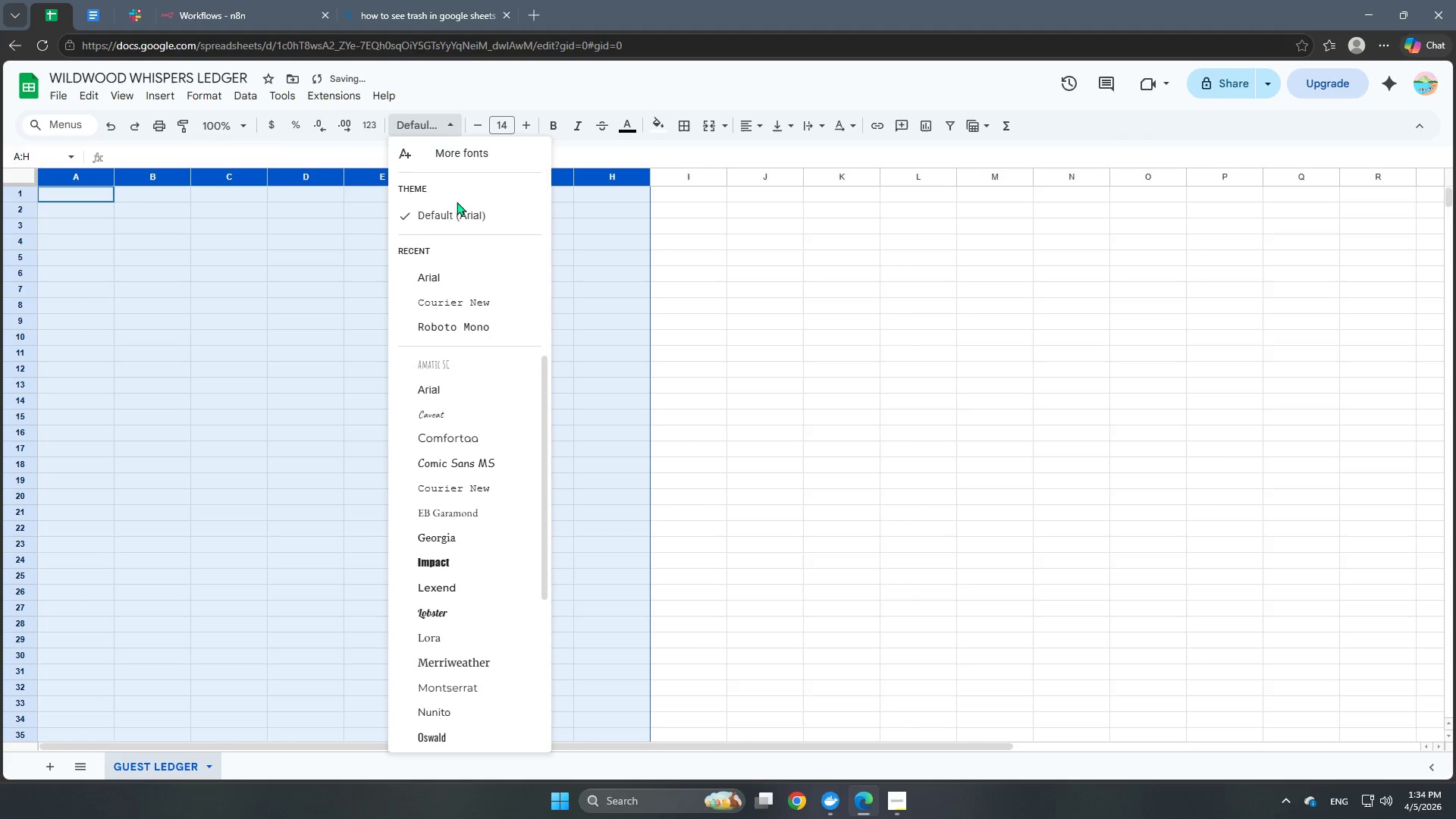 
left_click([436, 281])
 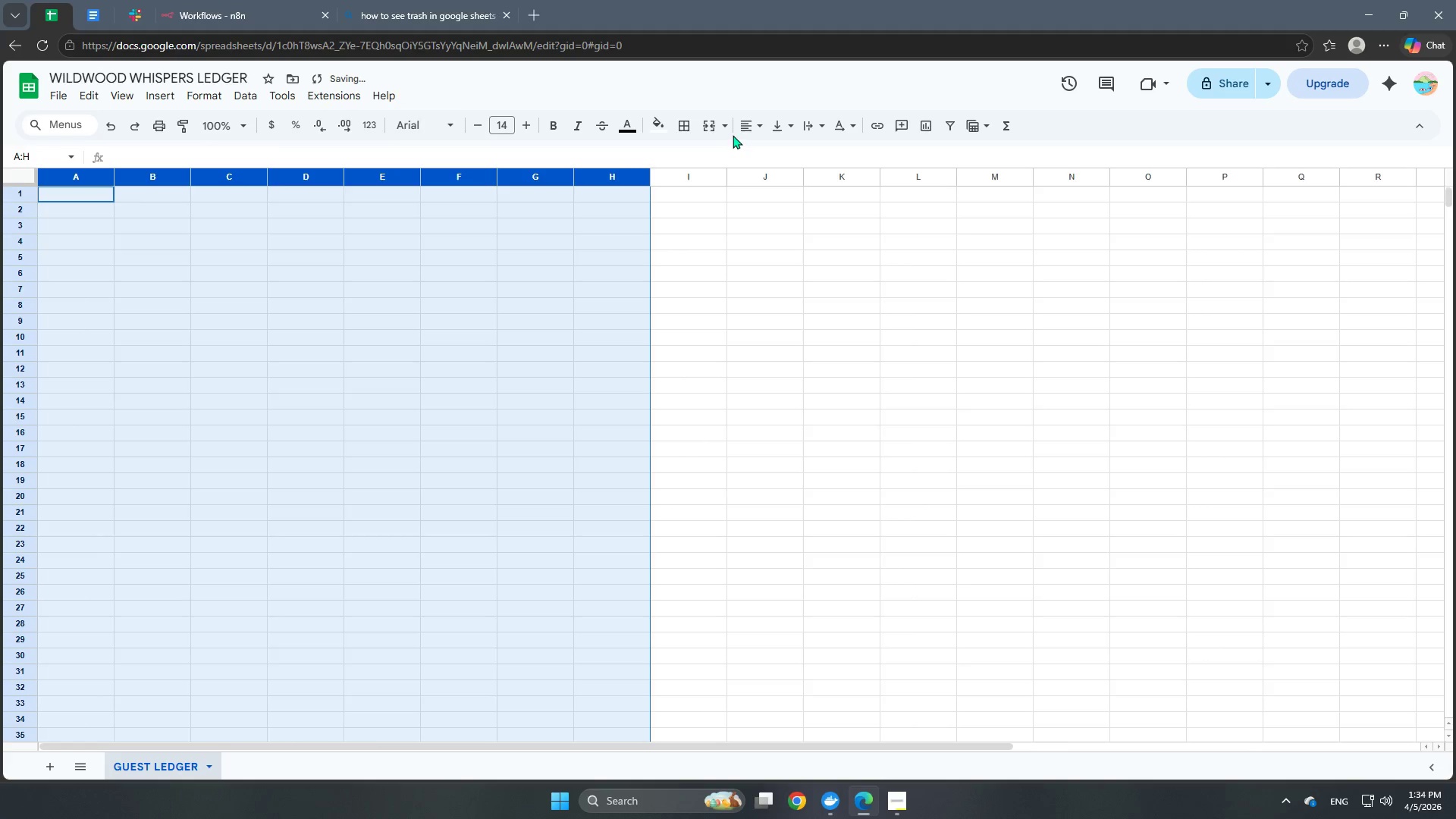 
left_click([746, 126])
 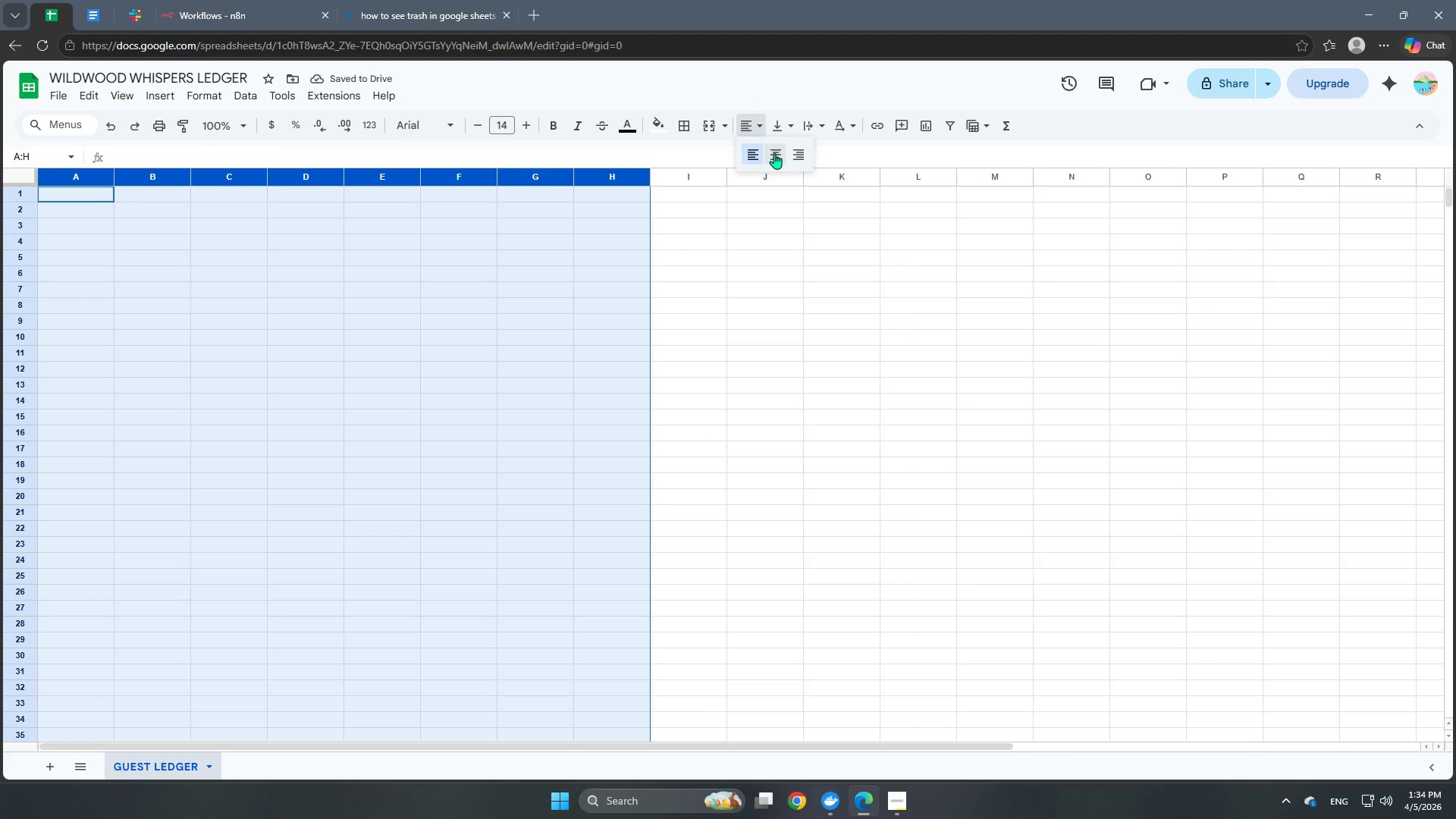 
left_click([774, 154])
 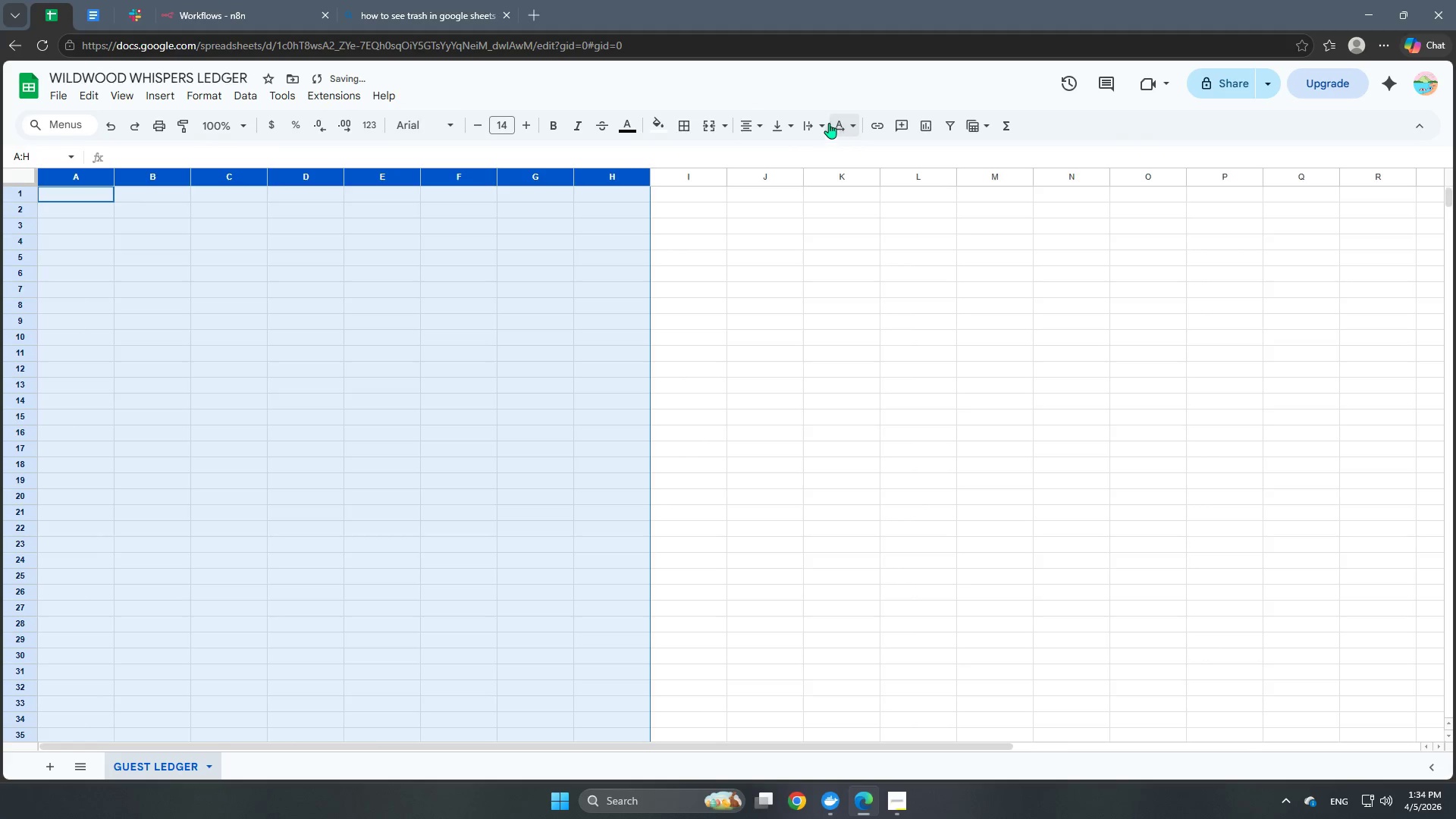 
left_click([810, 125])
 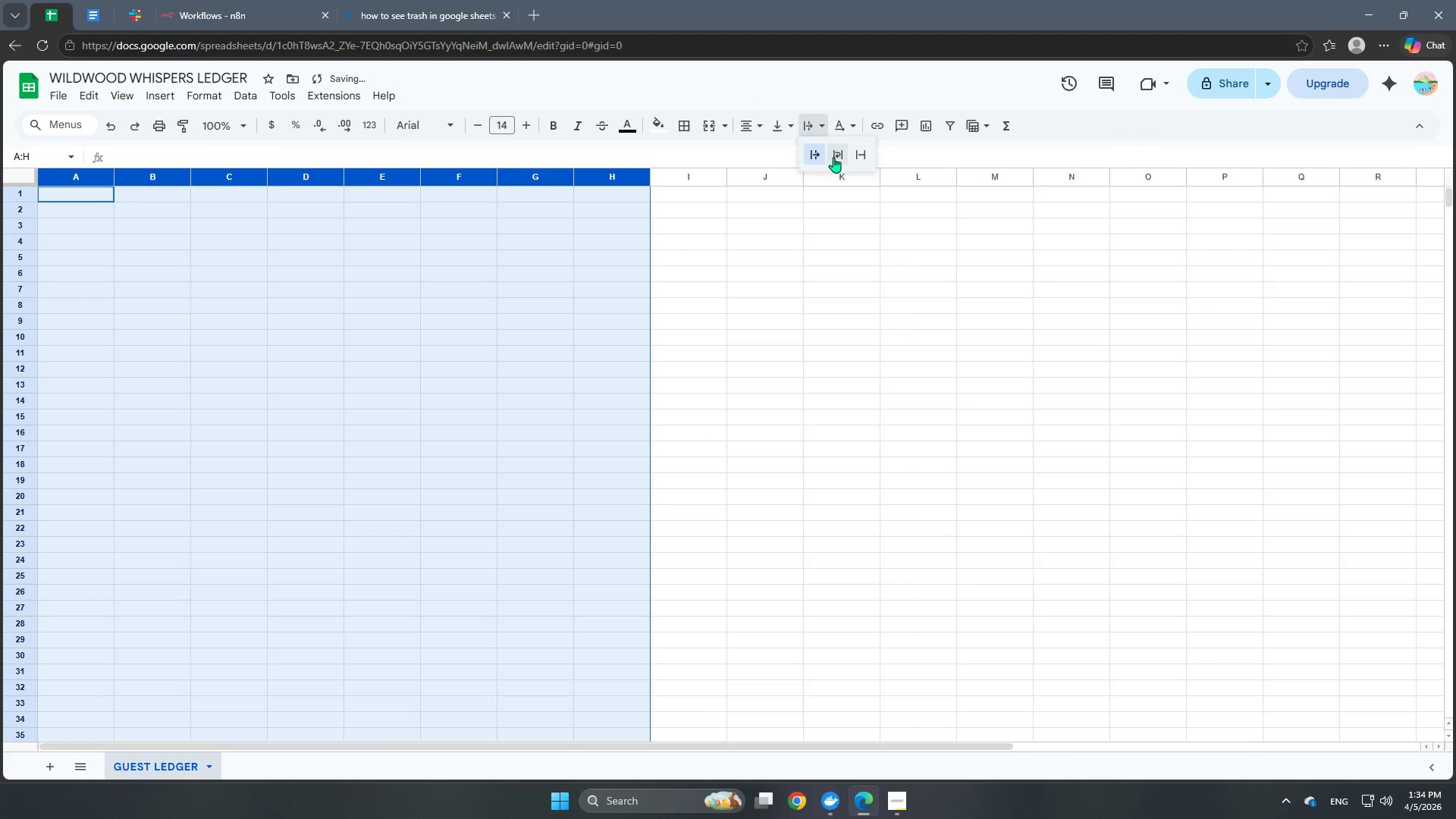 
left_click([836, 157])
 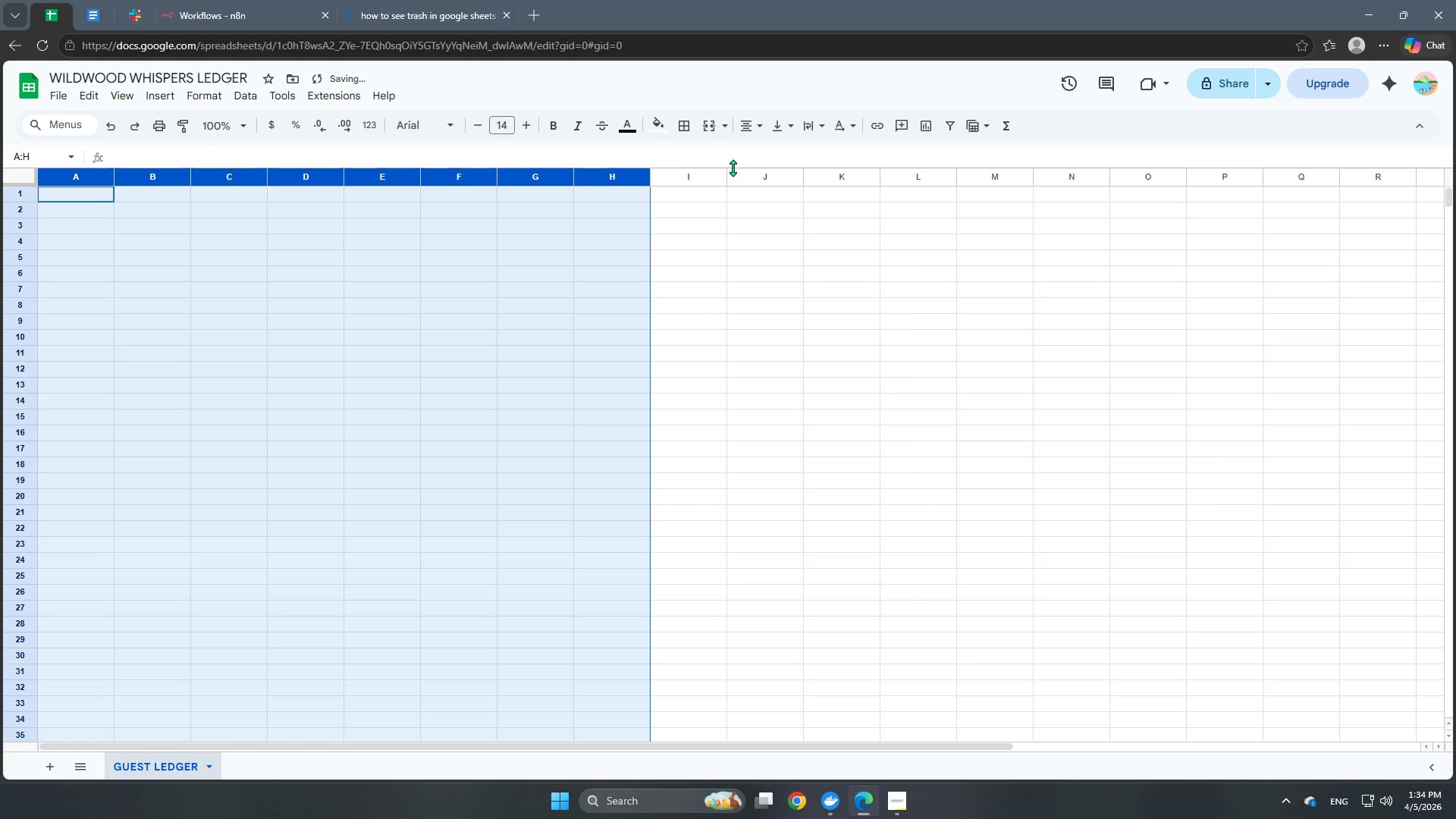 
left_click([749, 281])
 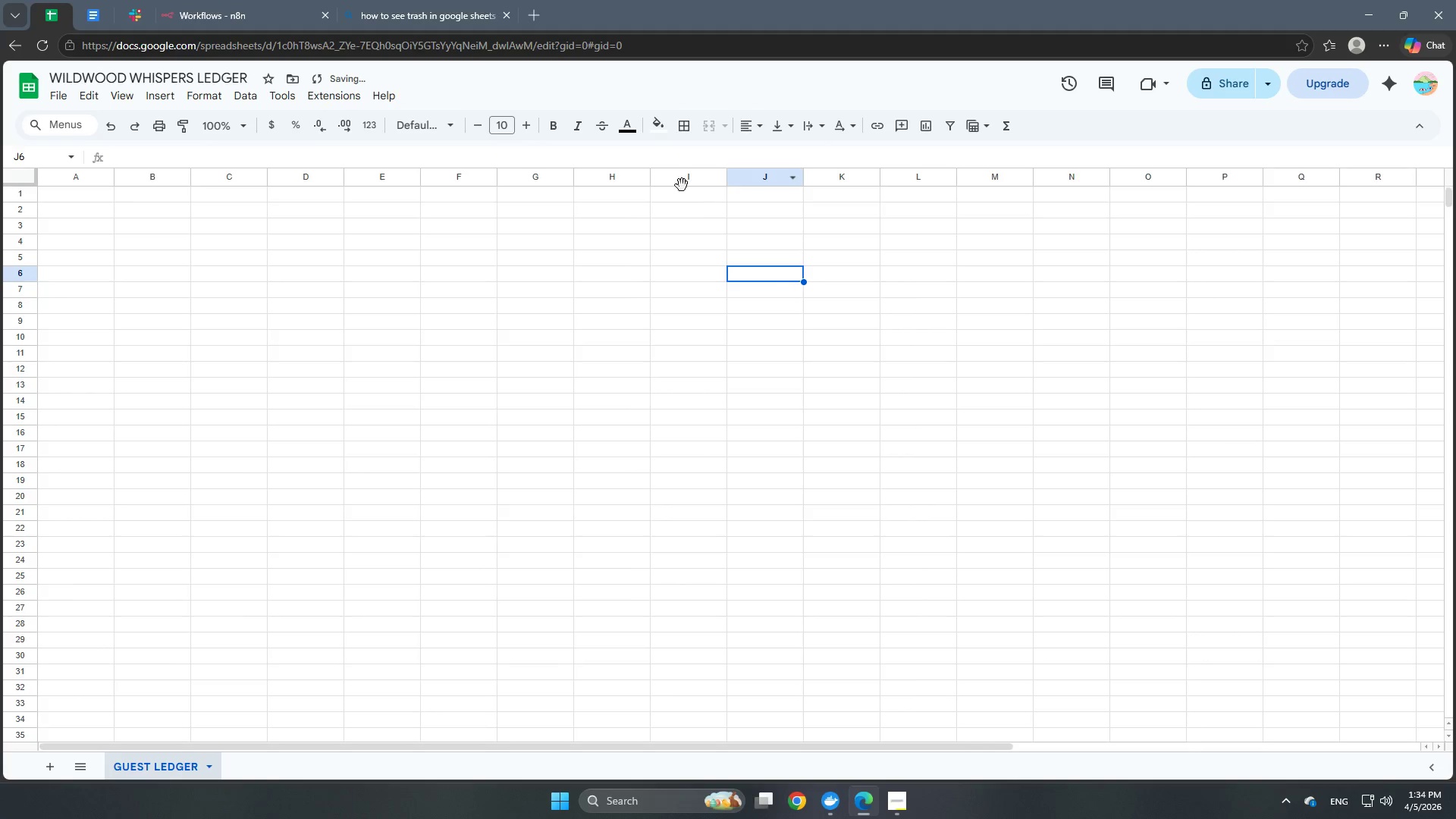 
left_click([681, 182])
 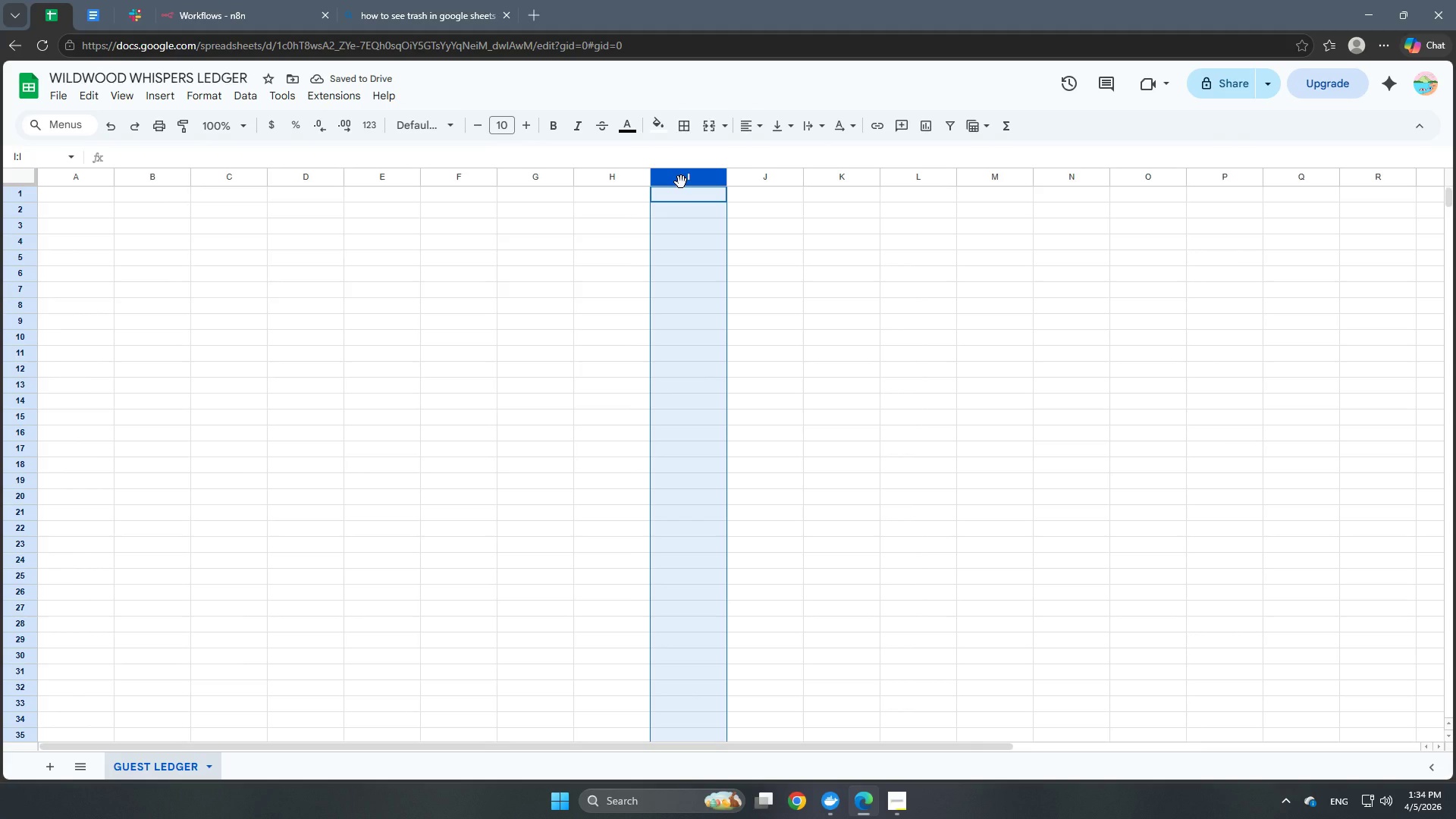 
hold_key(key=ArrowRight, duration=1.51)
 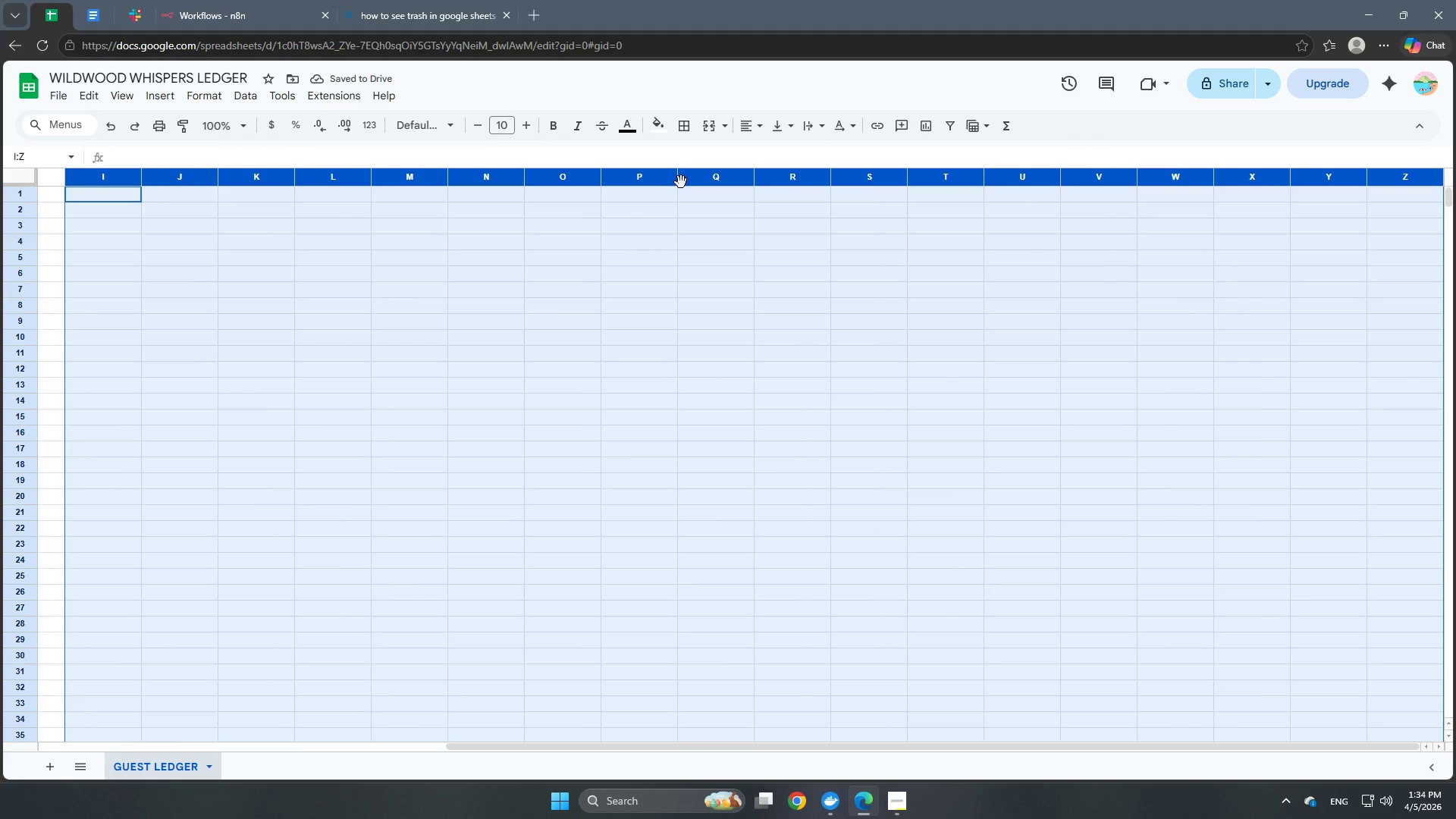 
key(Shift+ArrowRight)
 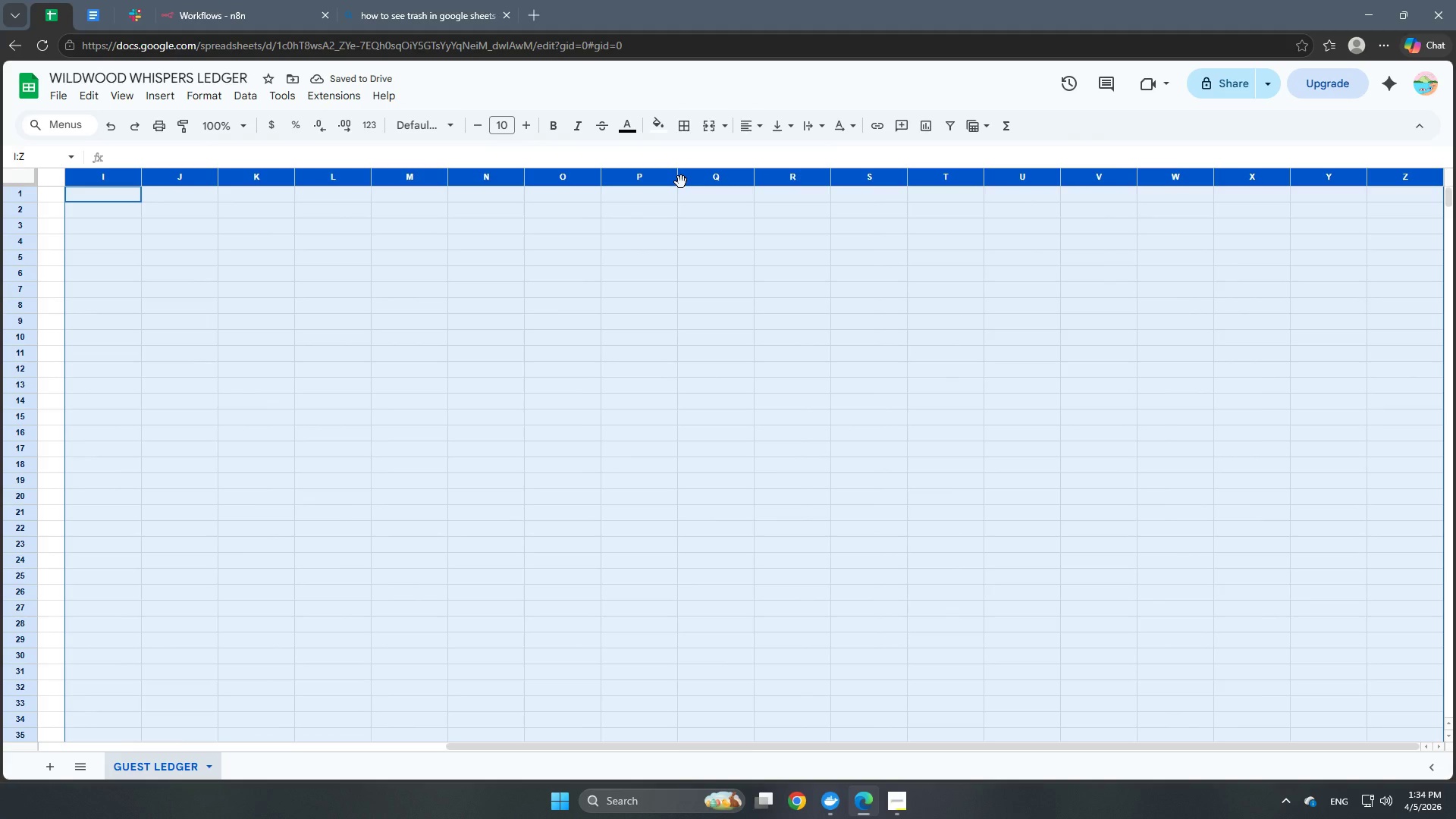 
key(Shift+ArrowRight)
 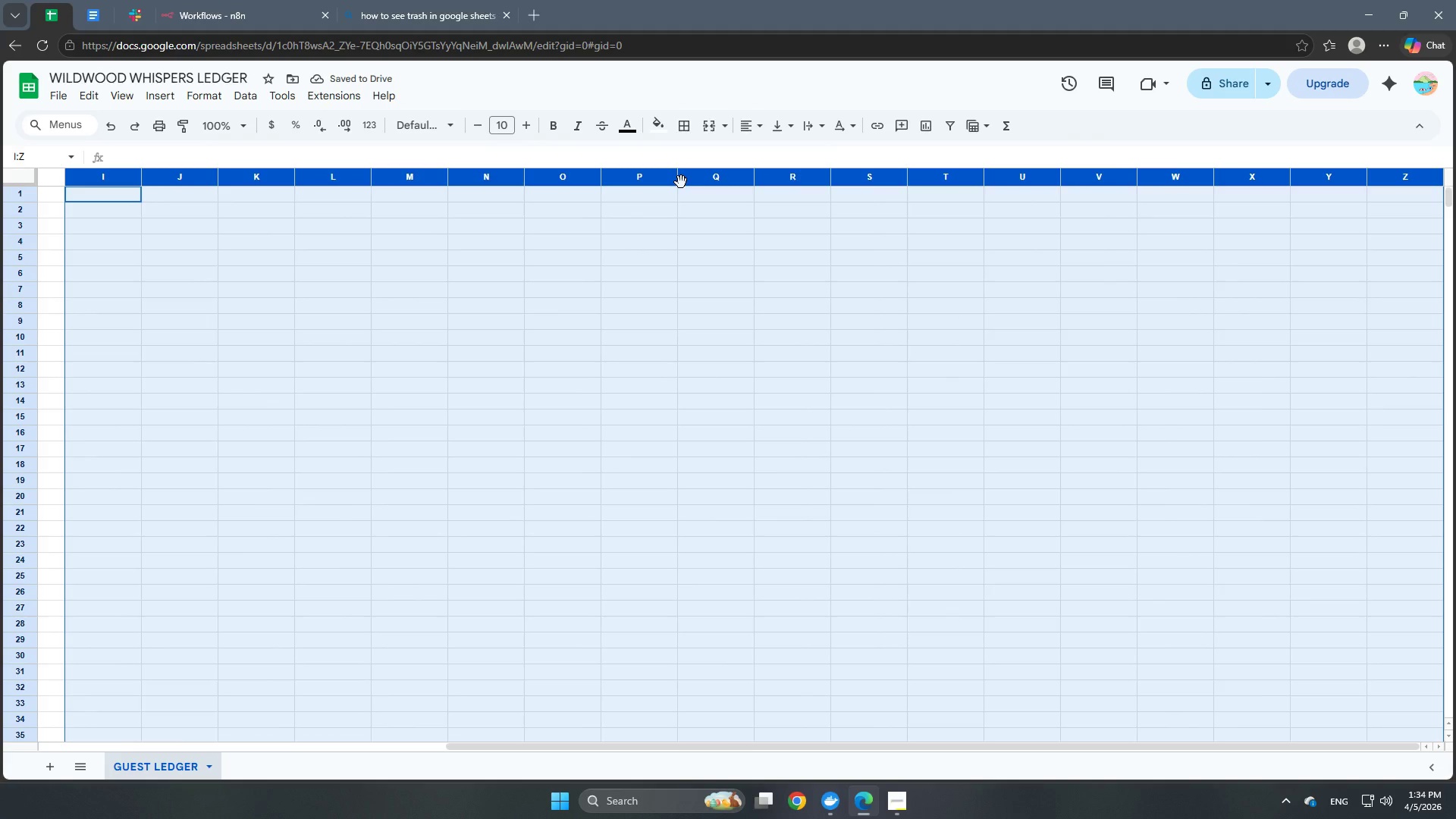 
key(Shift+ArrowRight)
 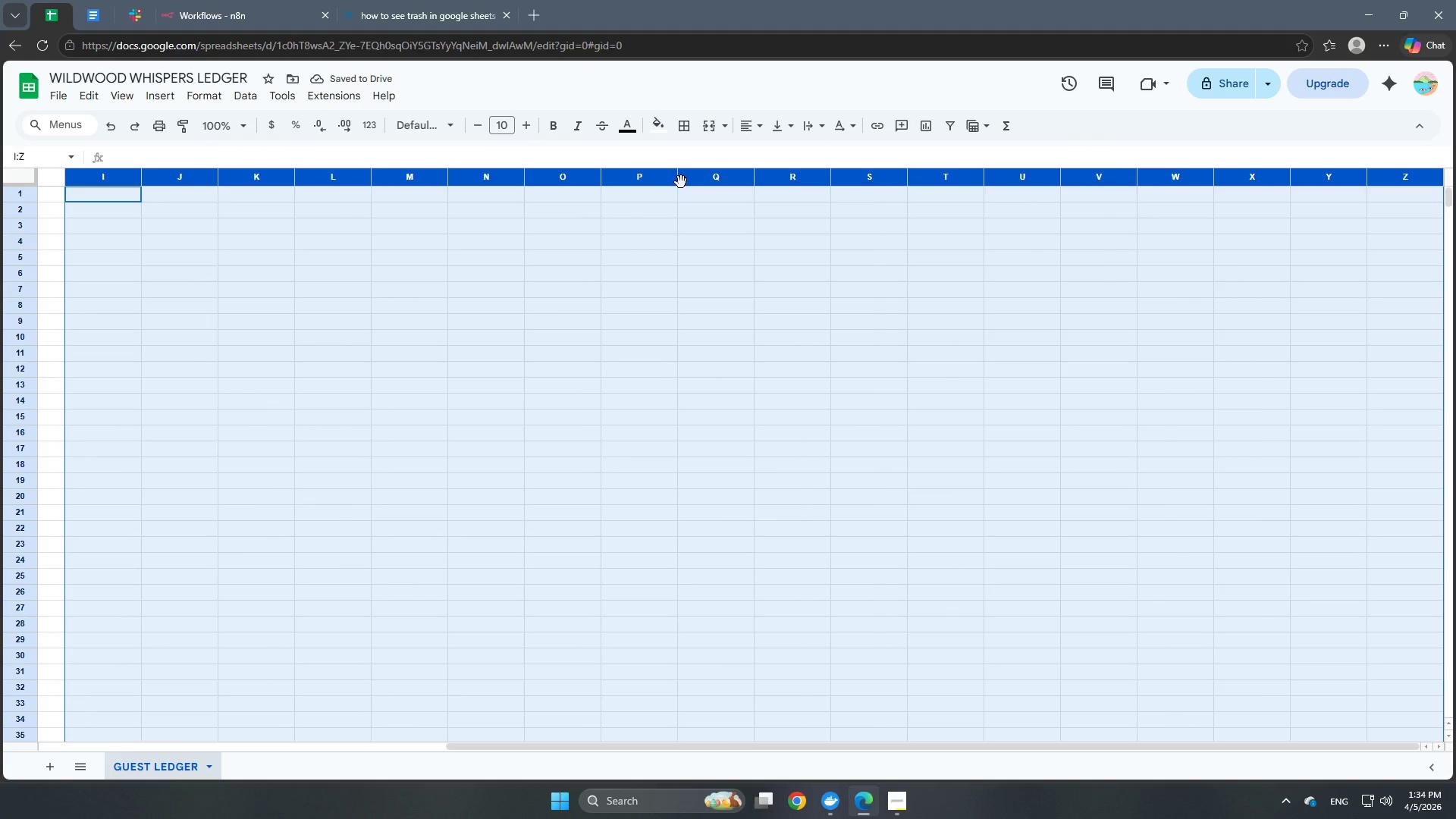 
key(Shift+ArrowRight)
 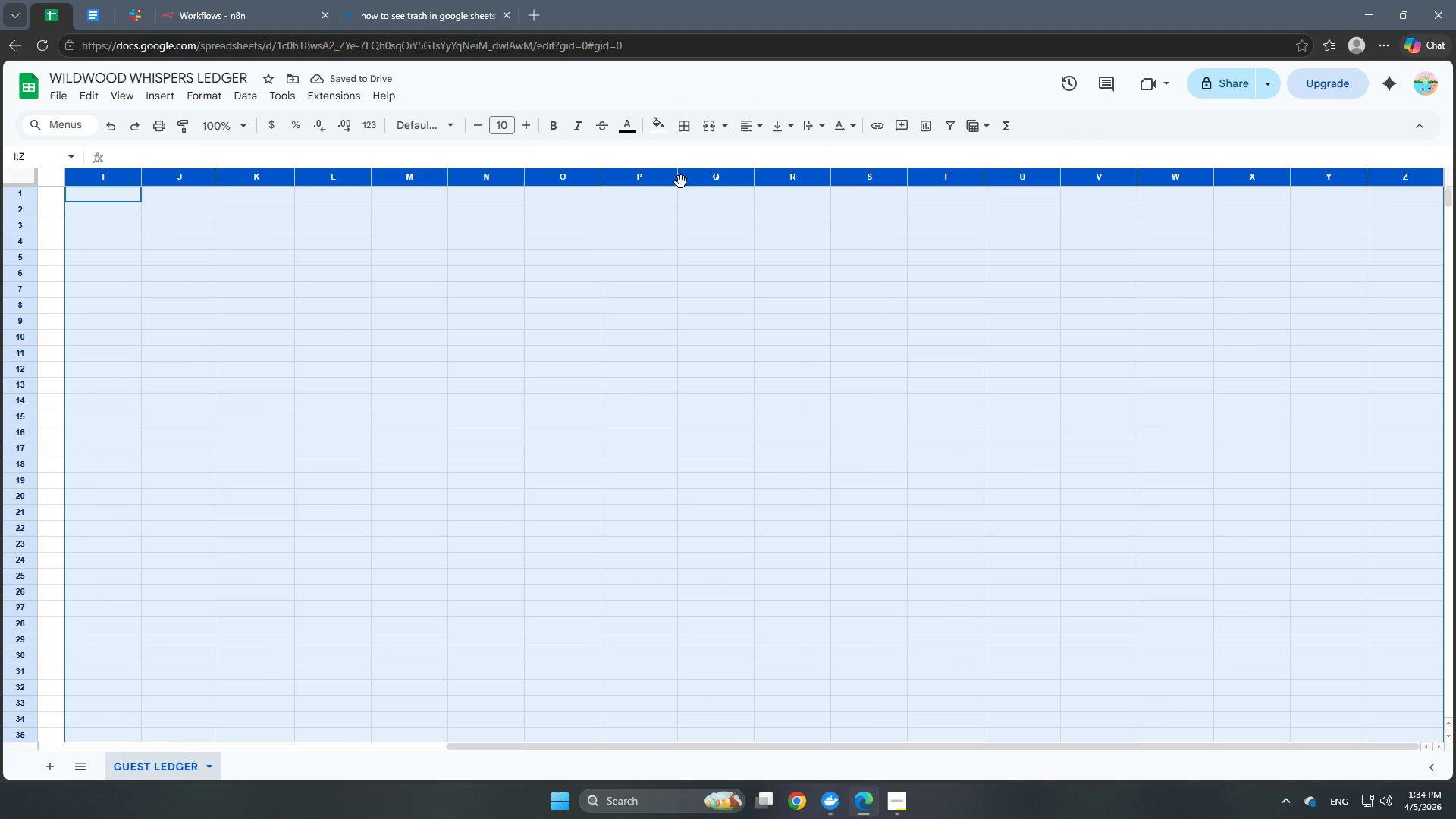 
key(Shift+ArrowRight)
 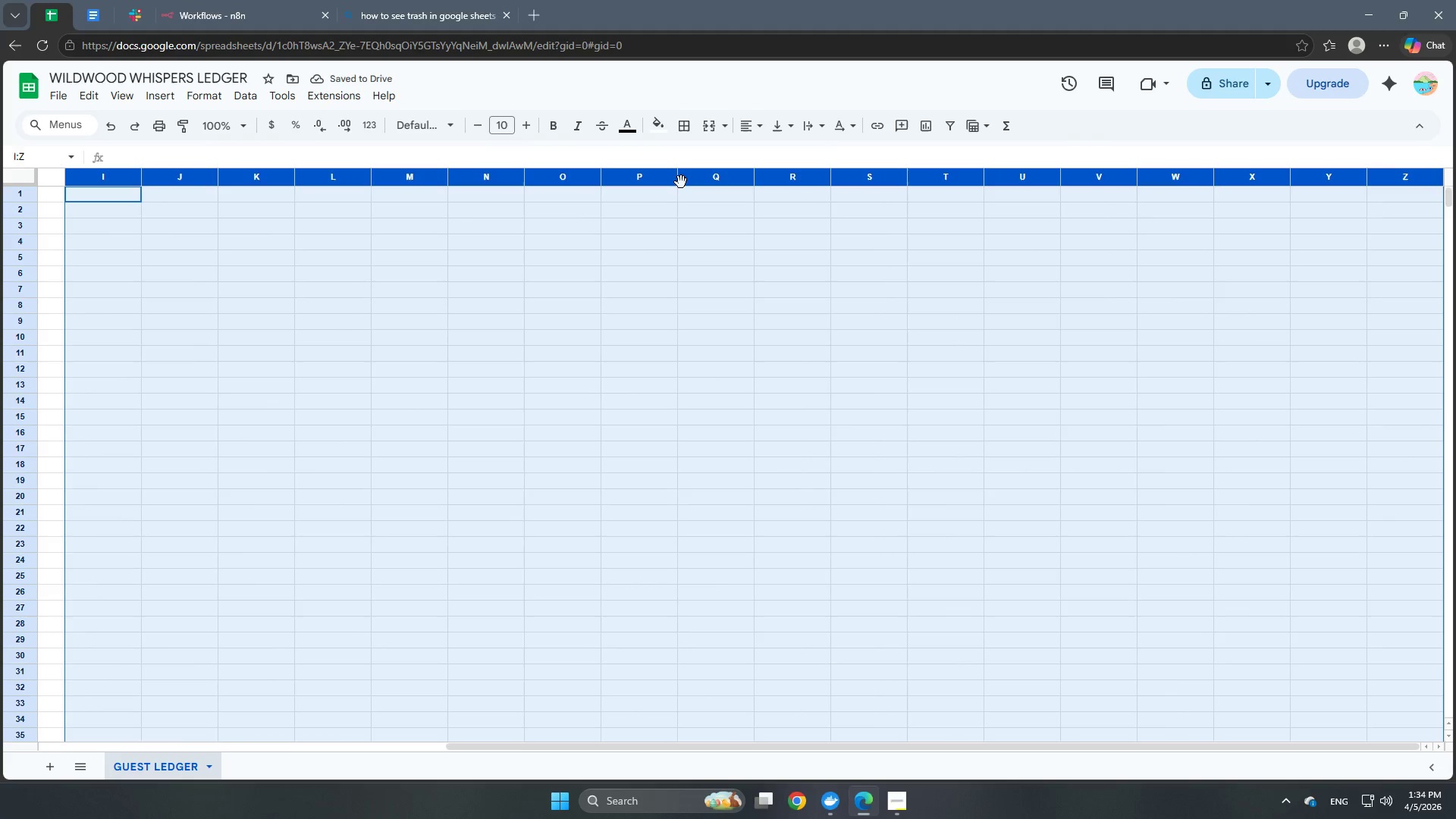 
key(Shift+ArrowRight)
 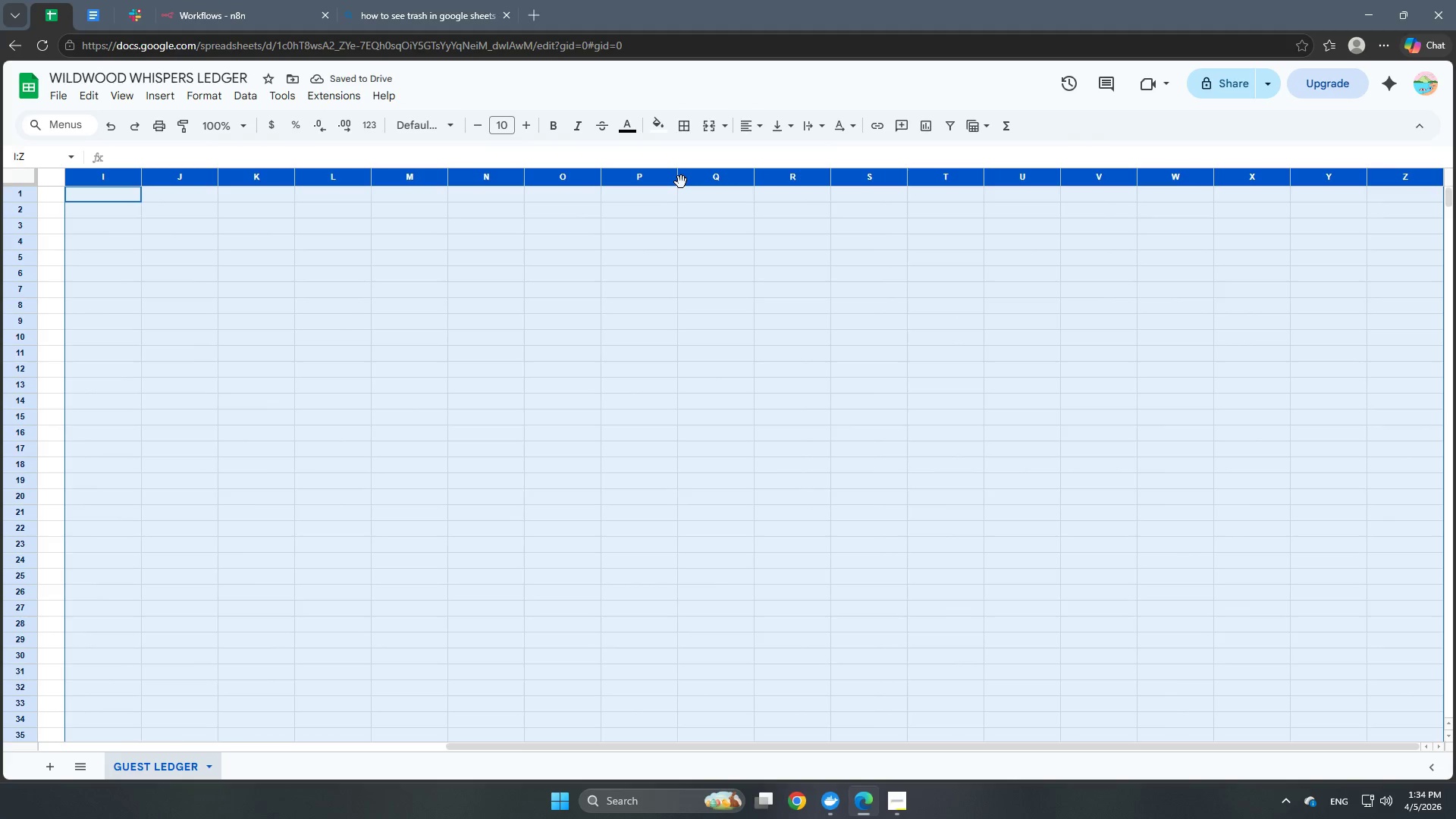 
key(Shift+ArrowRight)
 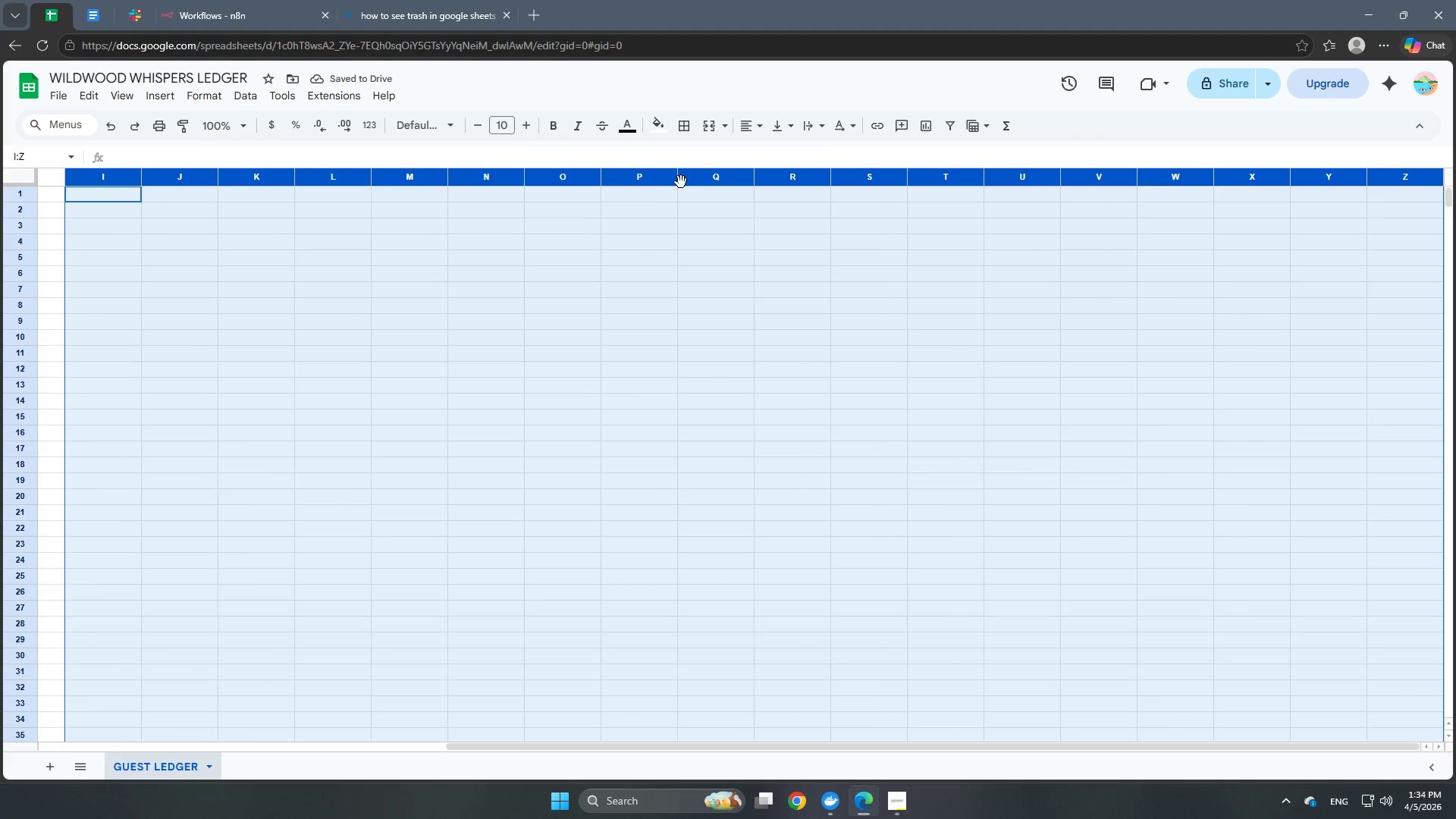 
key(Shift+ArrowRight)
 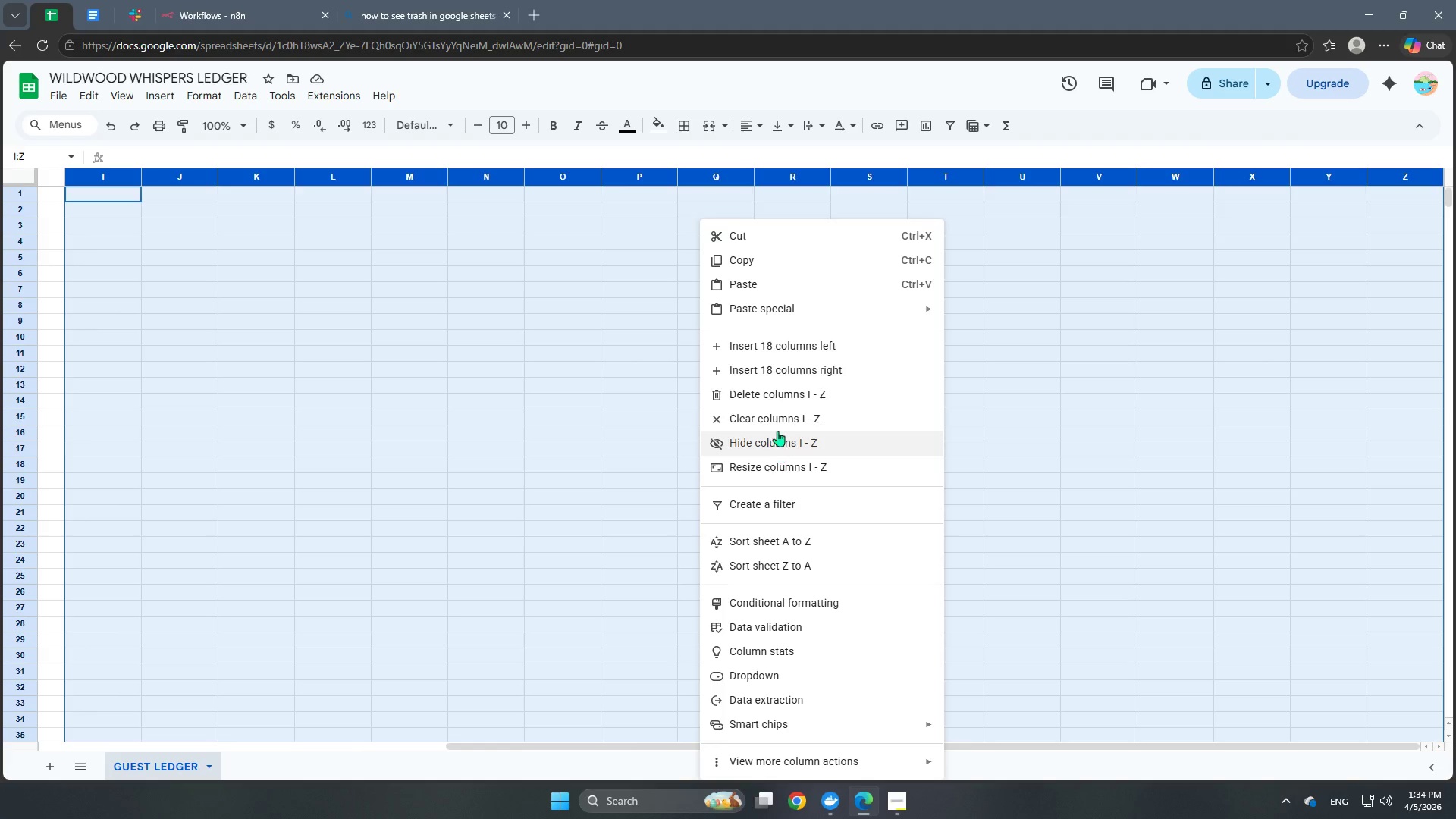 
left_click([761, 391])
 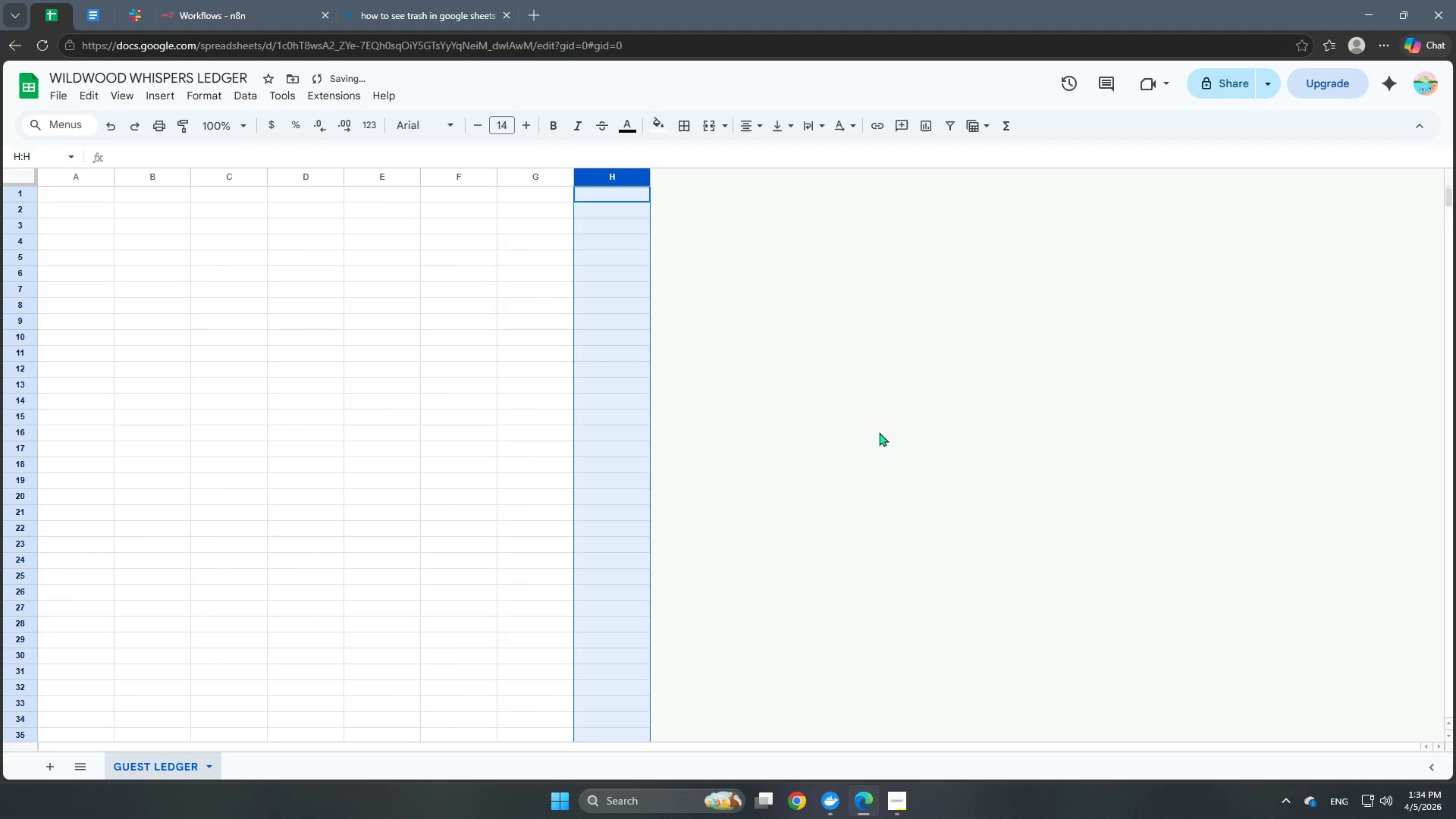 
left_click([952, 450])
 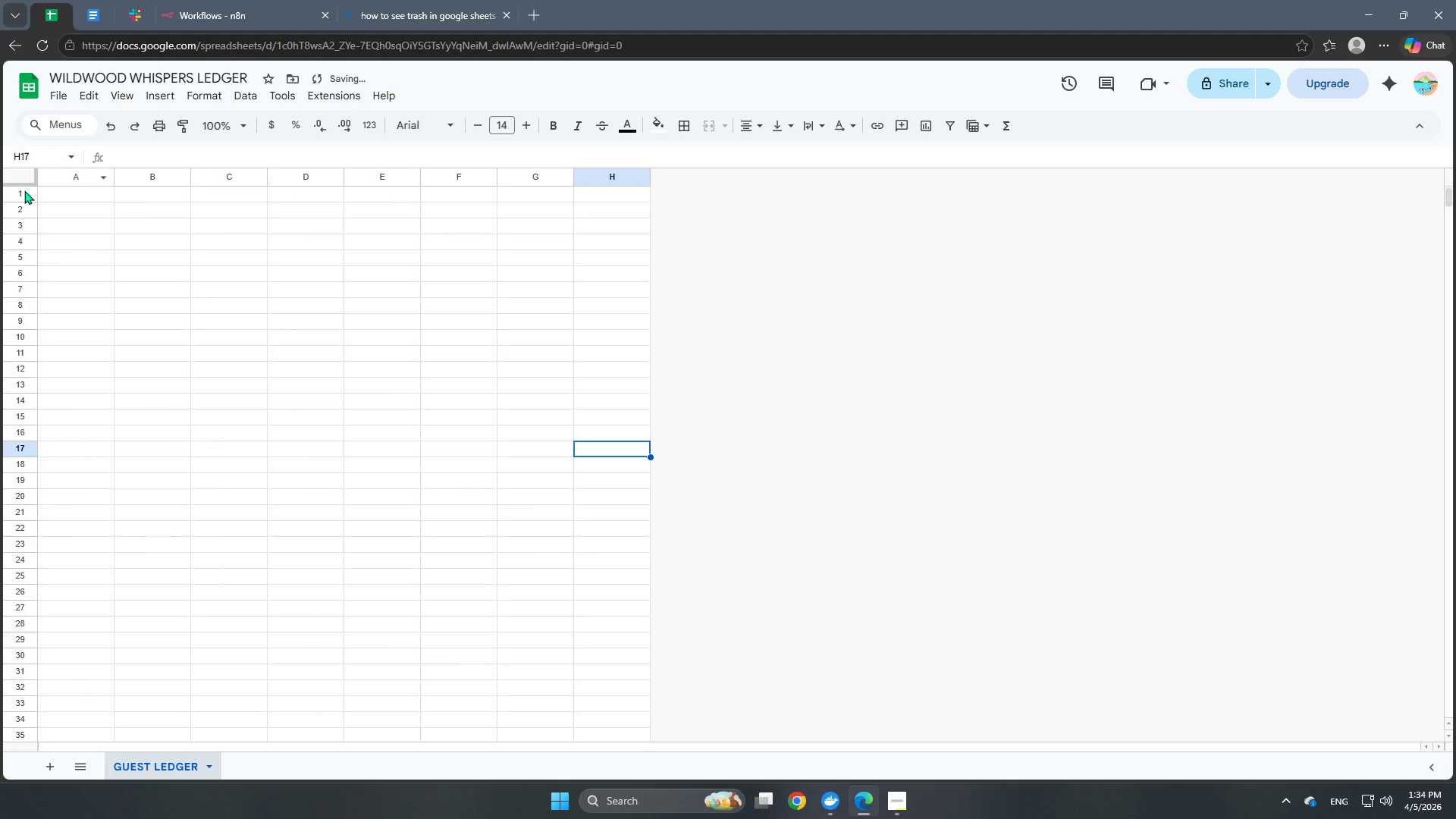 
left_click([13, 191])
 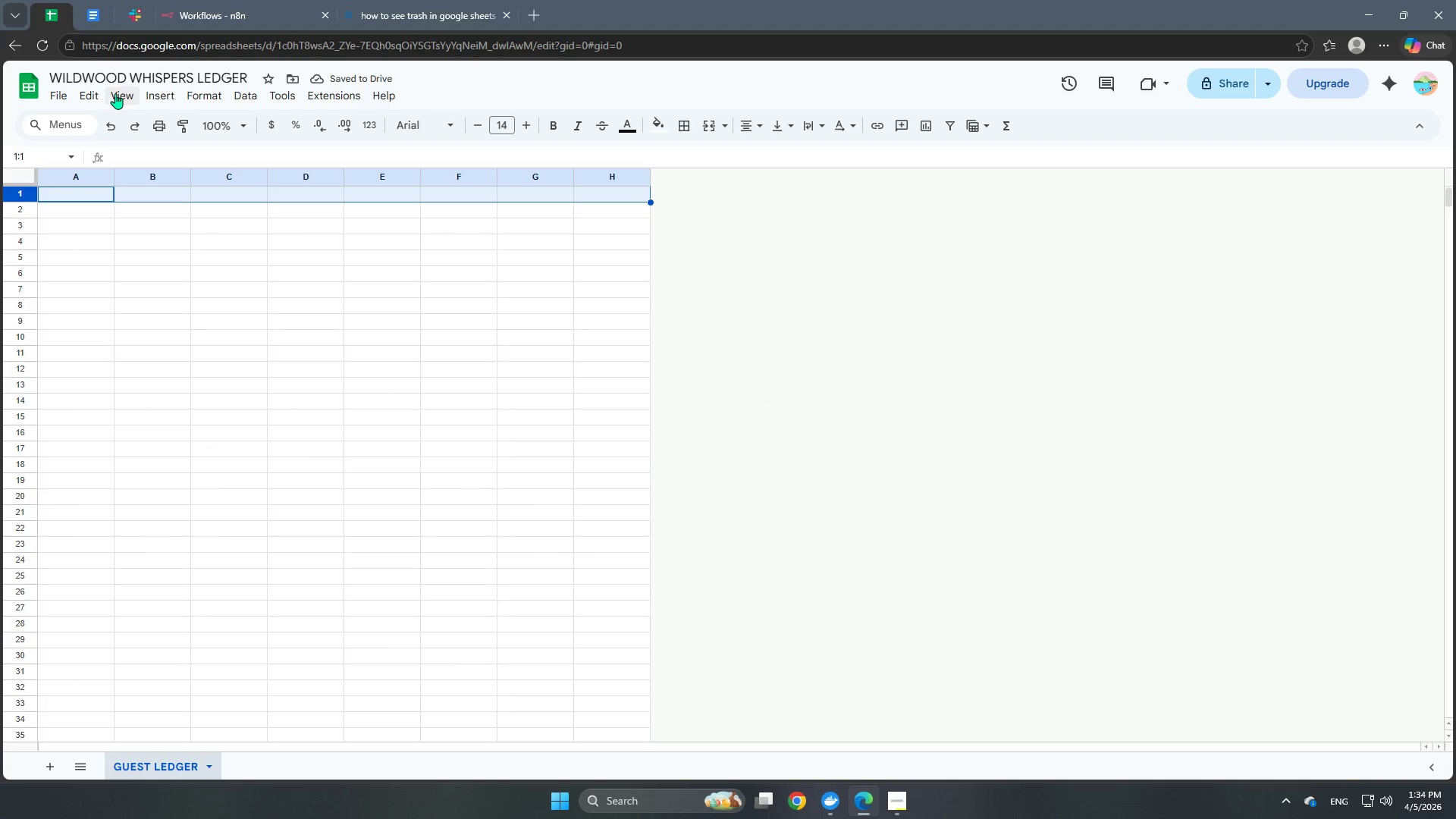 
left_click([122, 91])
 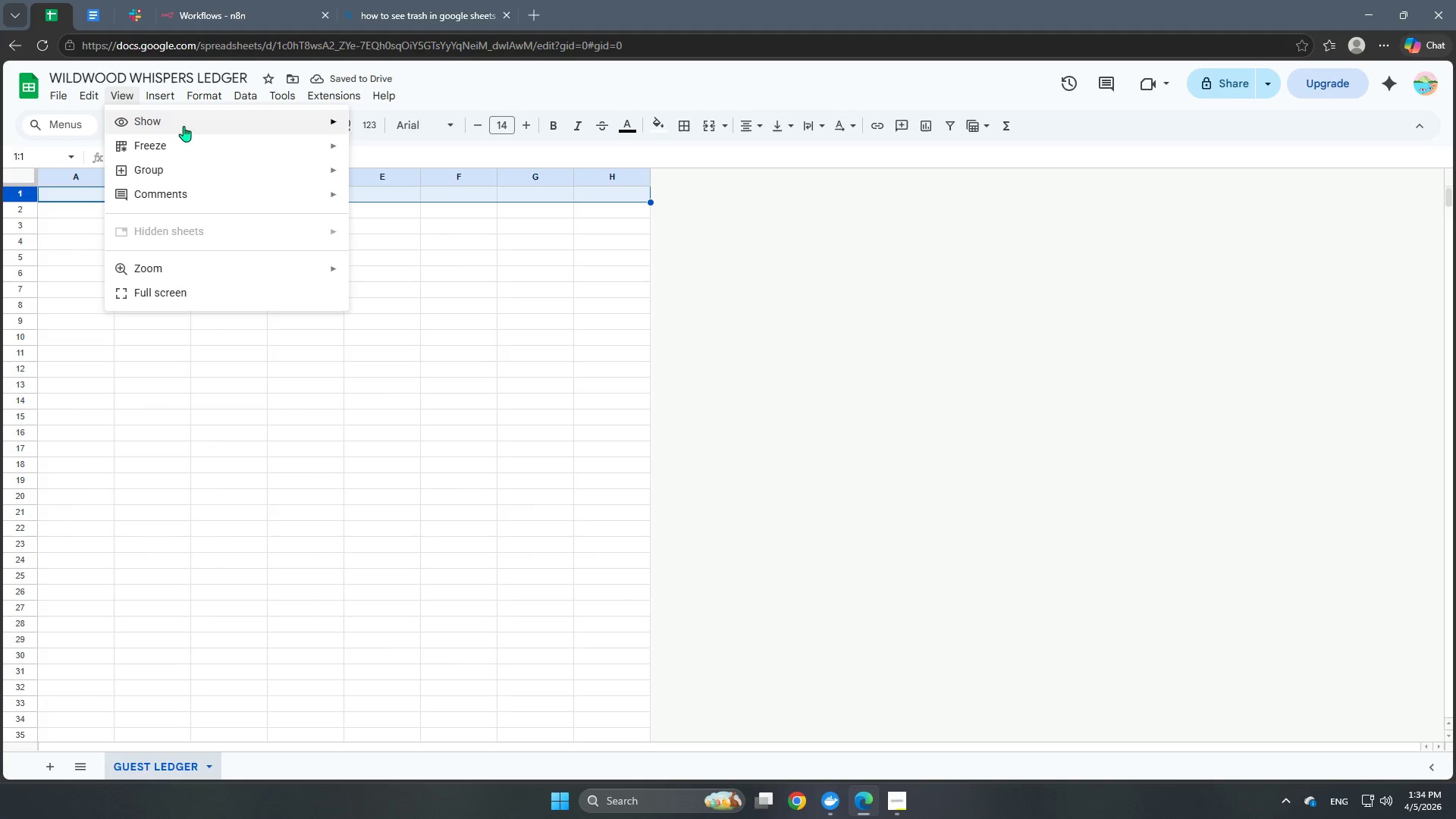 
left_click([183, 141])
 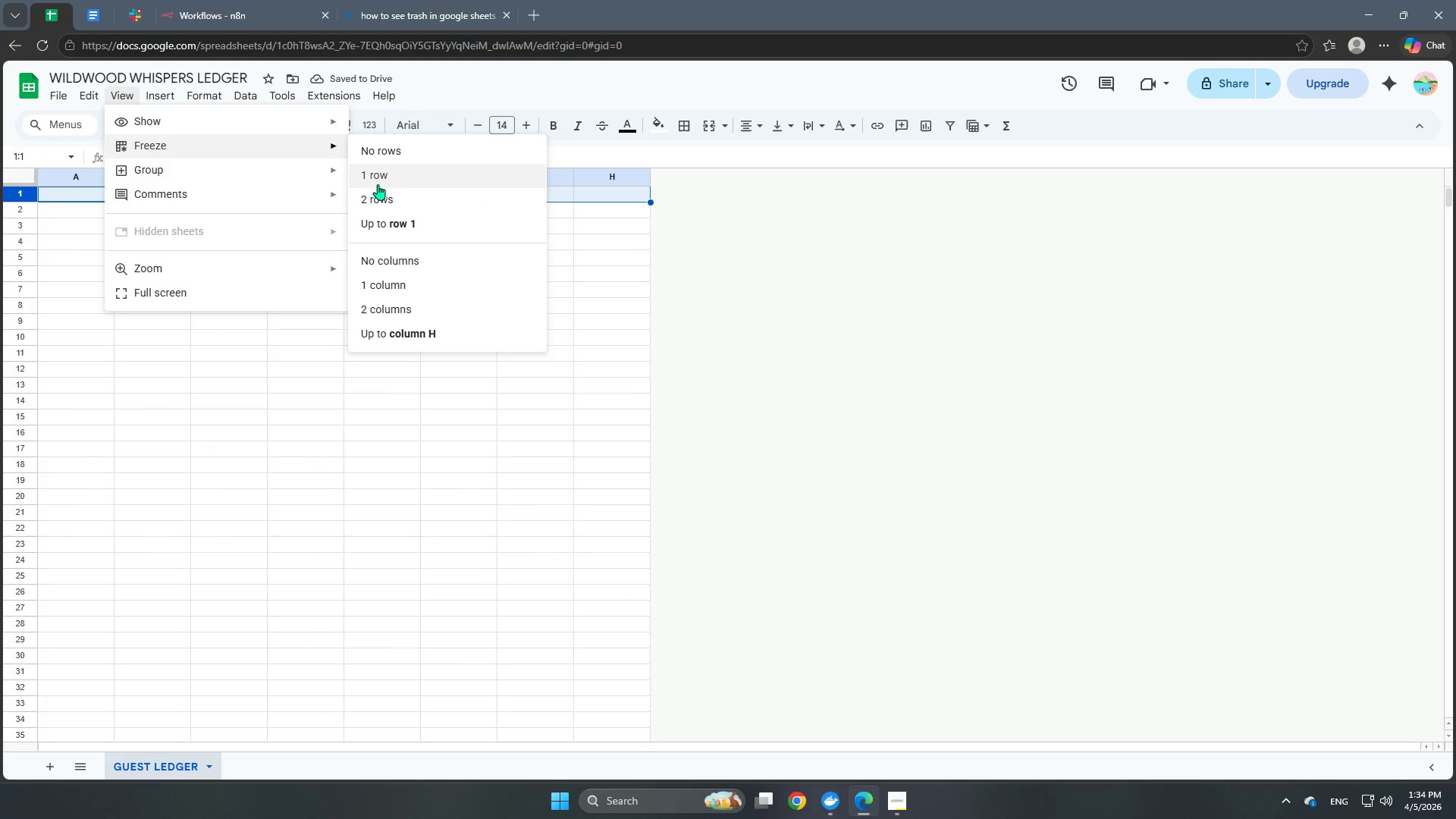 
left_click([378, 183])
 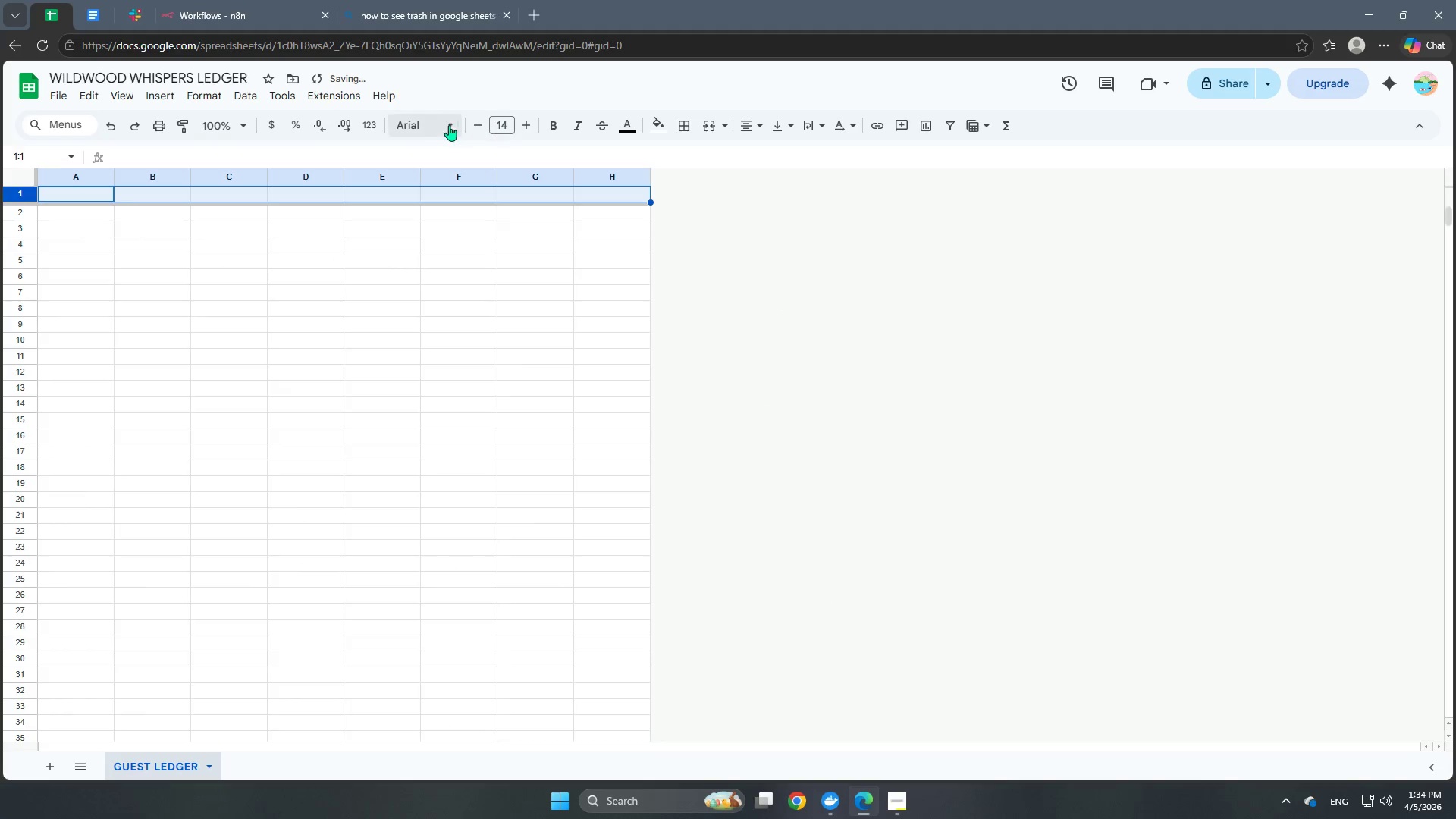 
double_click([525, 125])
 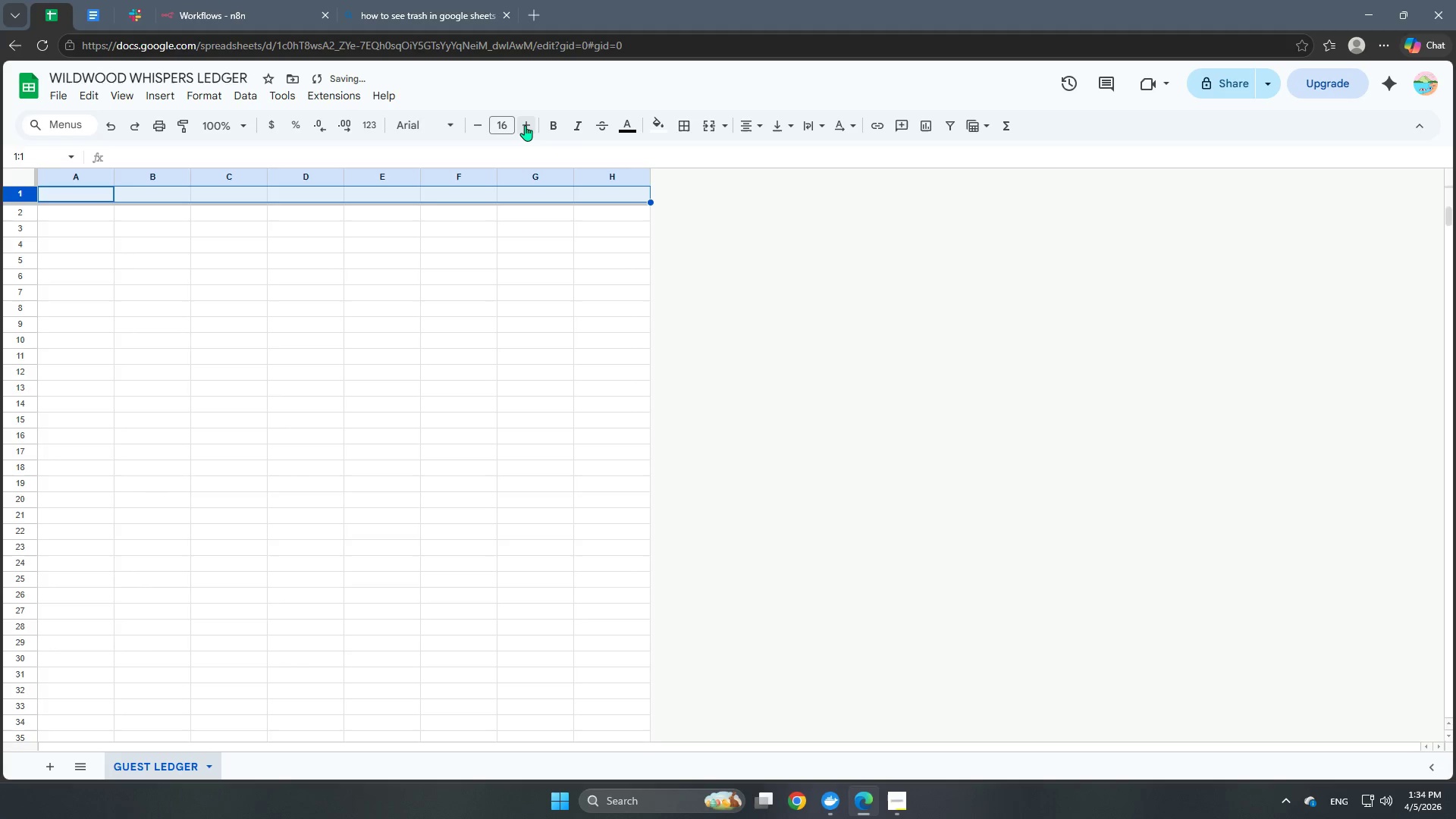 
triple_click([525, 125])
 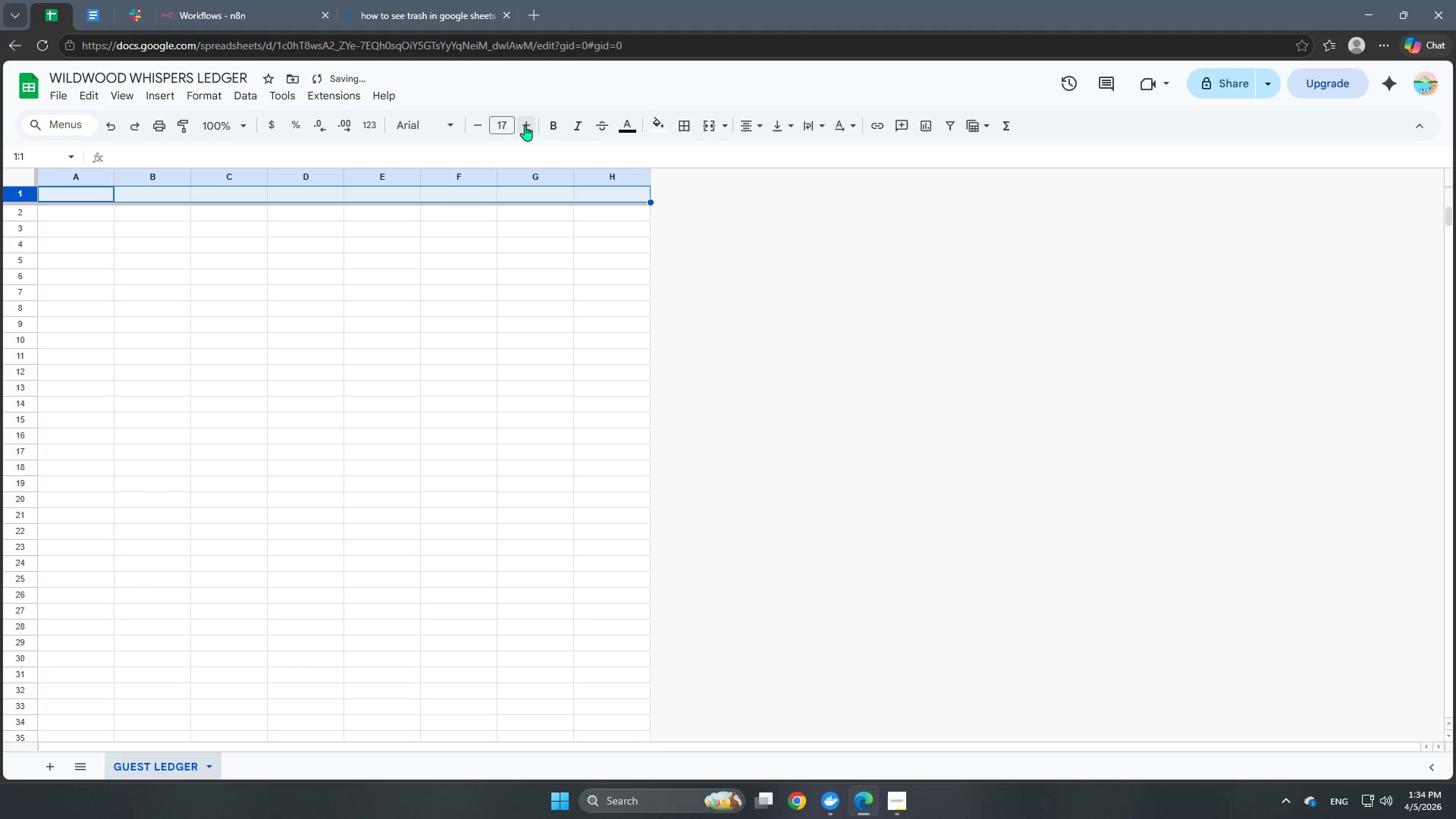 
left_click([525, 125])
 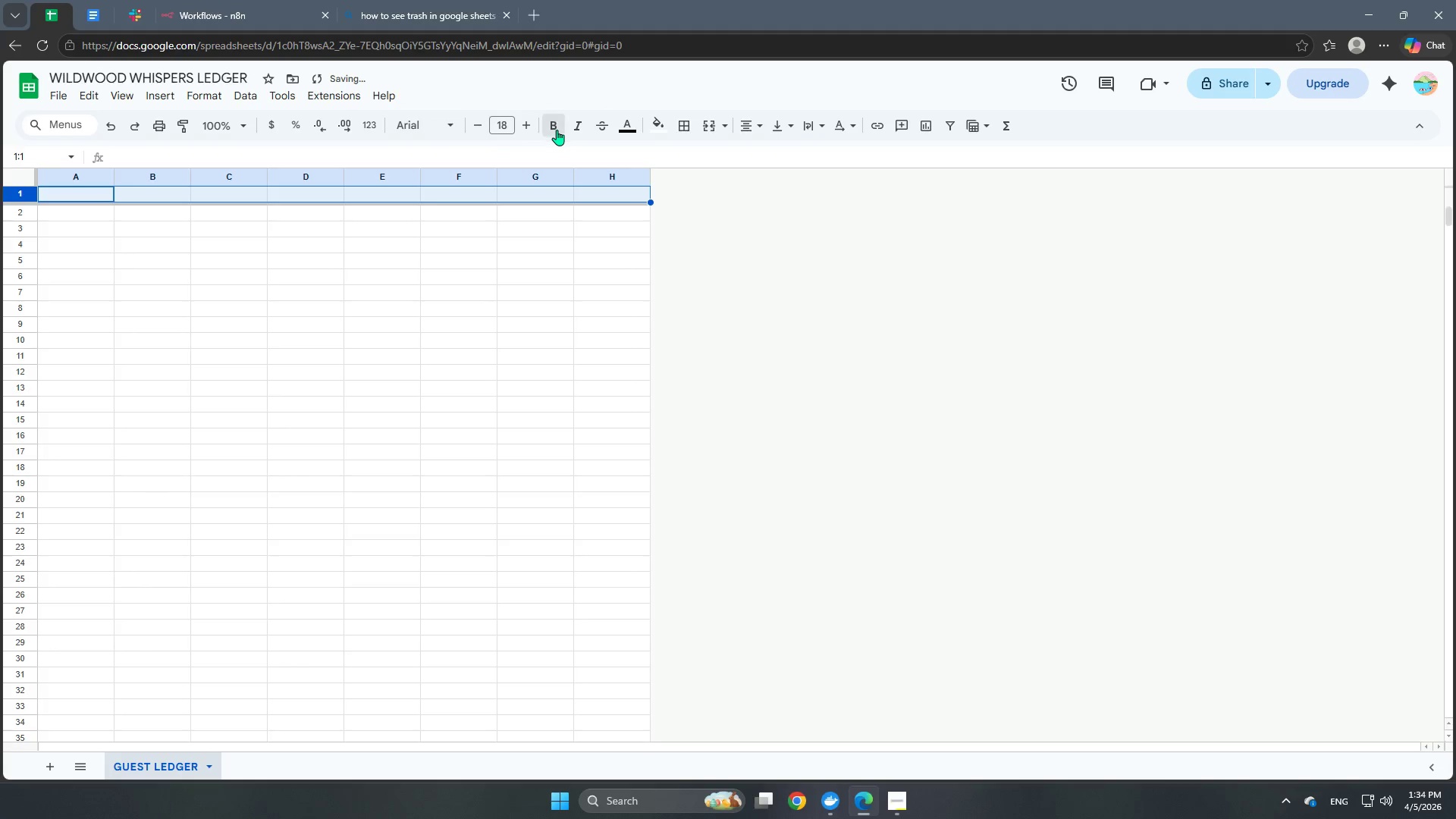 
left_click([661, 122])
 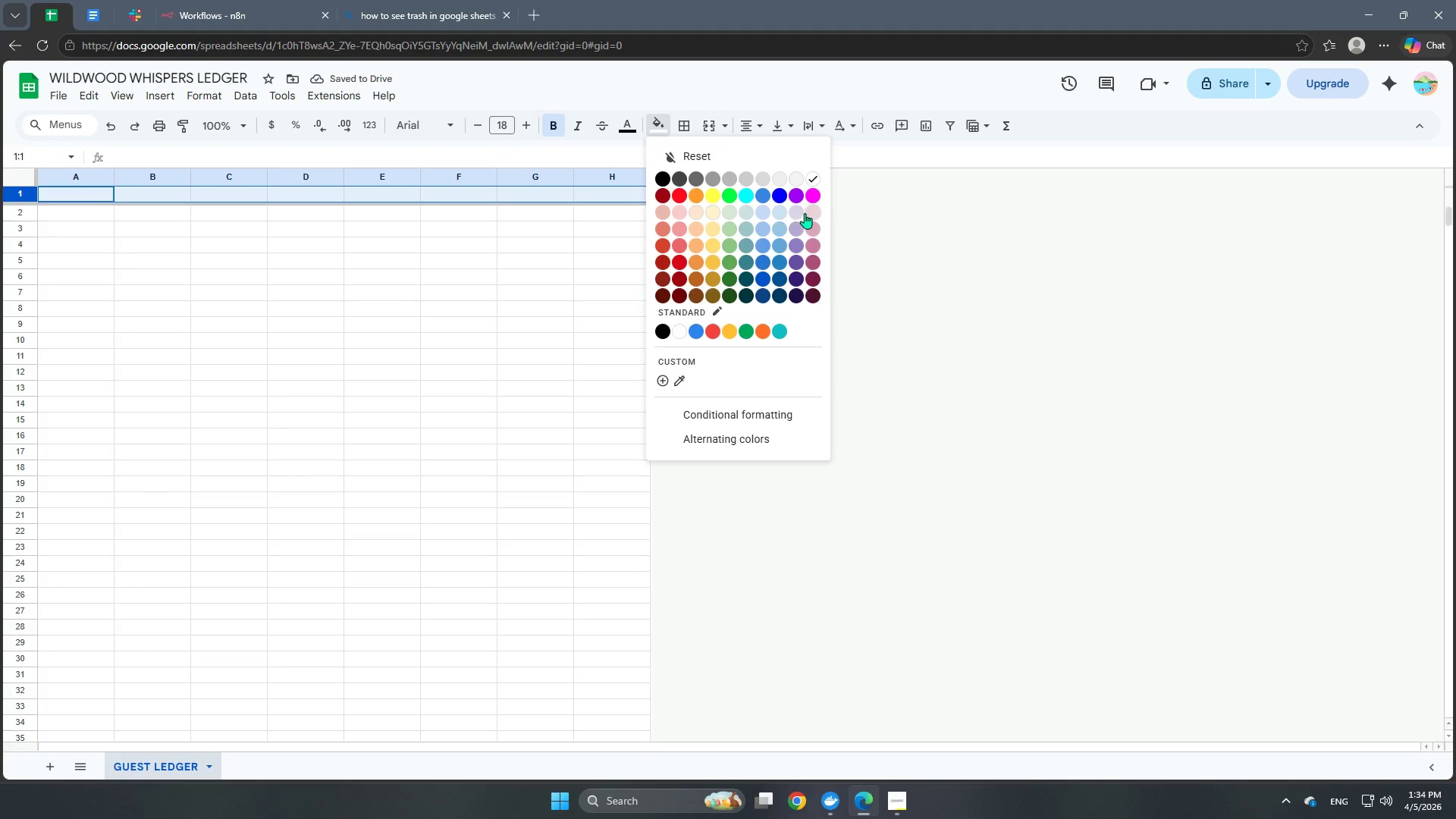 
left_click([785, 213])
 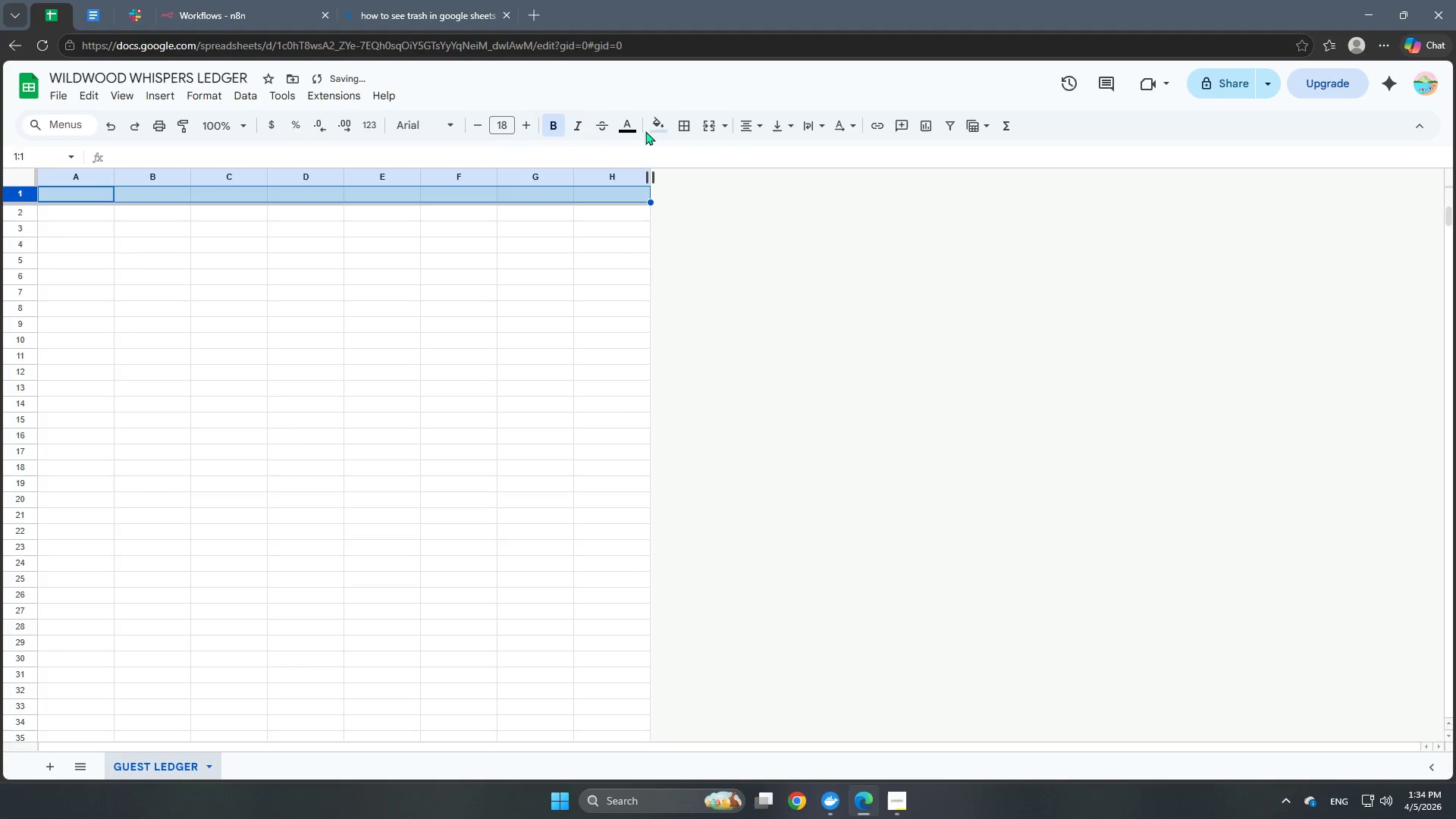 
left_click([631, 128])
 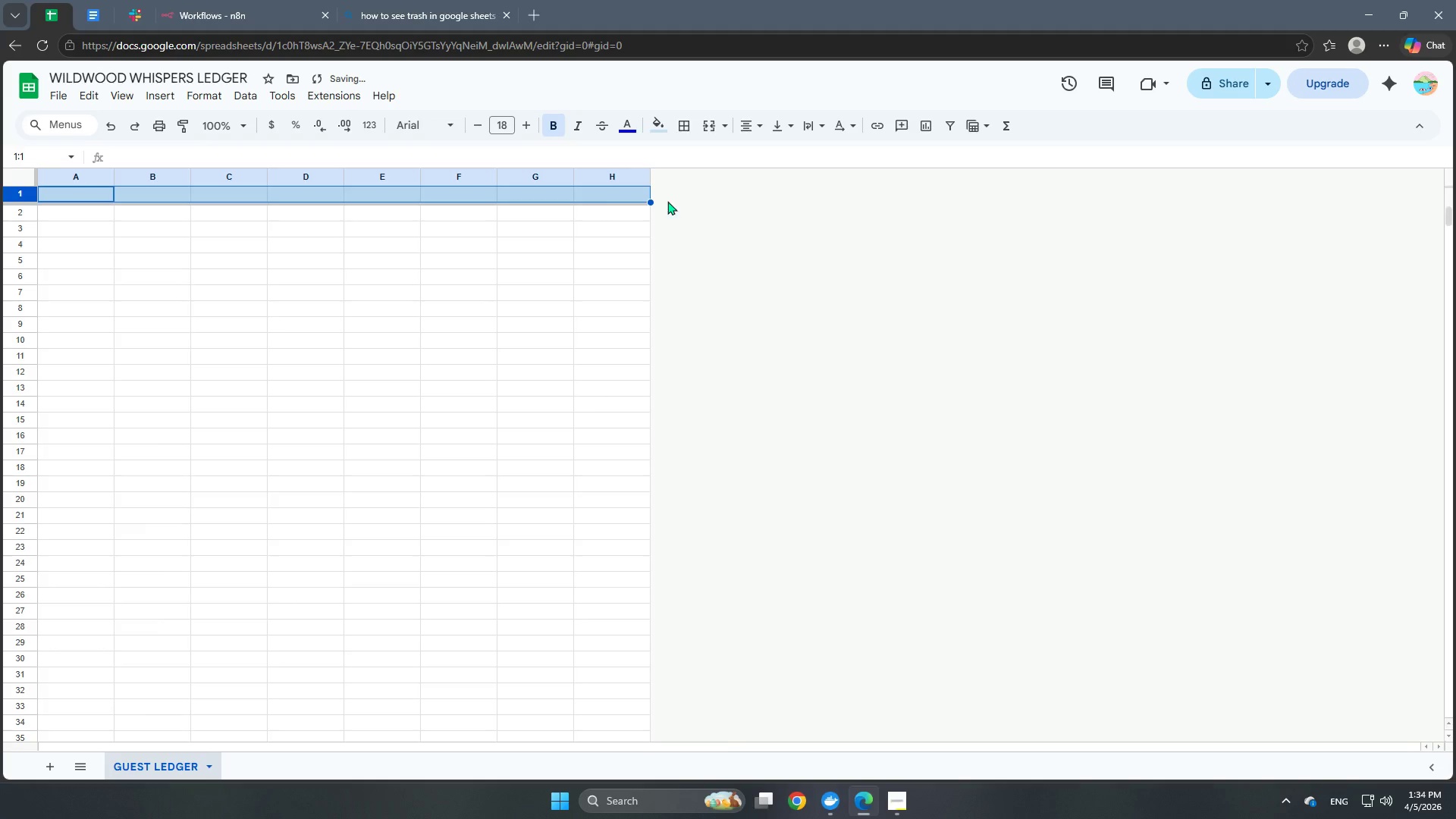 
left_click([991, 262])
 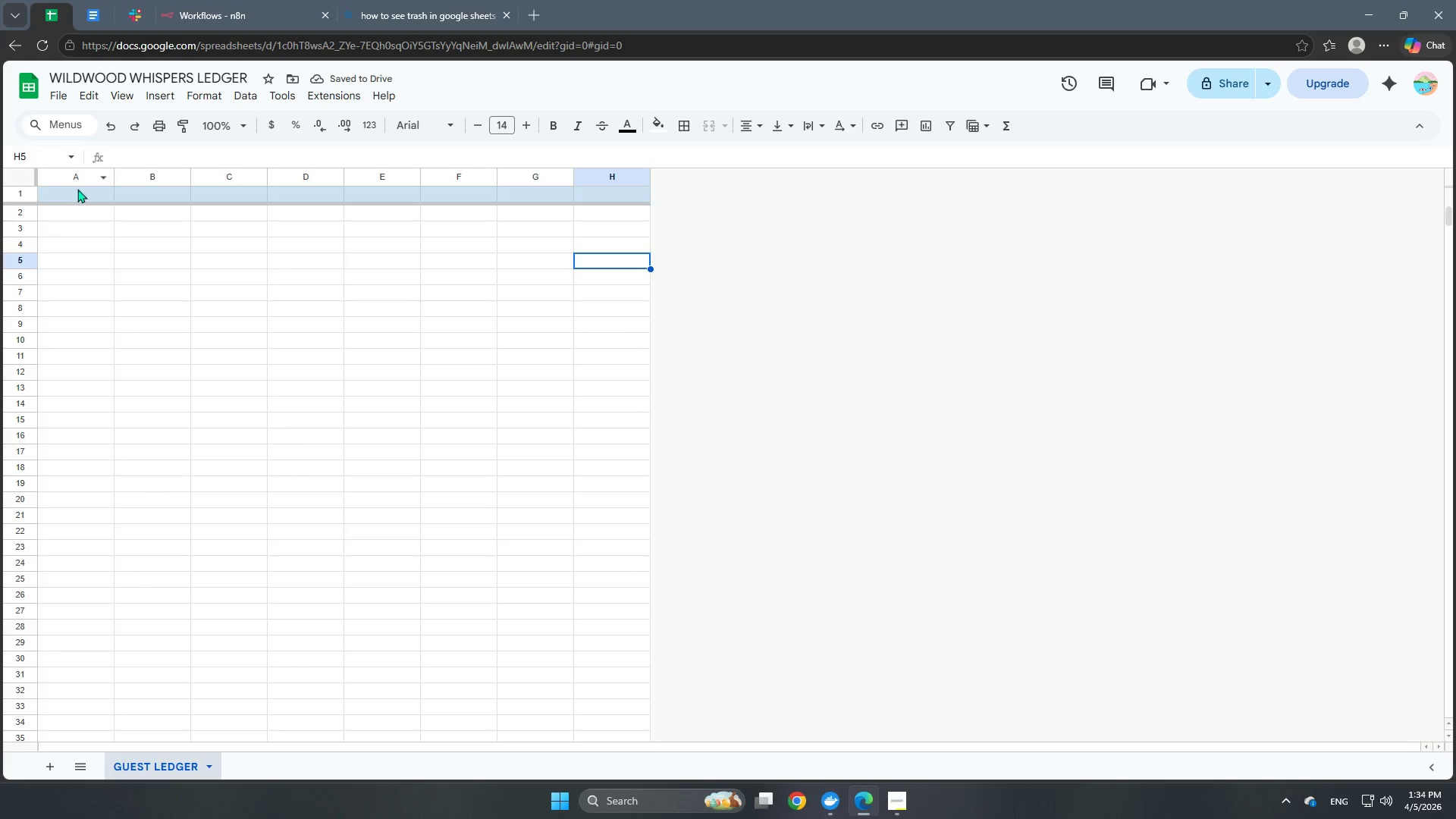 
double_click([71, 198])
 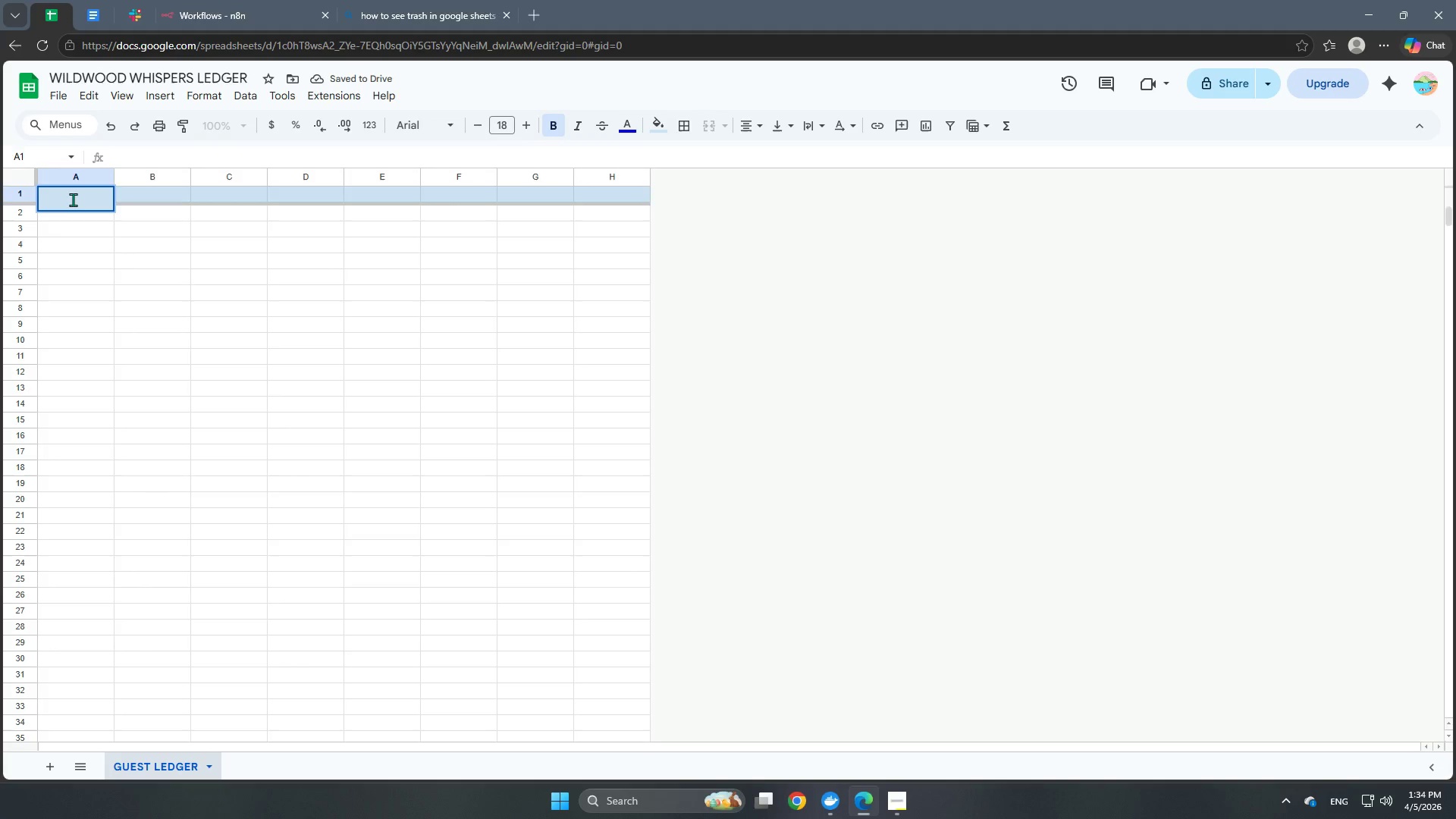 
type(Guet )
key(Backspace)
key(Backspace)
type(st)
 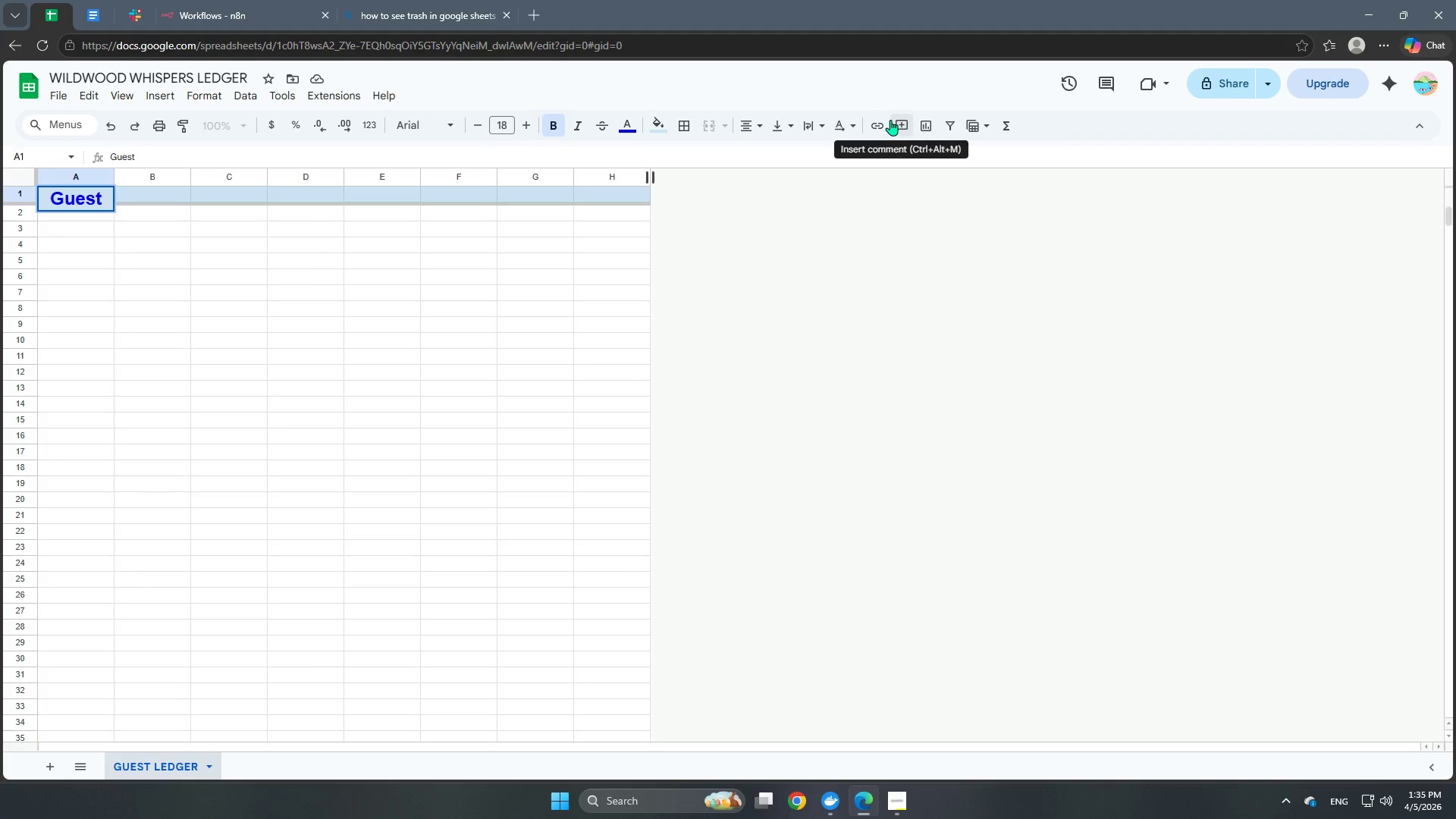 
key(Control+ControlRight)
 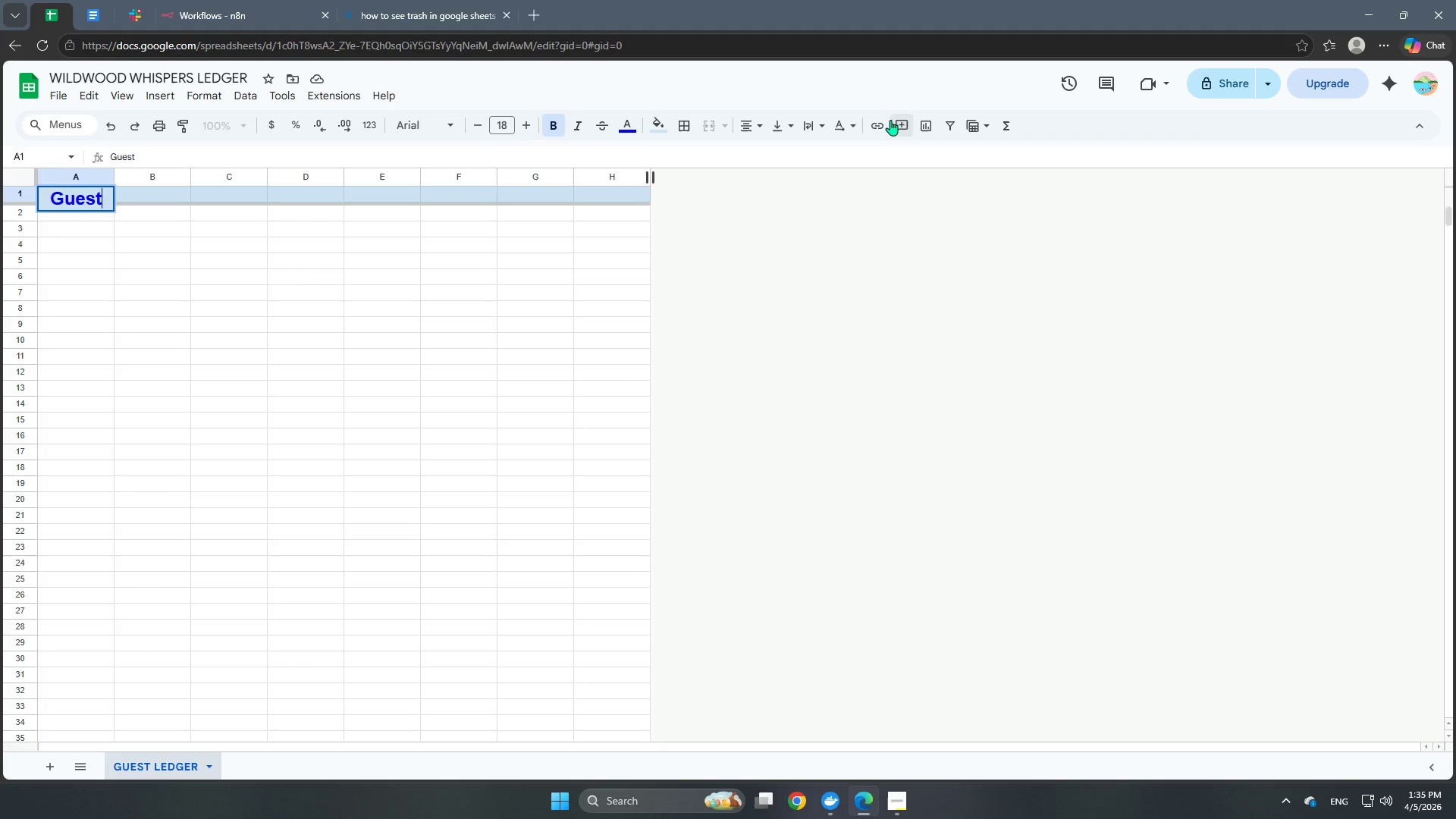 
type(_Name)
 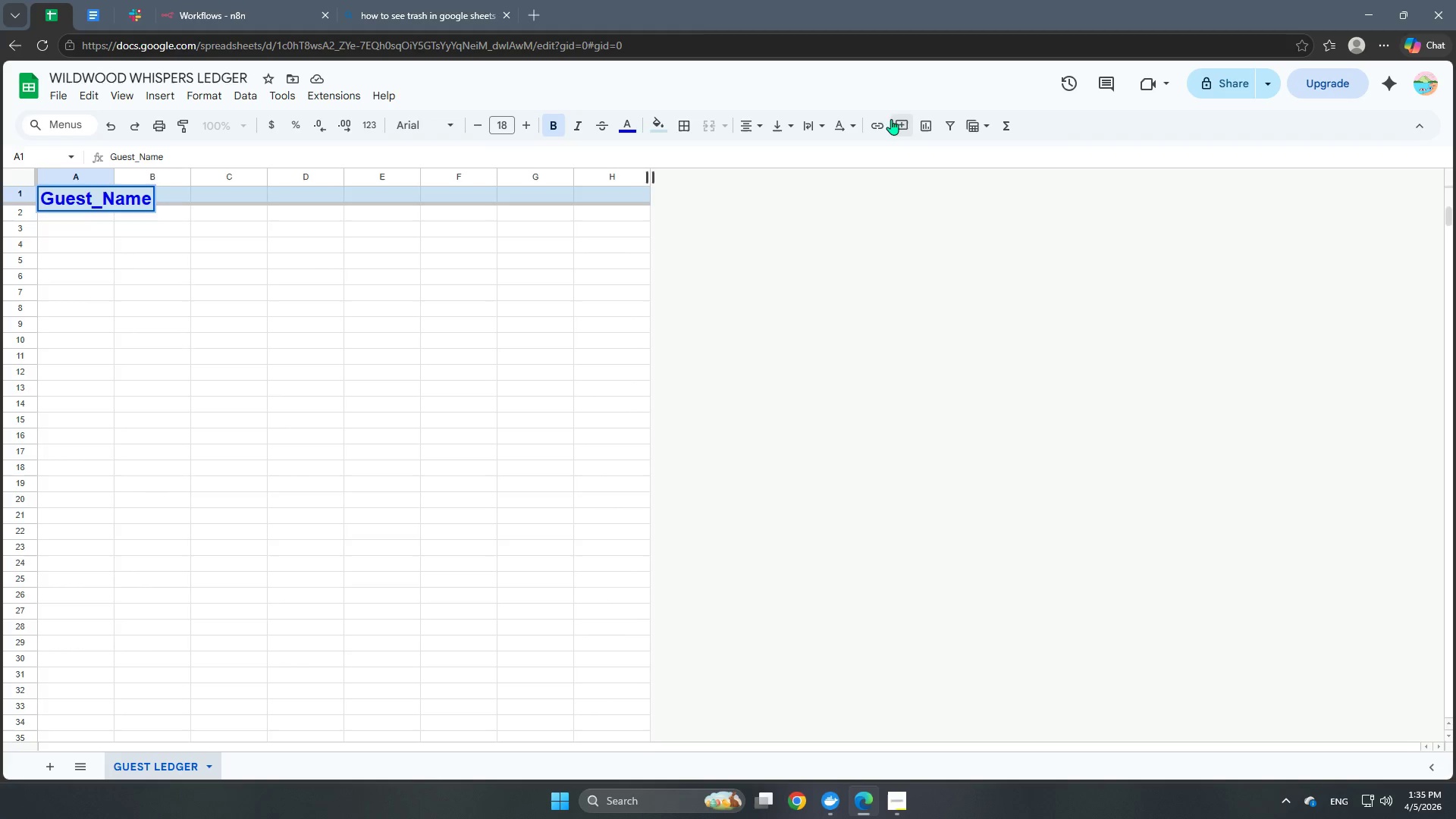 
double_click([153, 207])
 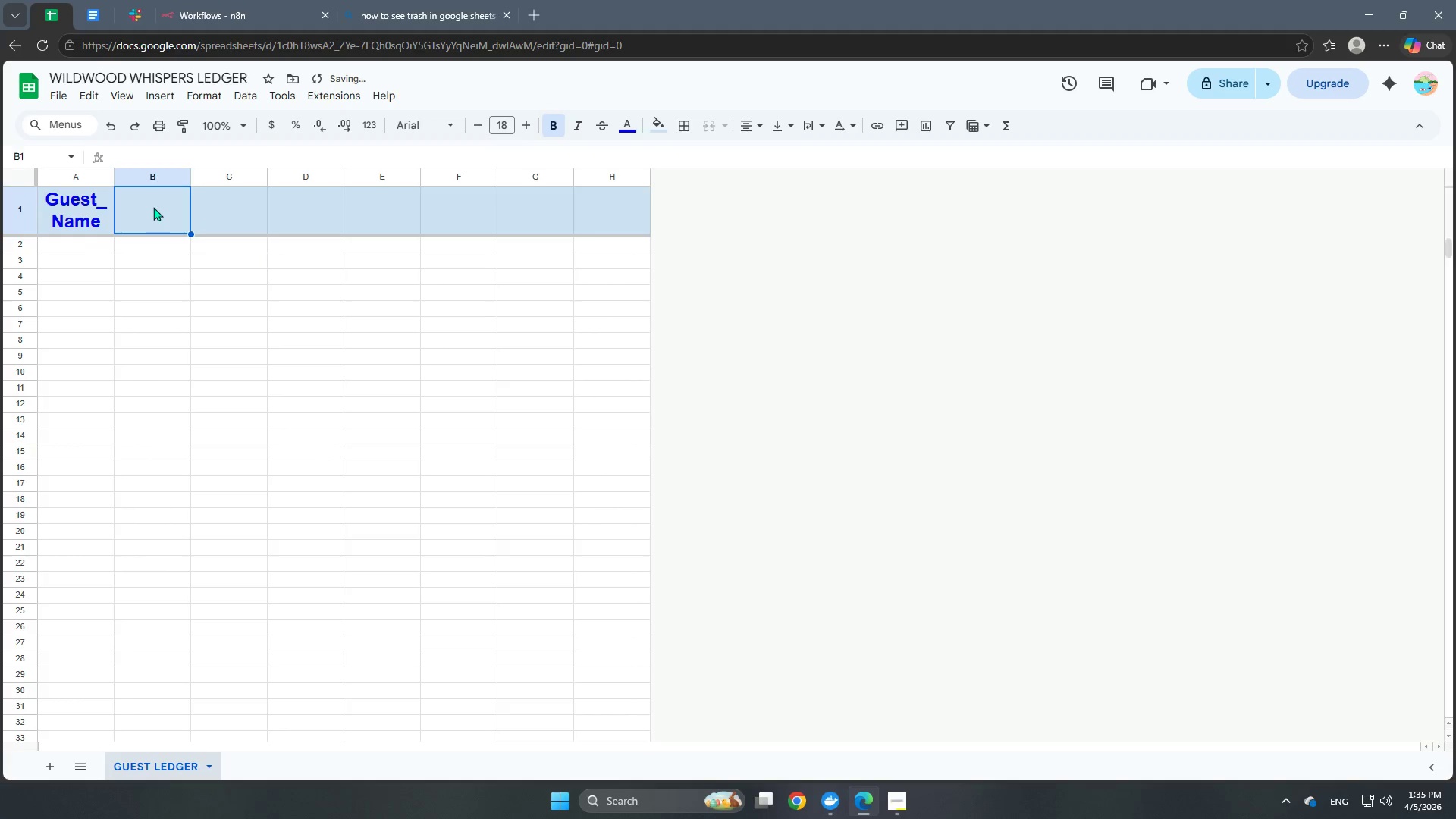 
triple_click([153, 207])
 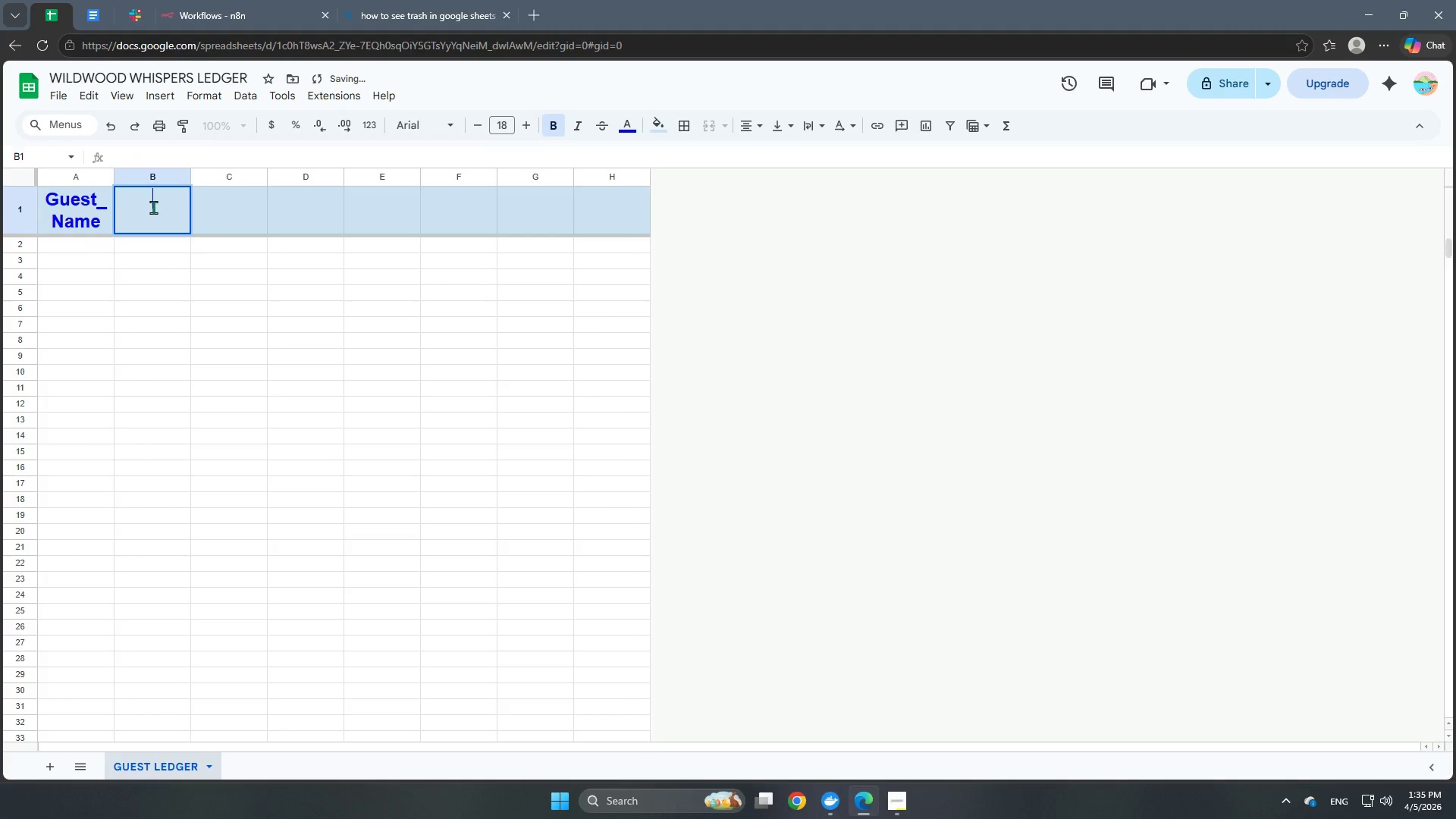 
type(Telegram_ID)
 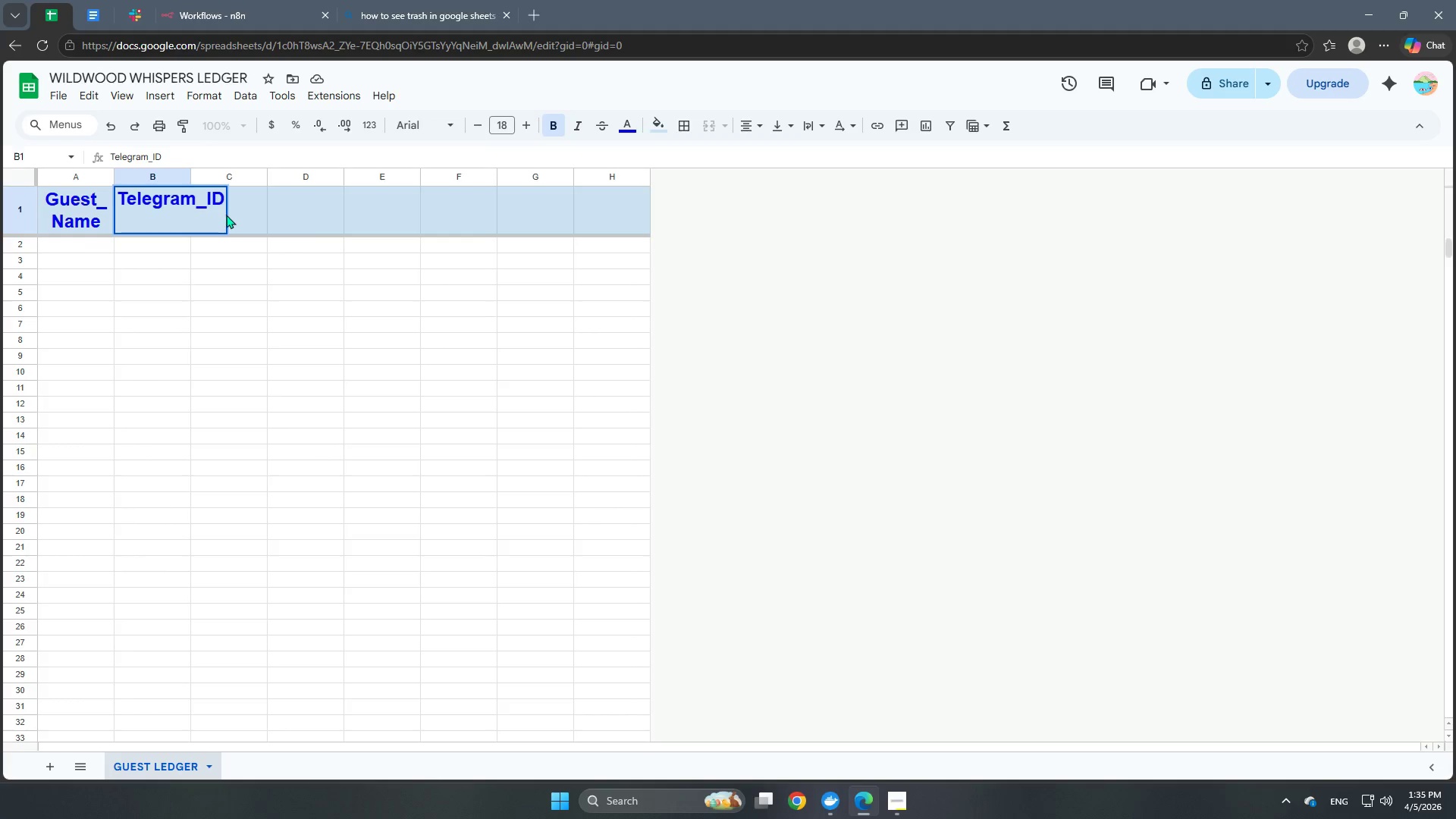 
double_click([233, 204])
 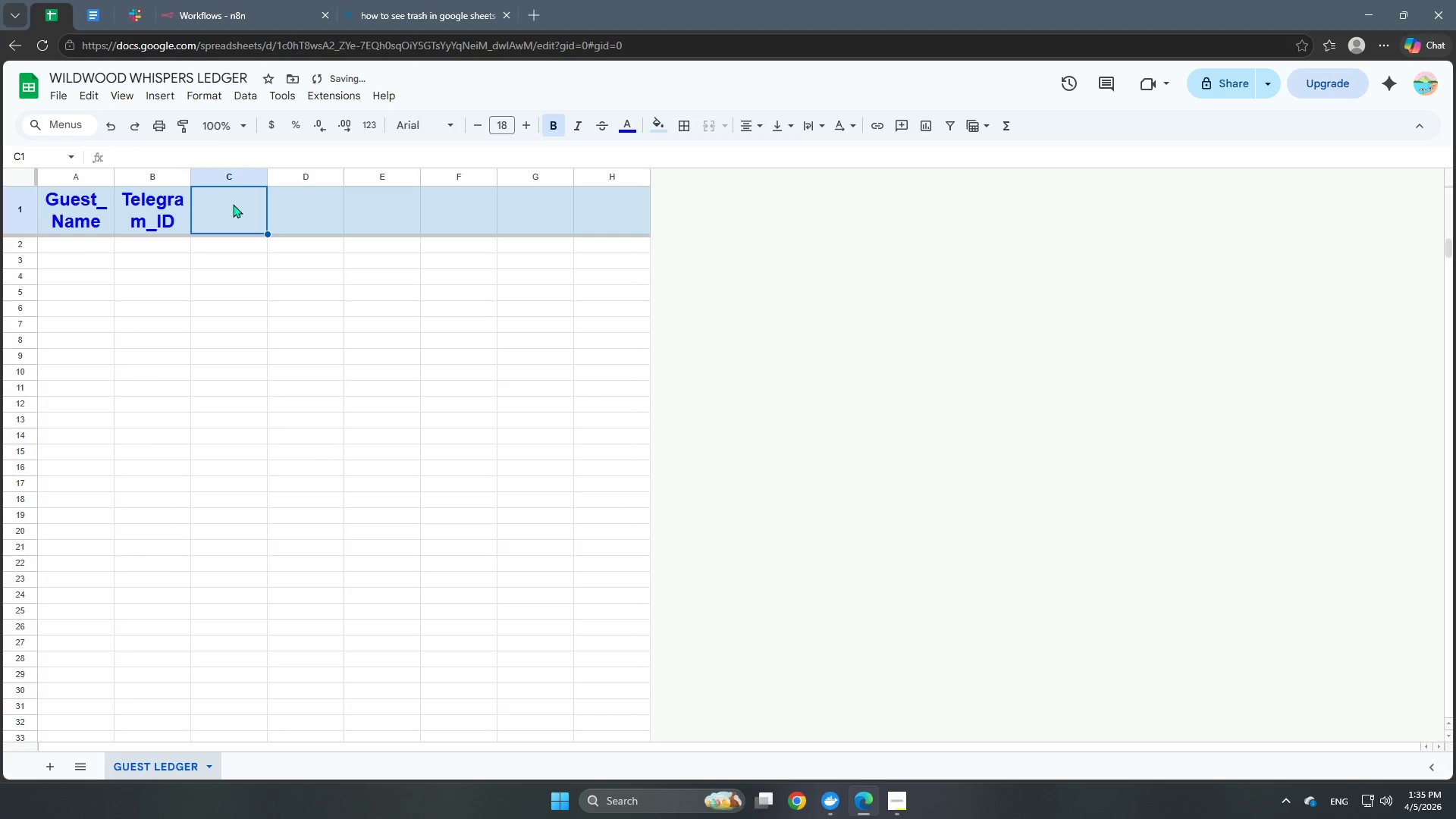 
triple_click([233, 204])
 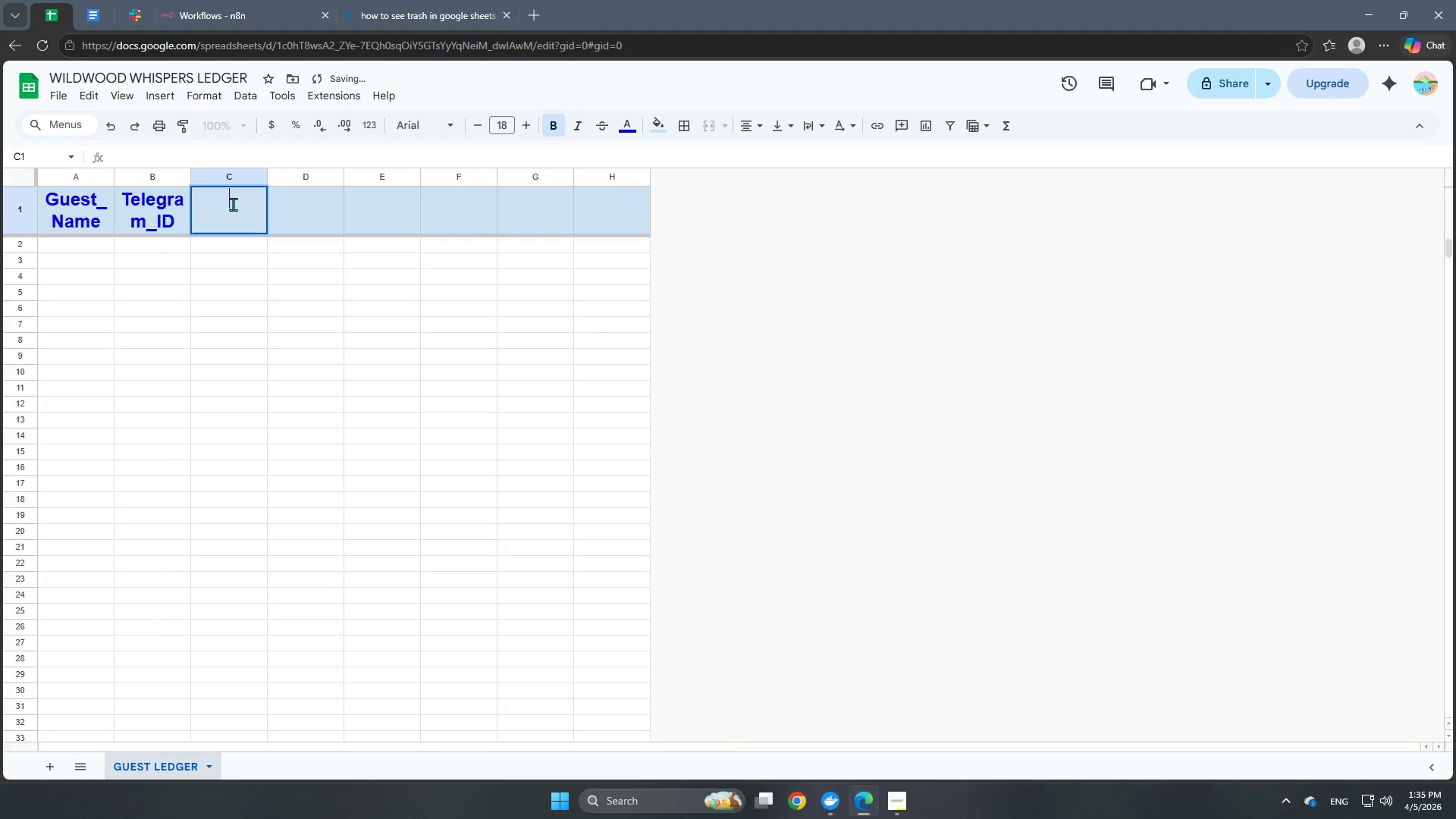 
type(V)
key(Backspace)
type(Check-)
key(Backspace)
type(_In)
 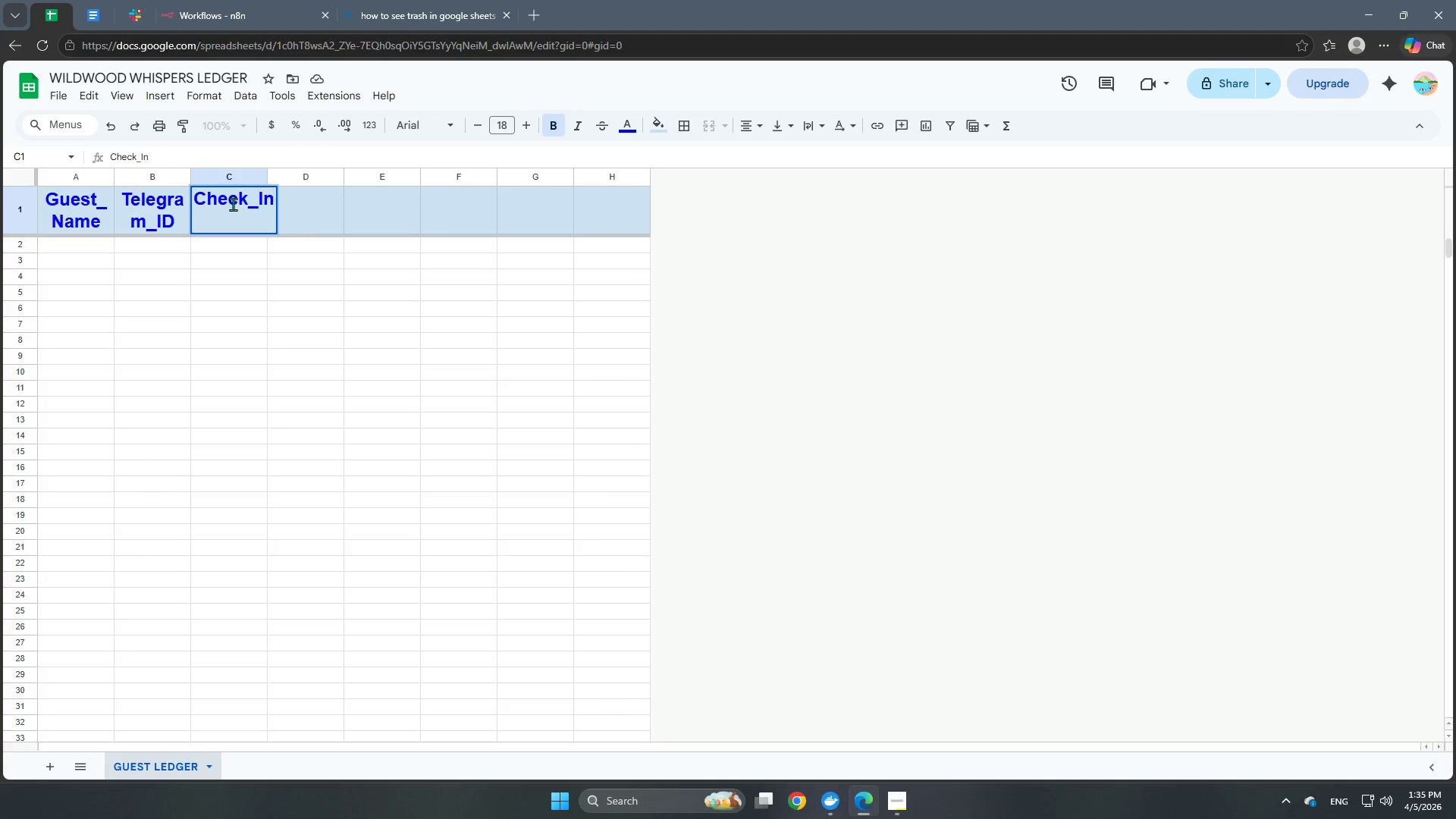 
double_click([321, 214])
 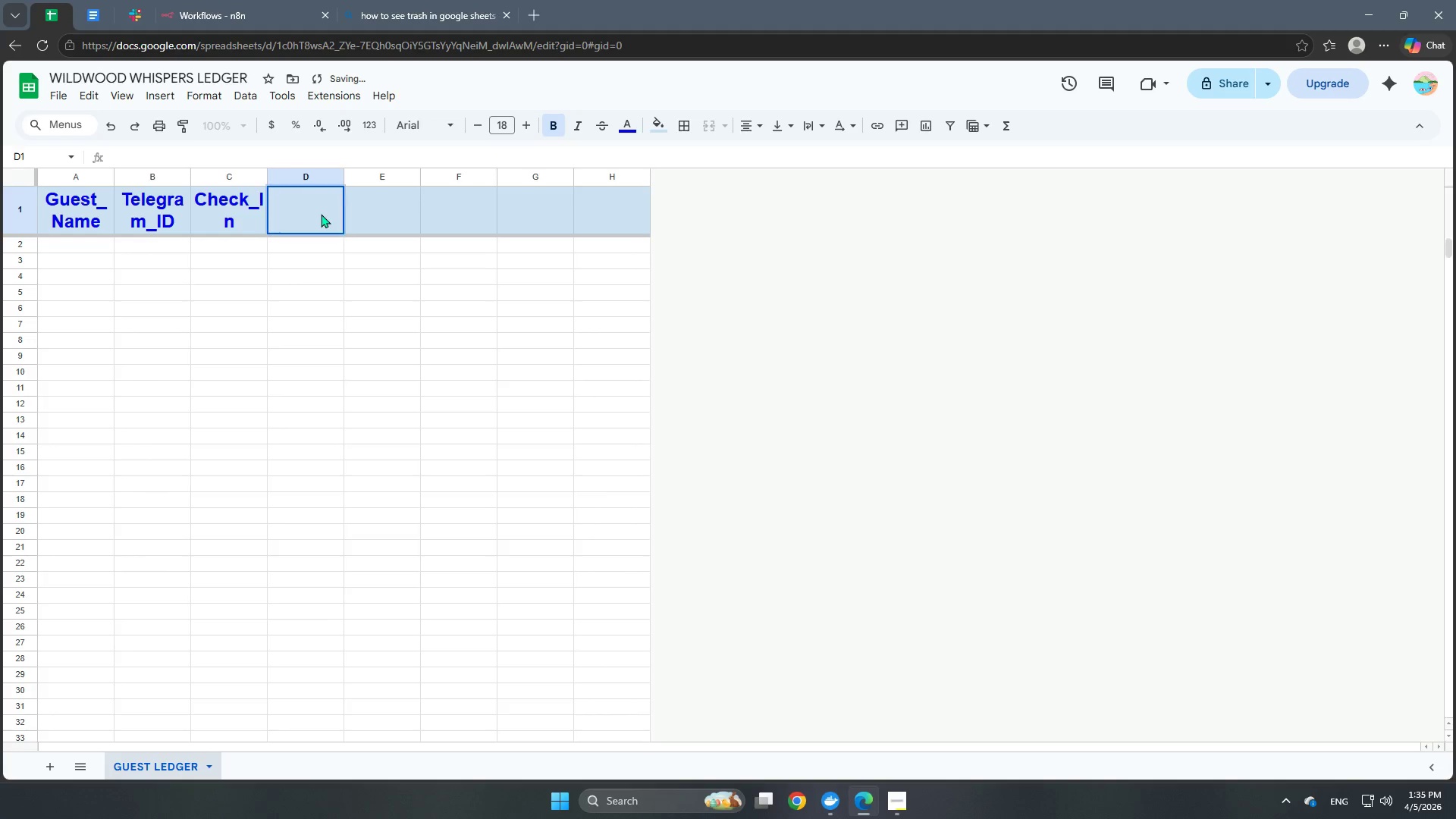 
triple_click([321, 214])
 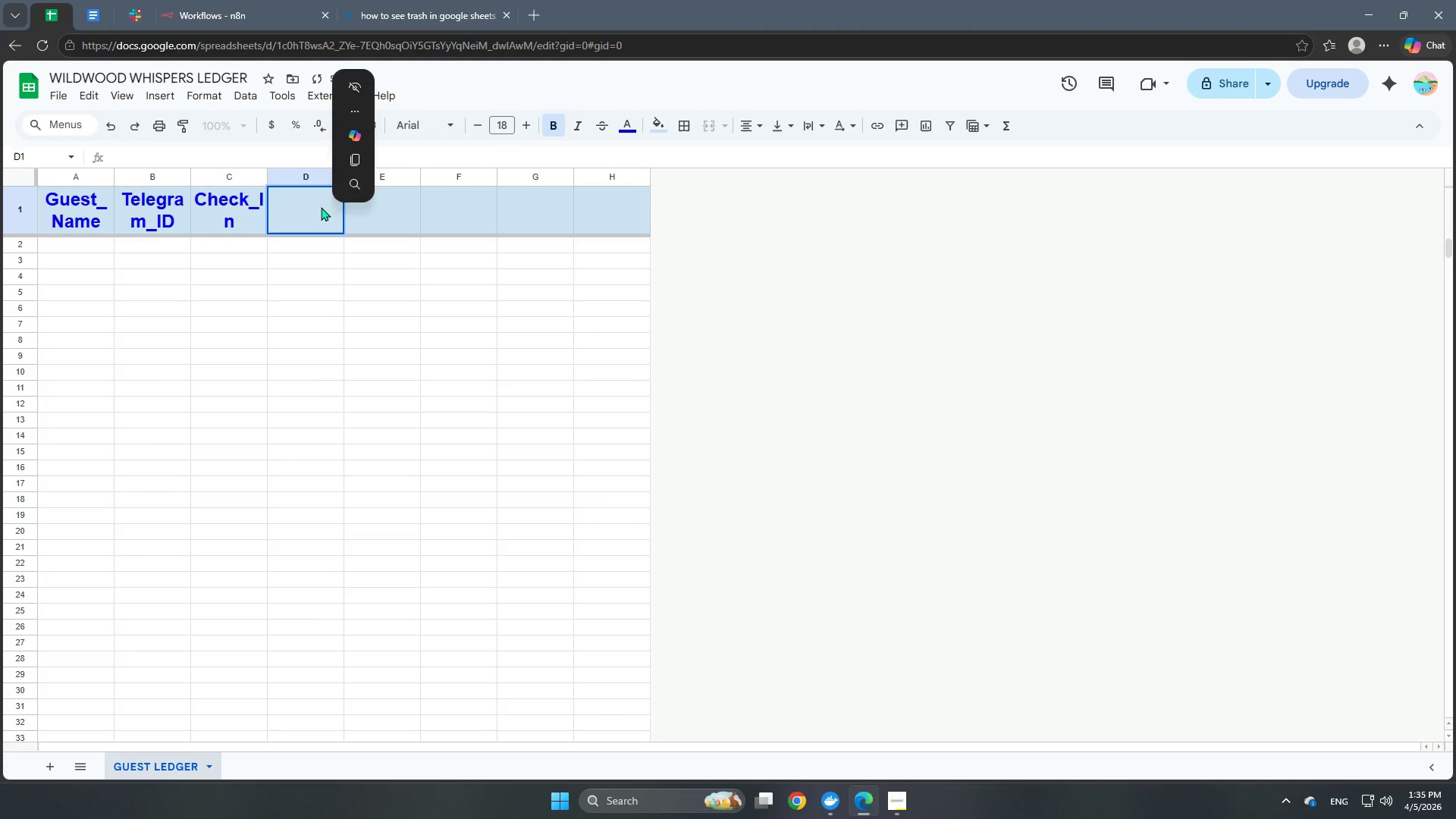 
left_click([321, 207])
 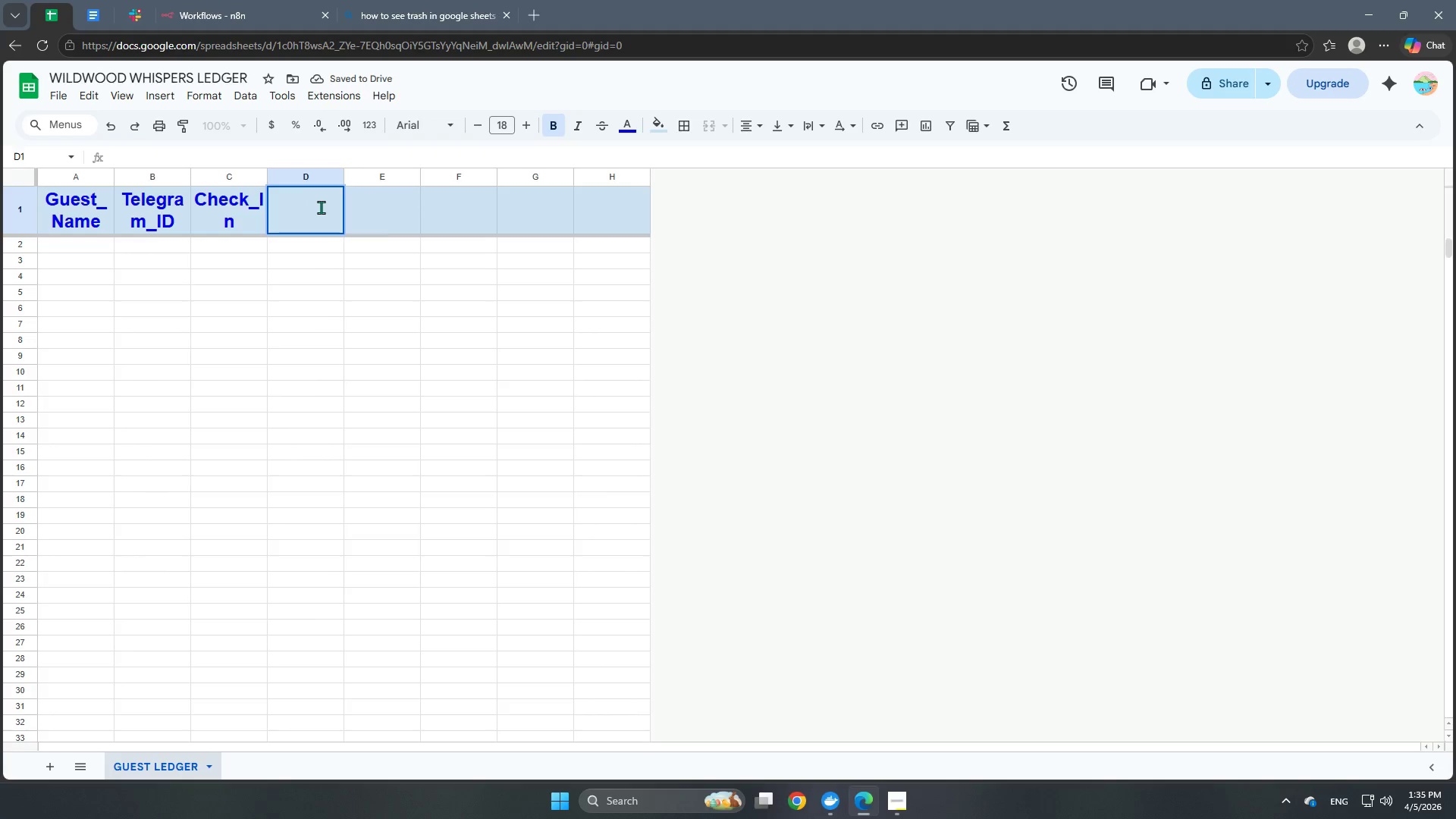 
type(Check_Out)
 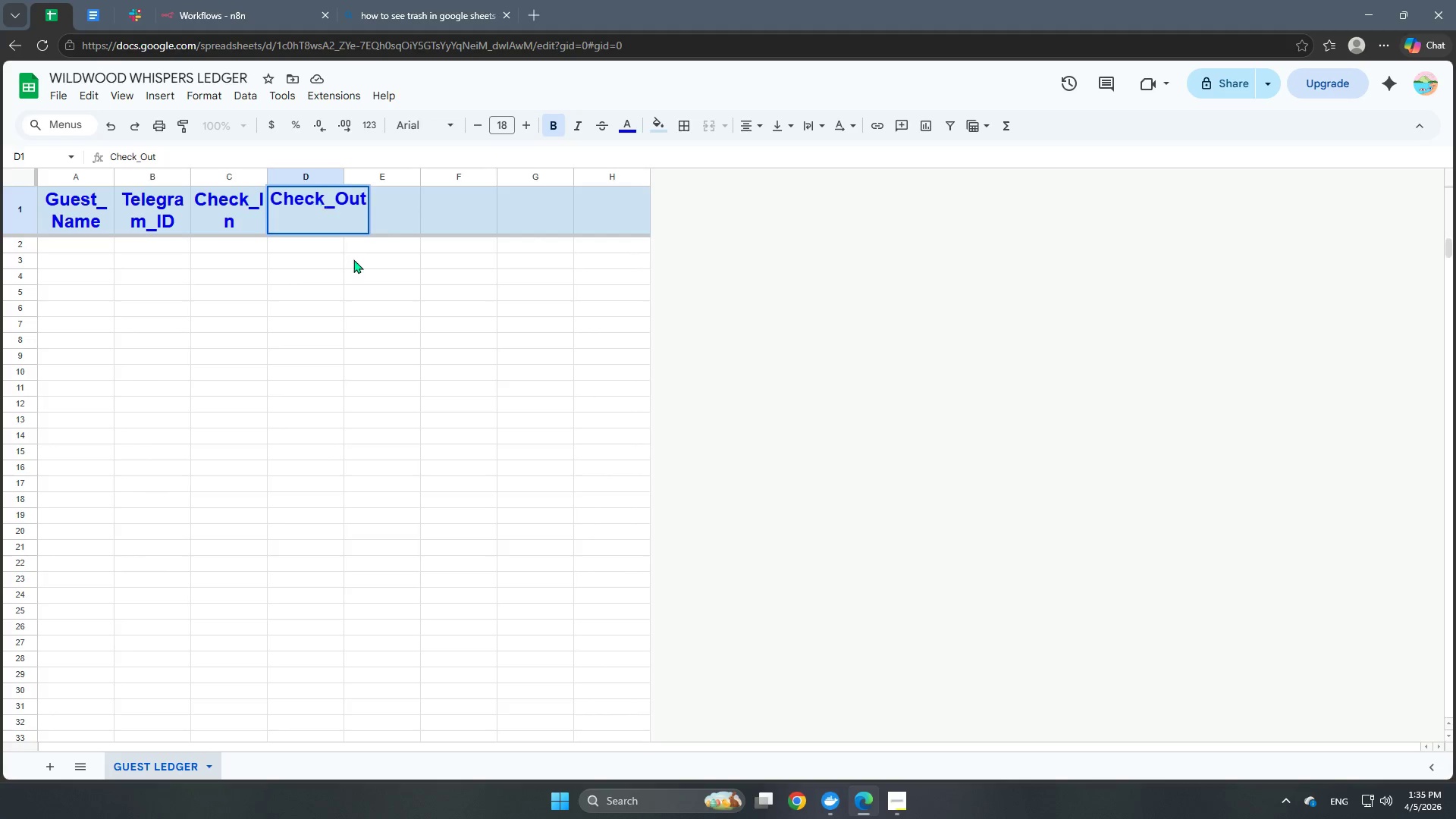 
left_click([392, 218])
 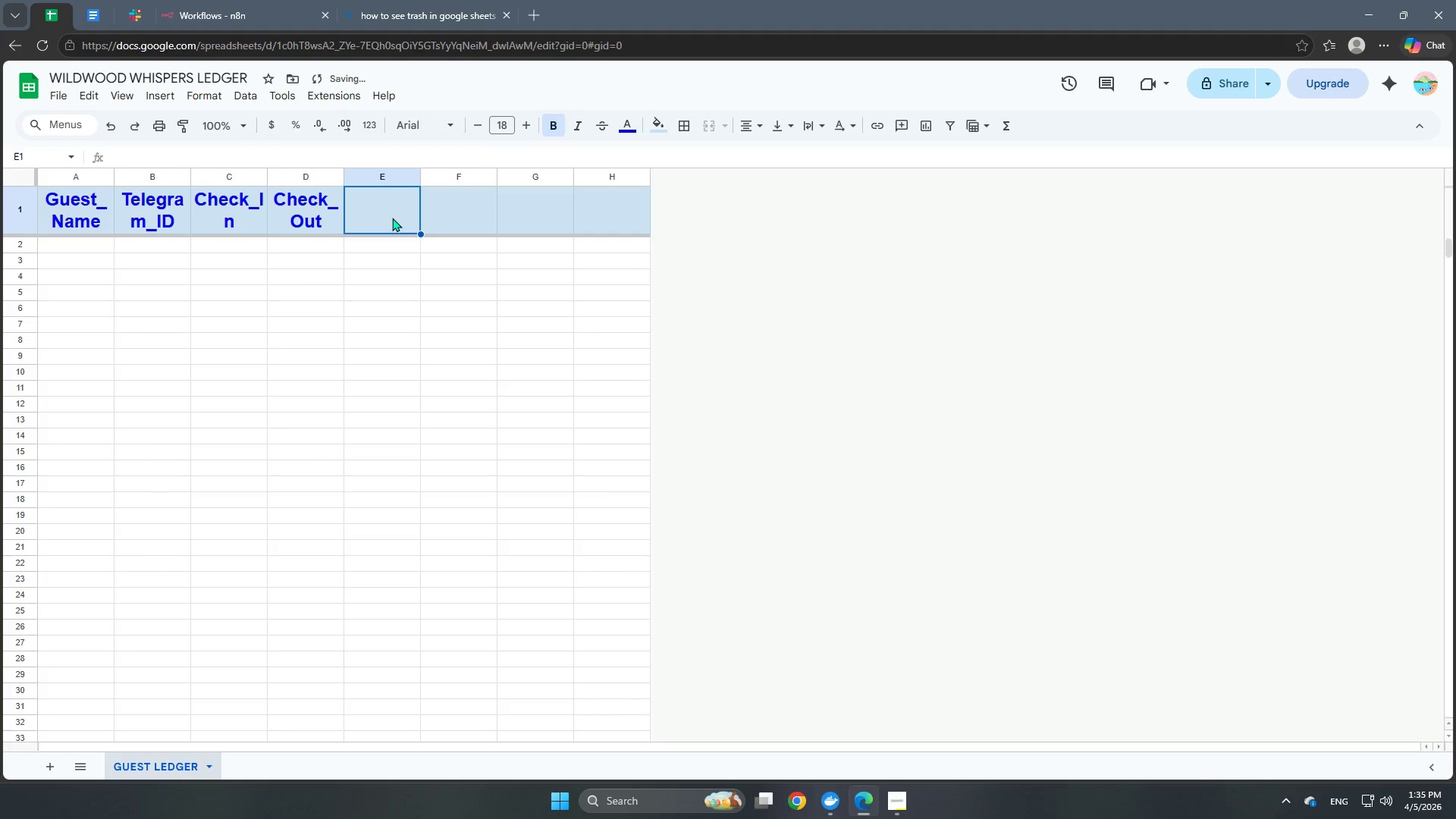 
double_click([392, 218])
 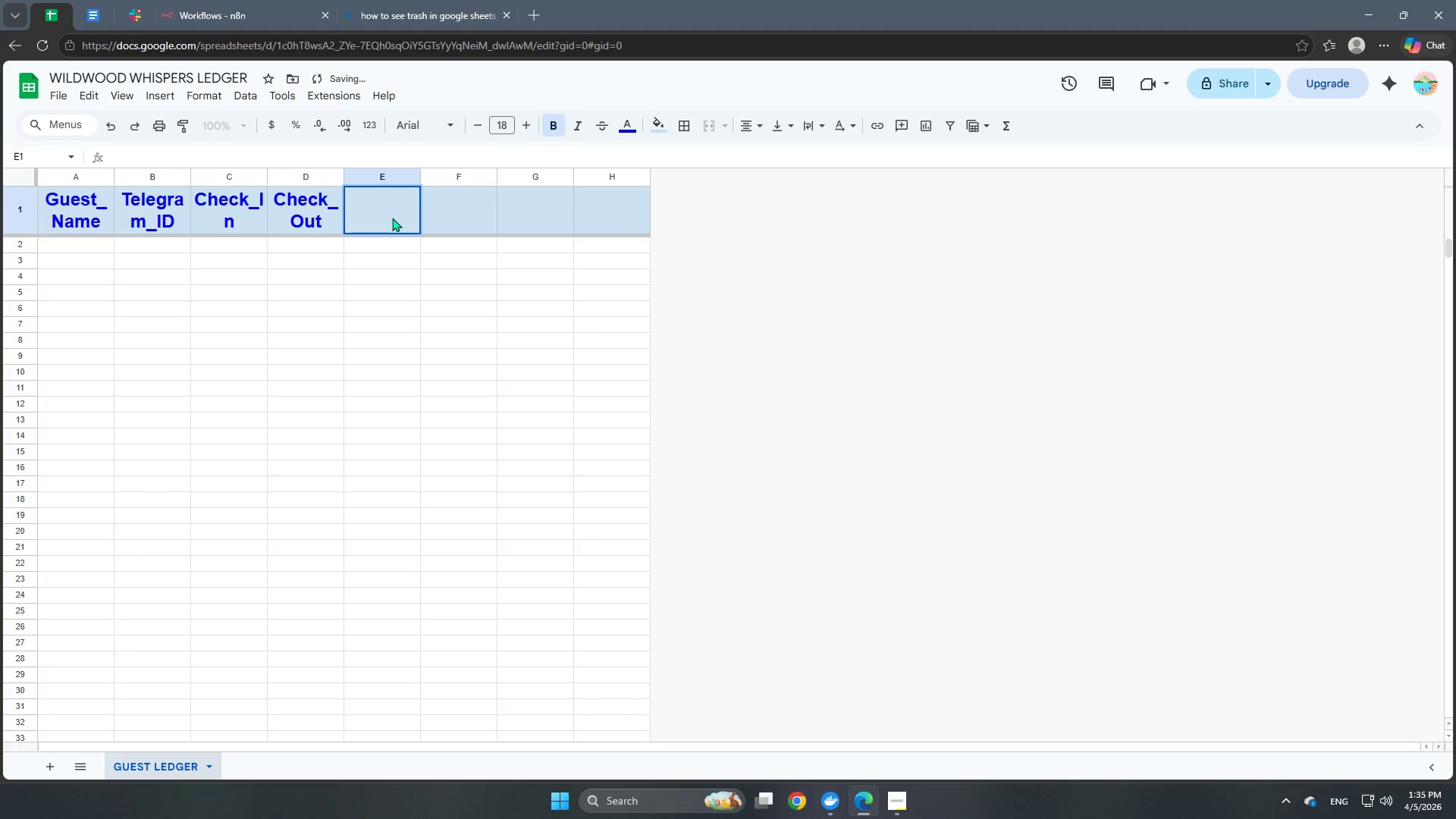 
type(Stta)
key(Backspace)
type(a)
key(Backspace)
key(Backspace)
type(ay_Stage)
 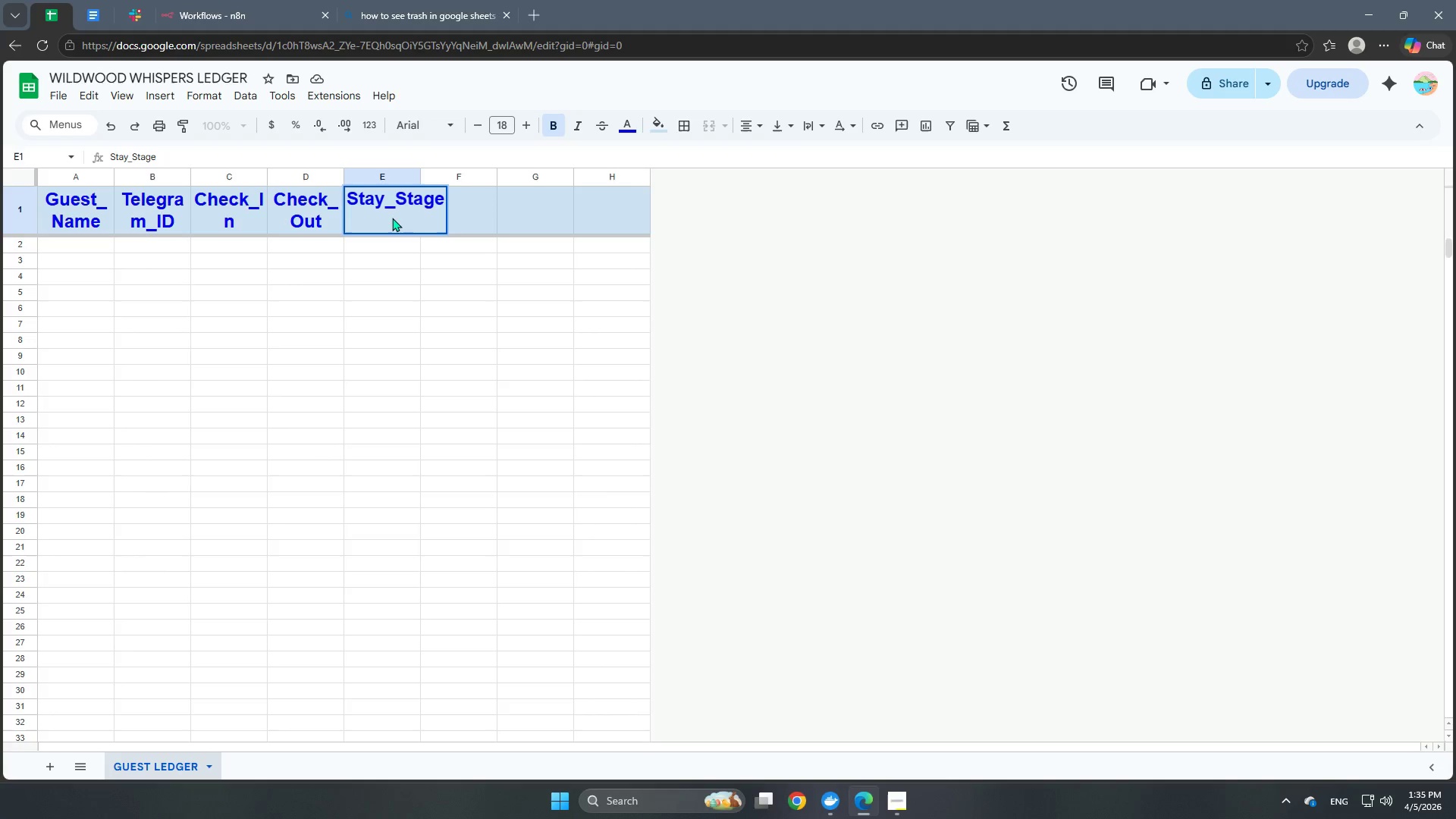 
double_click([469, 216])
 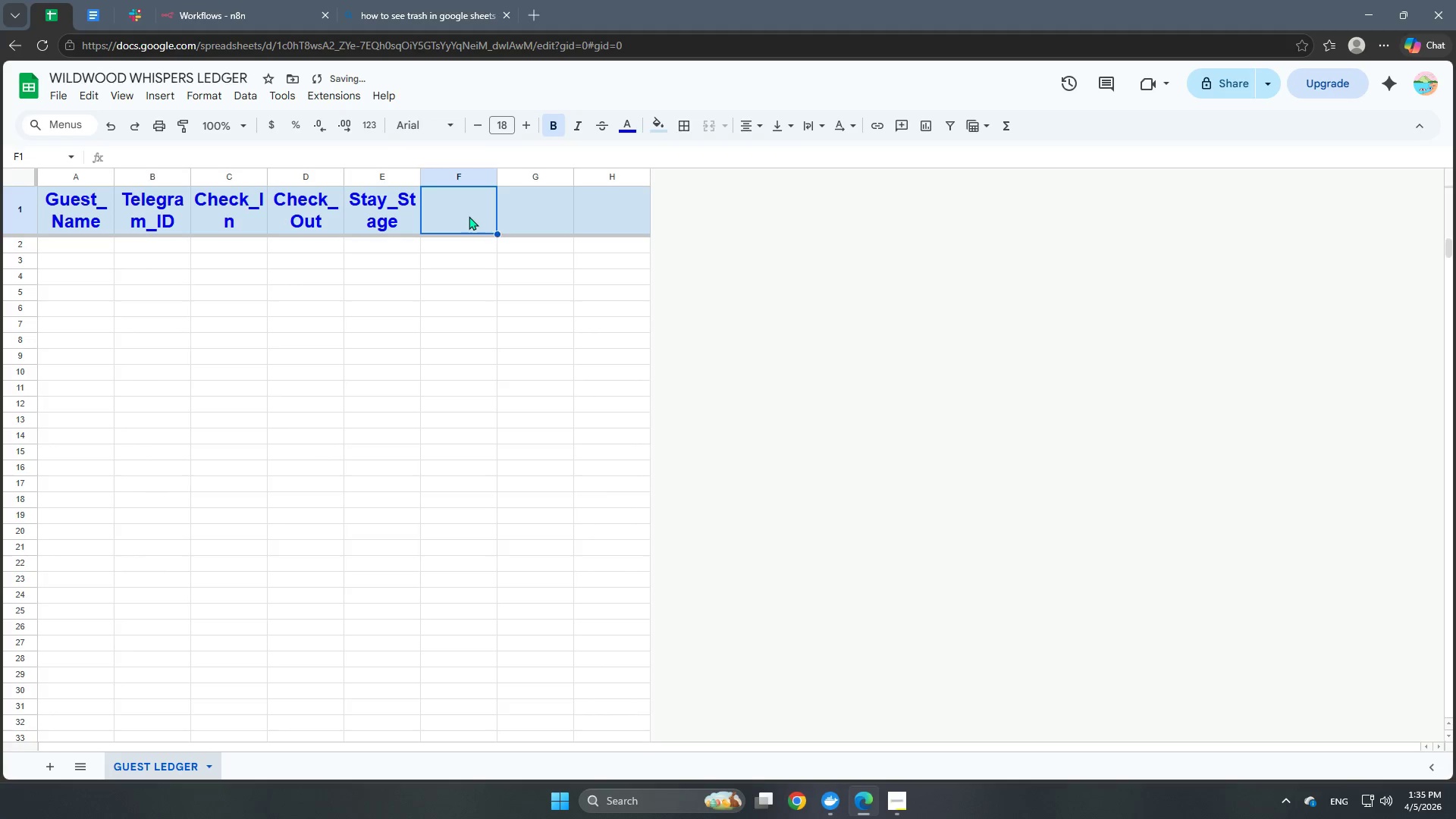 
triple_click([469, 216])
 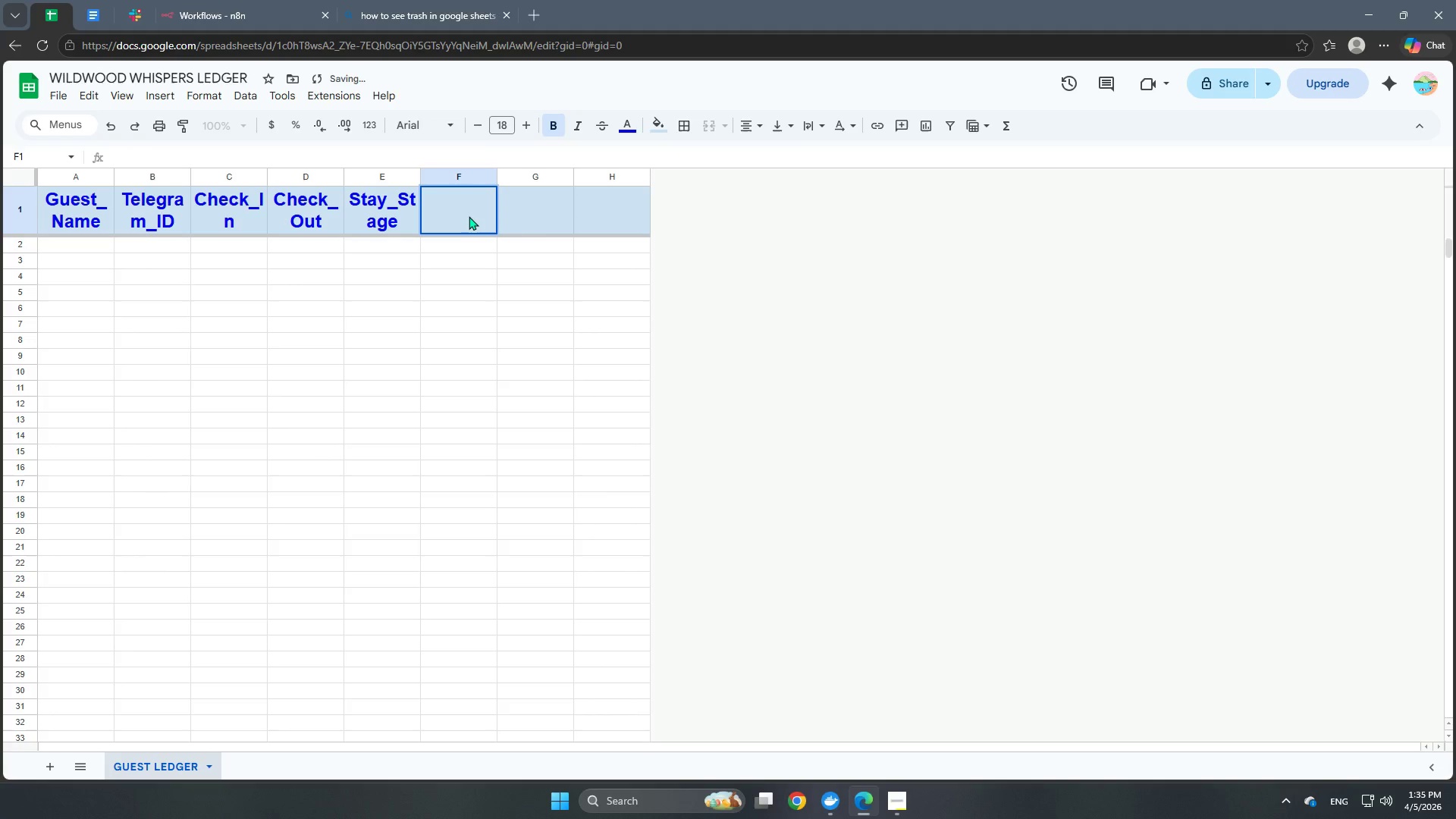 
type(BN)
key(Backspace)
type(reakfast_Choice)
 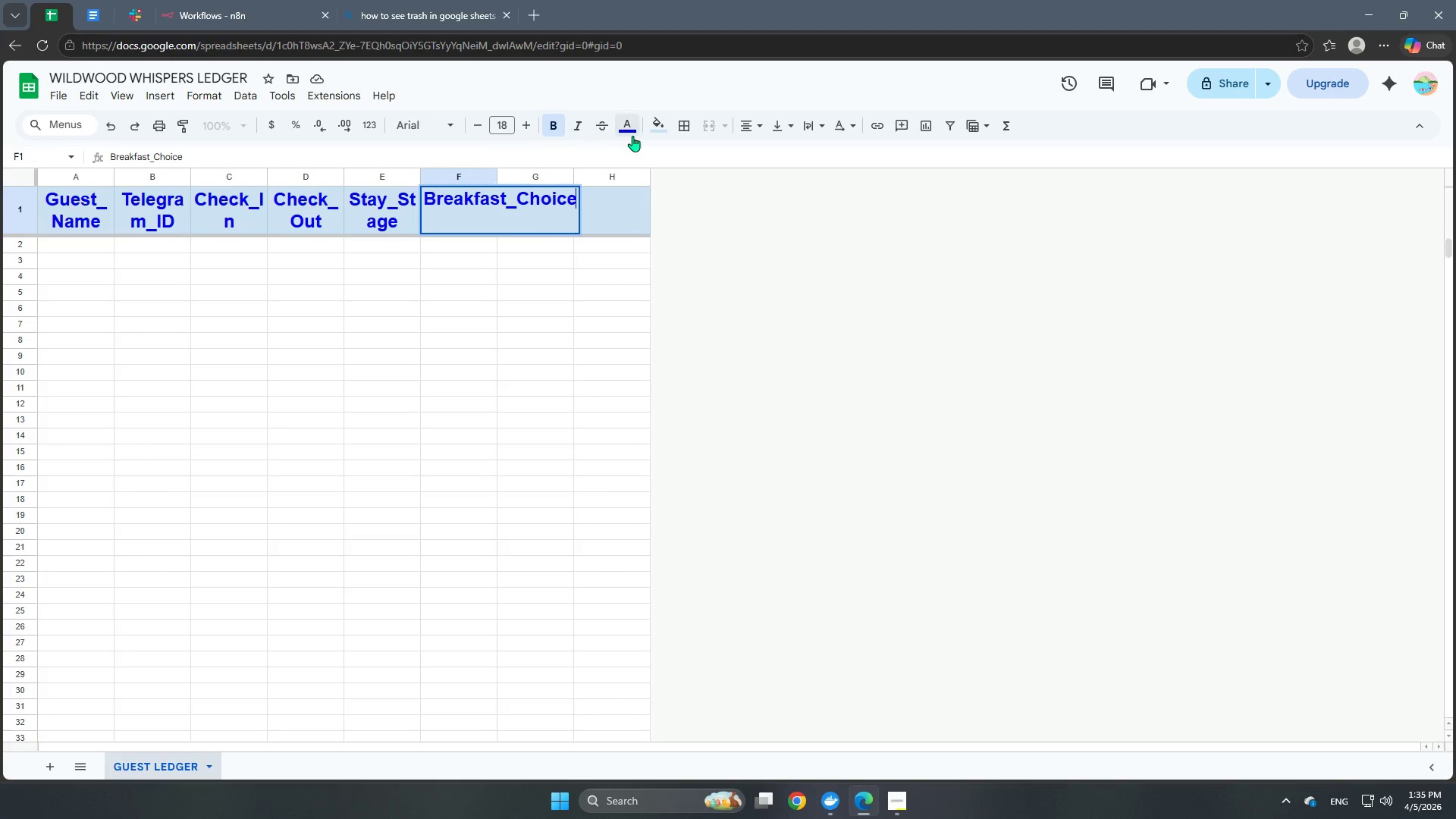 
left_click([657, 262])
 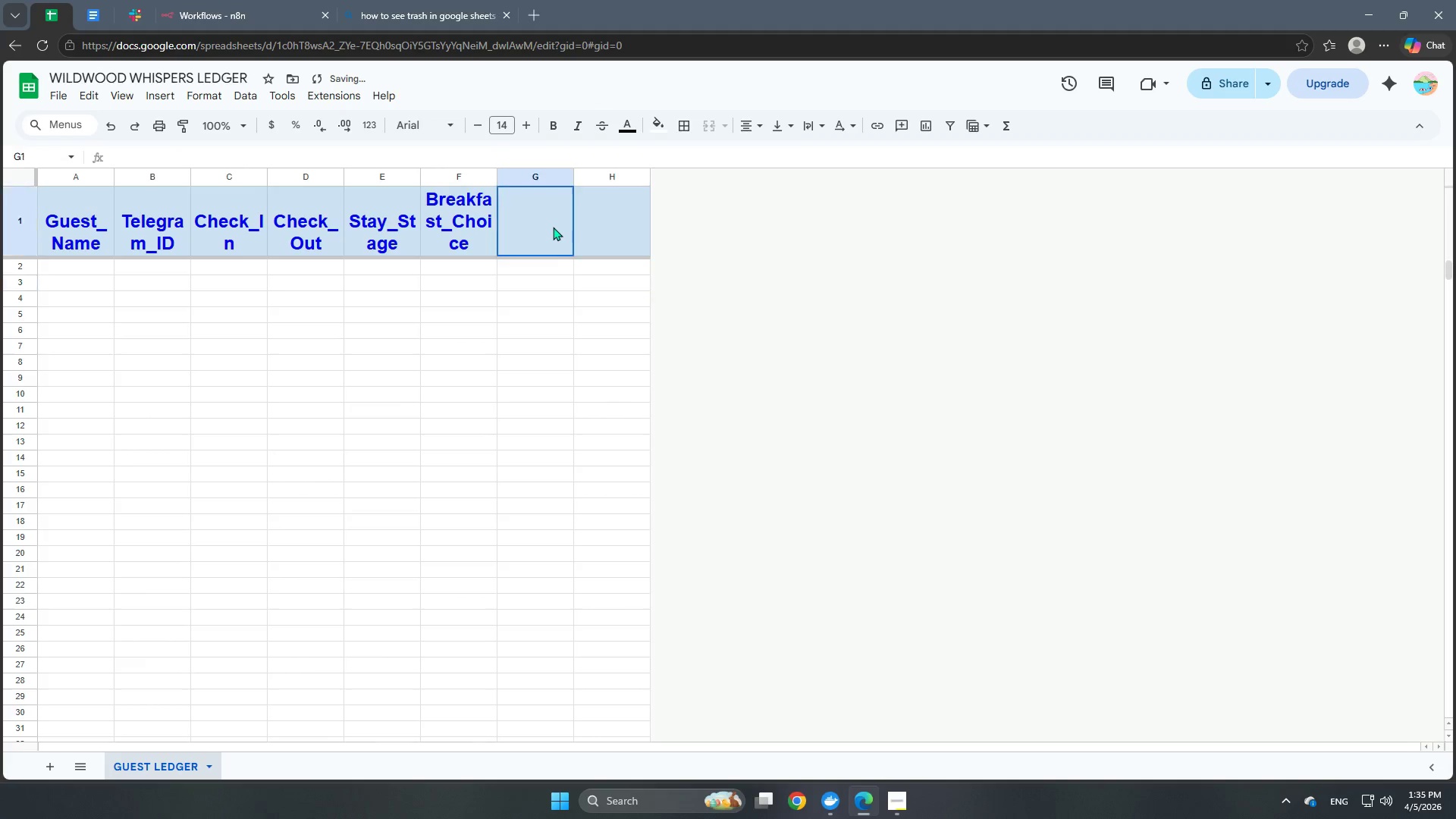 
double_click([553, 227])
 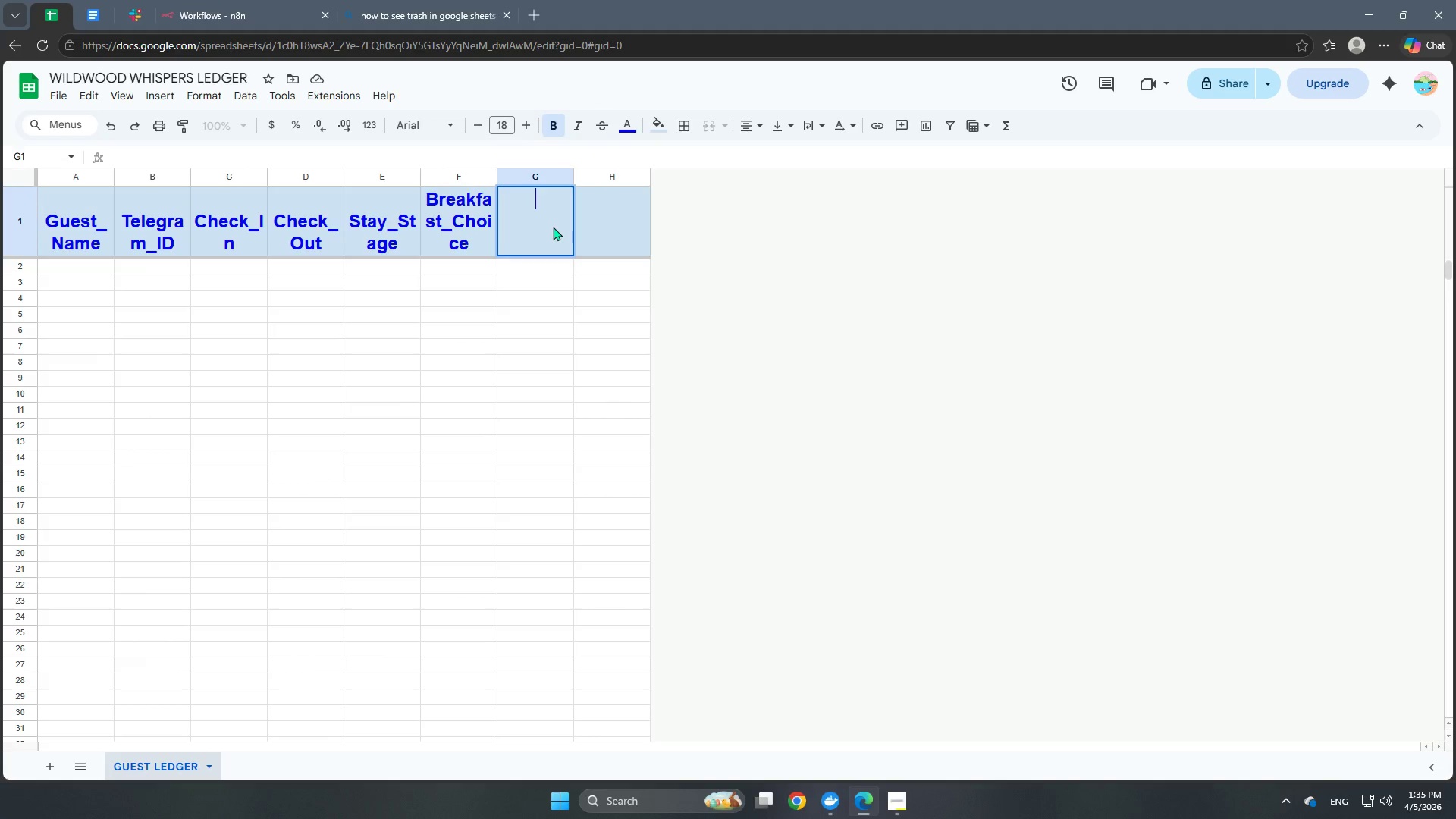 
wait(6.73)
 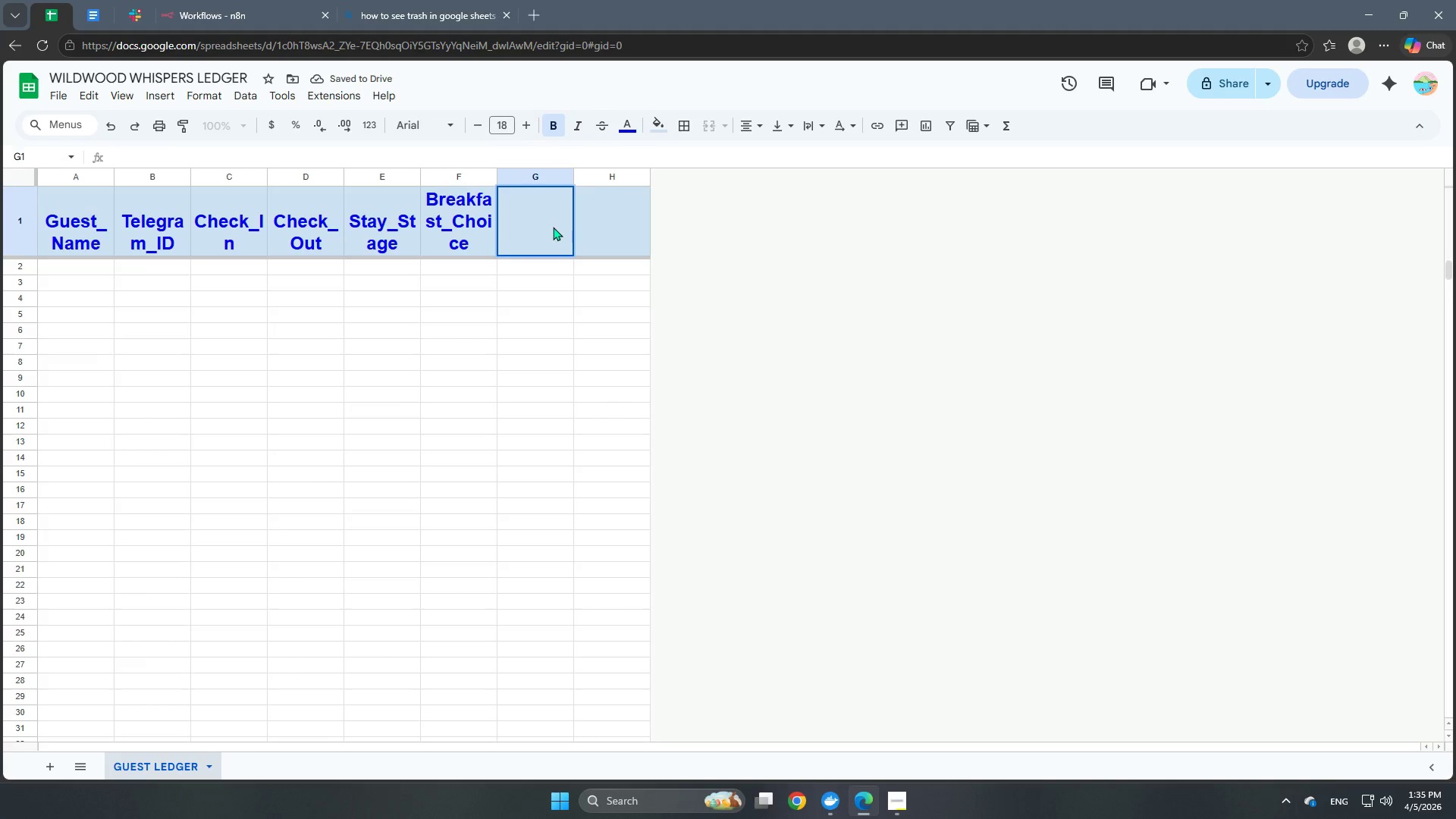 
type(Weather_Alert_Sent)
 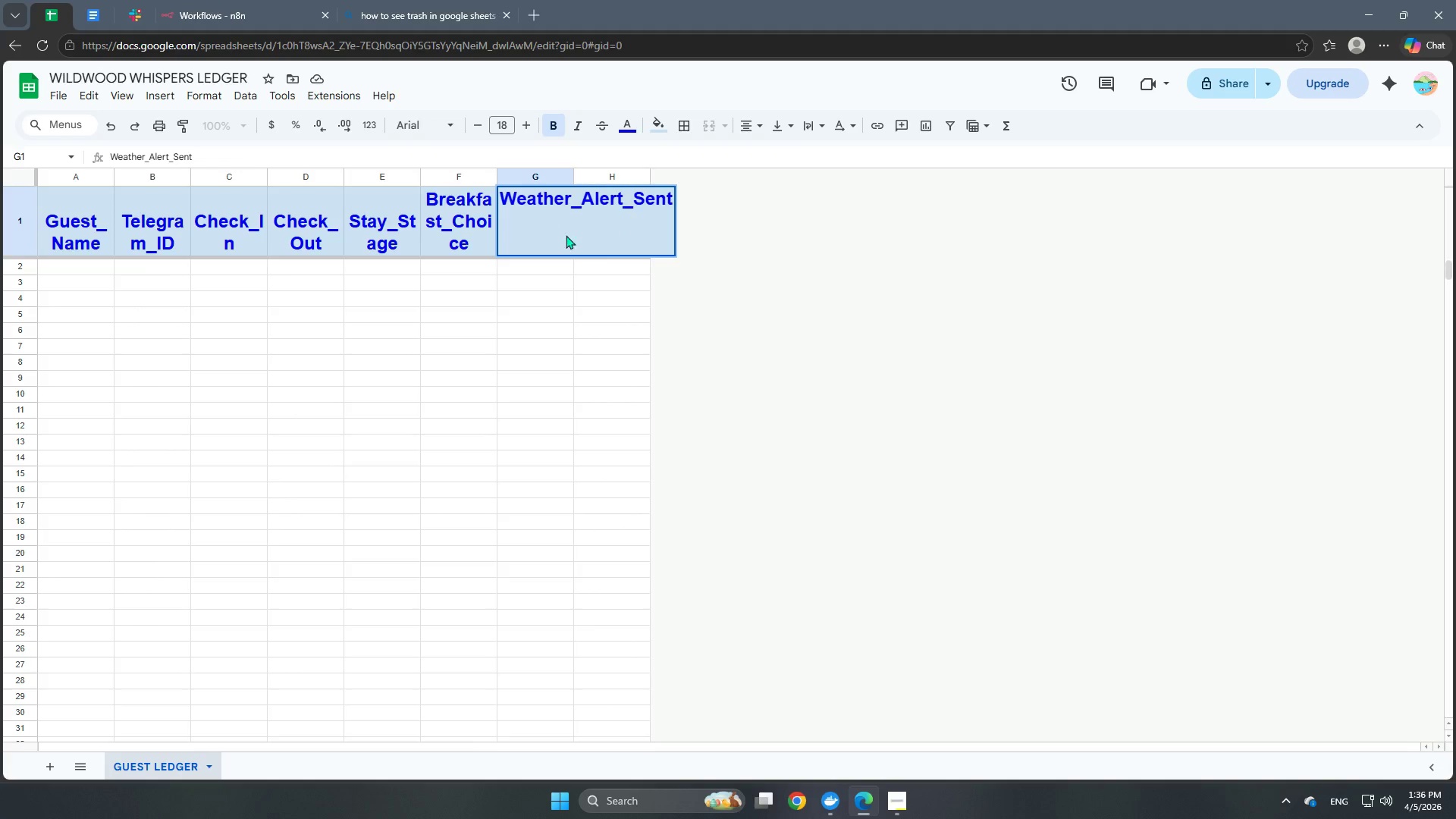 
left_click([856, 343])
 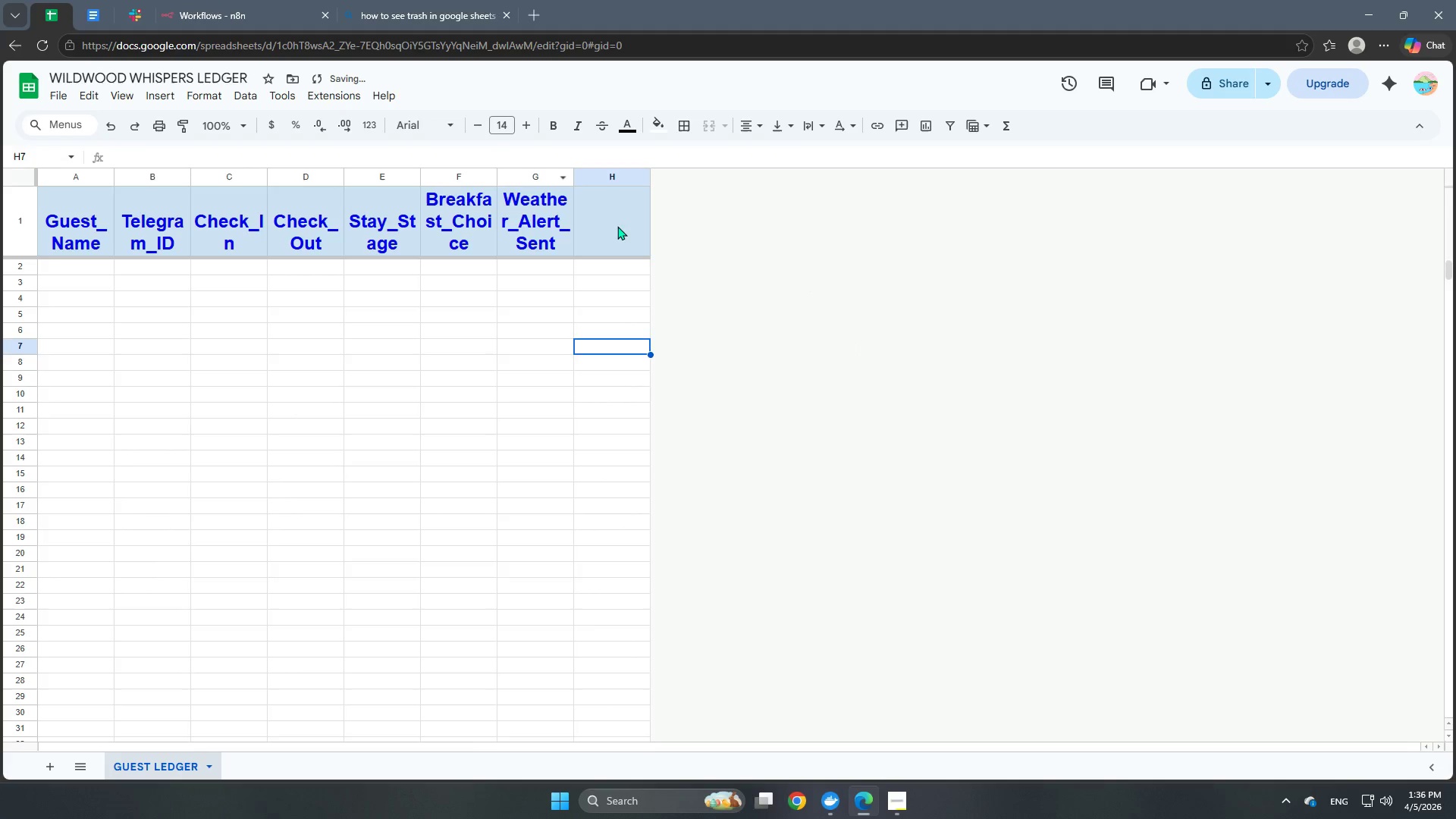 
double_click([631, 228])
 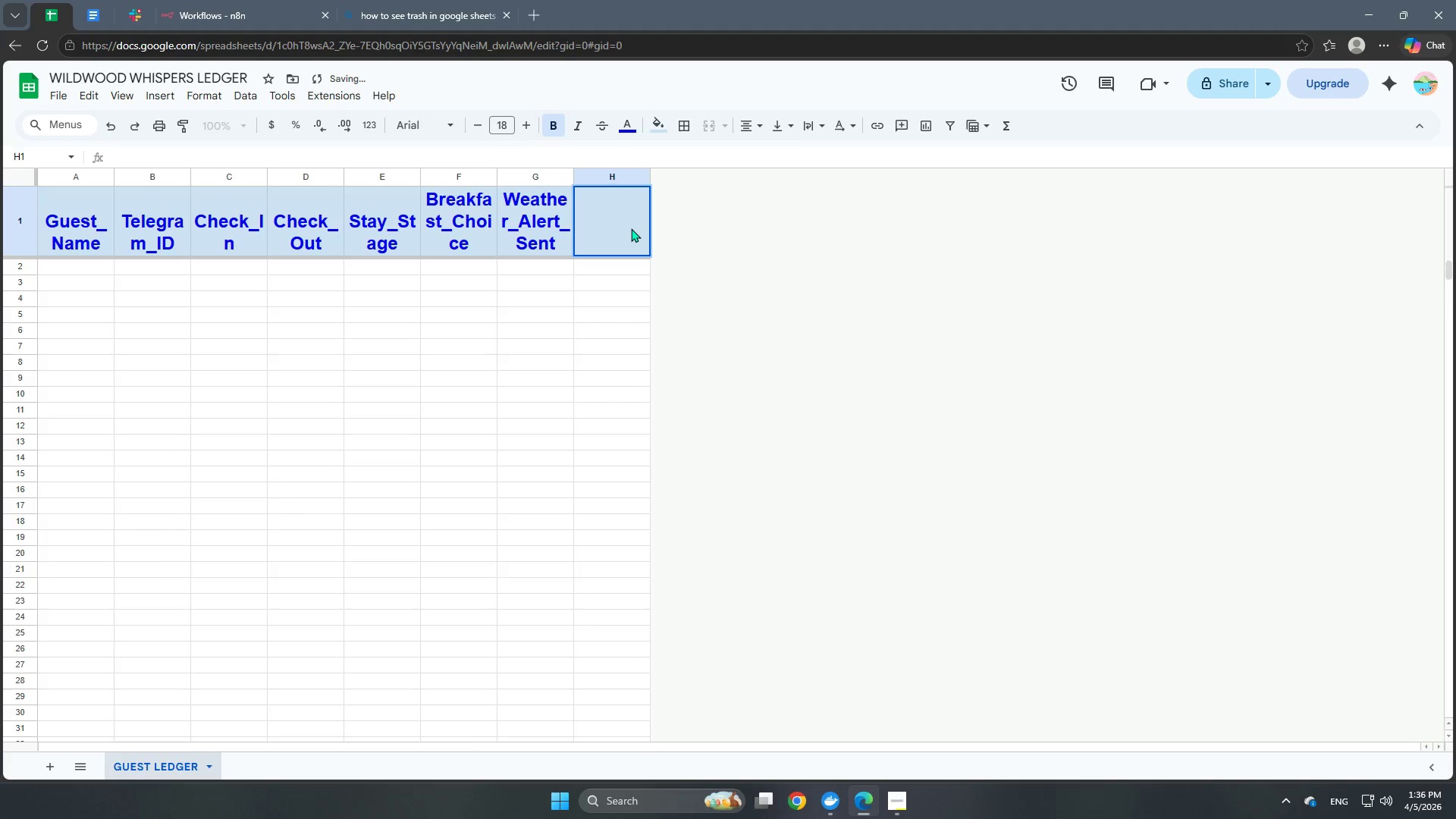 
type(Error_Log)
 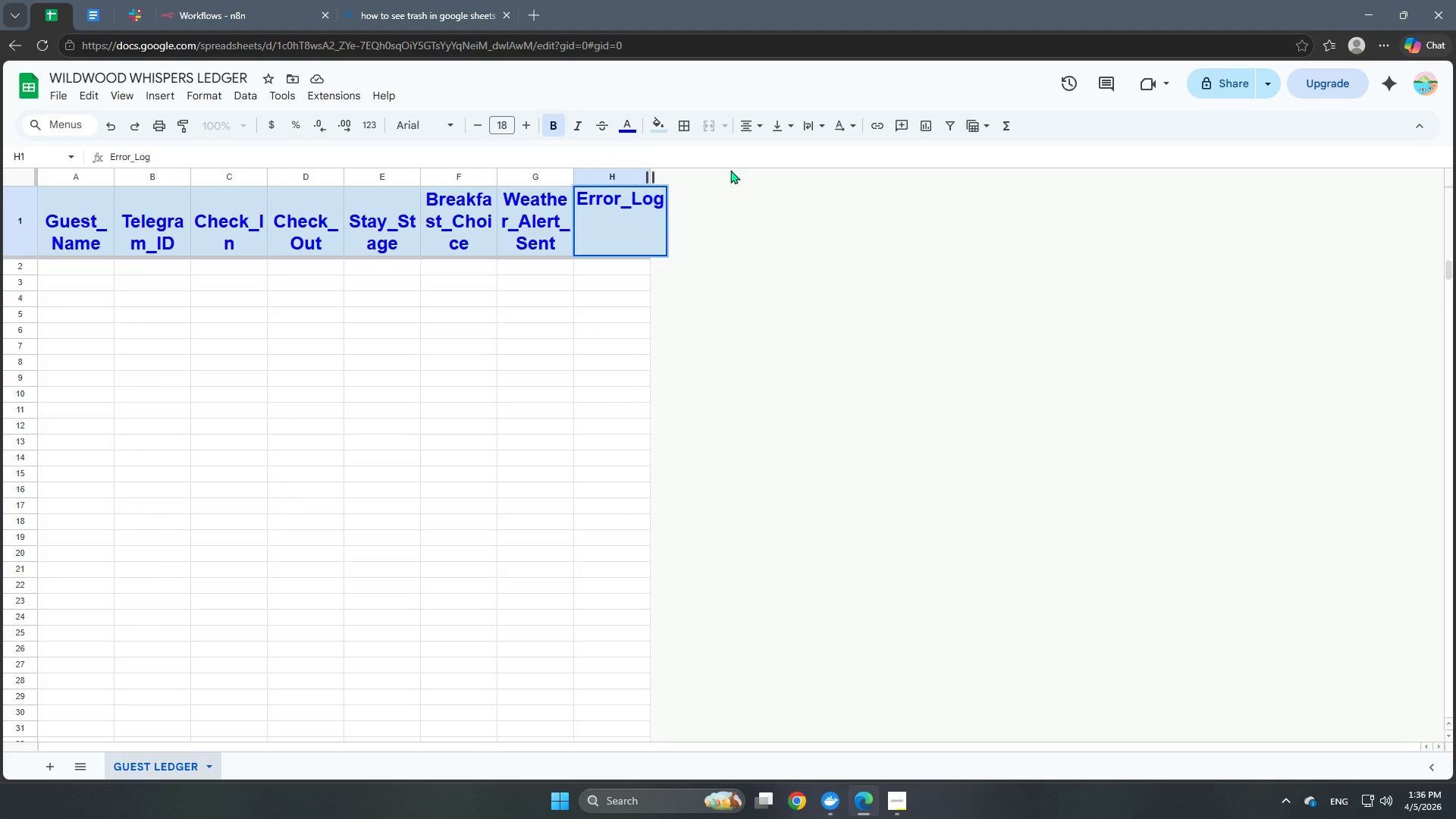 
left_click([869, 353])
 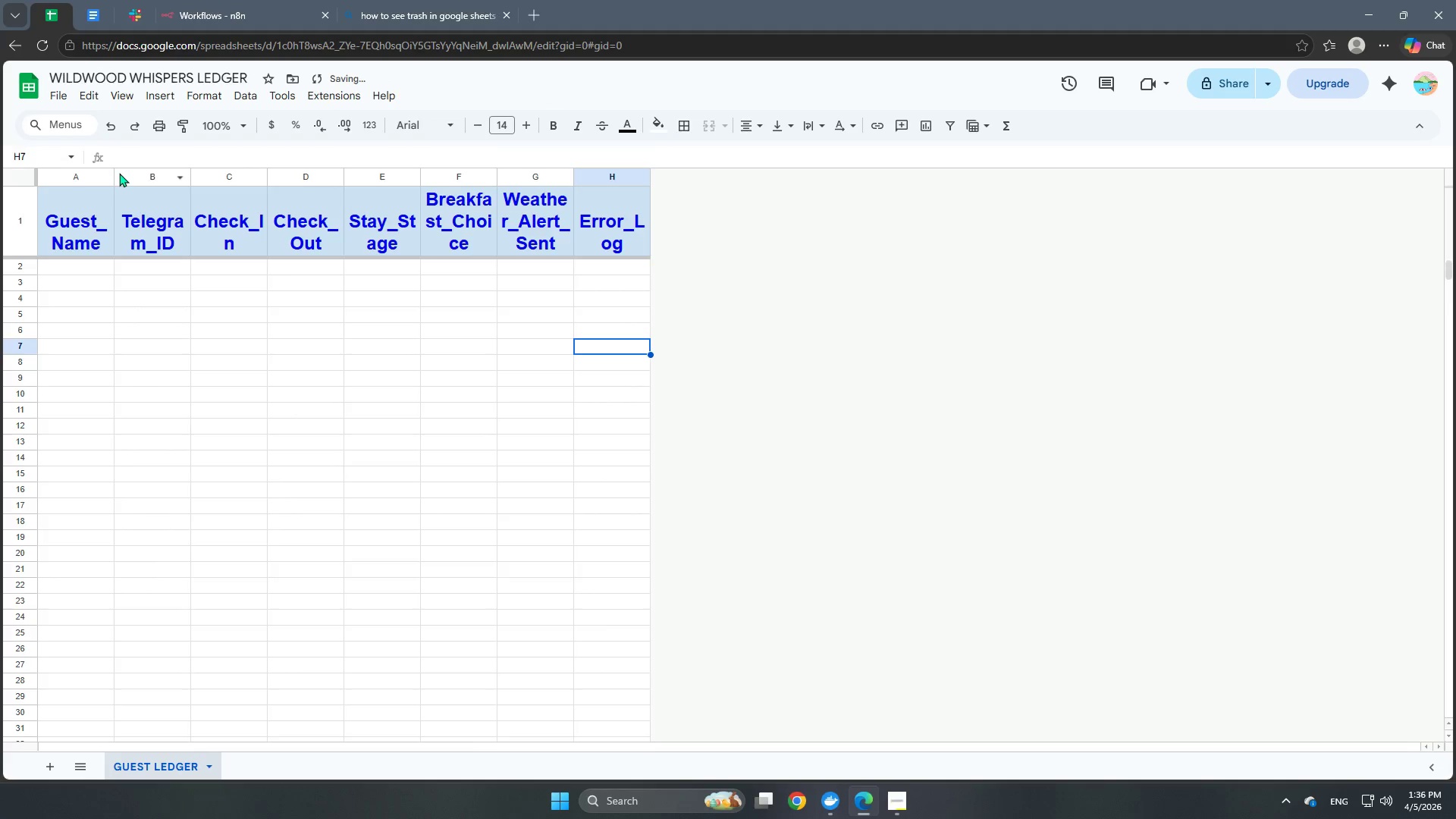 
left_click_drag(start_coordinate=[115, 174], to_coordinate=[191, 180])
 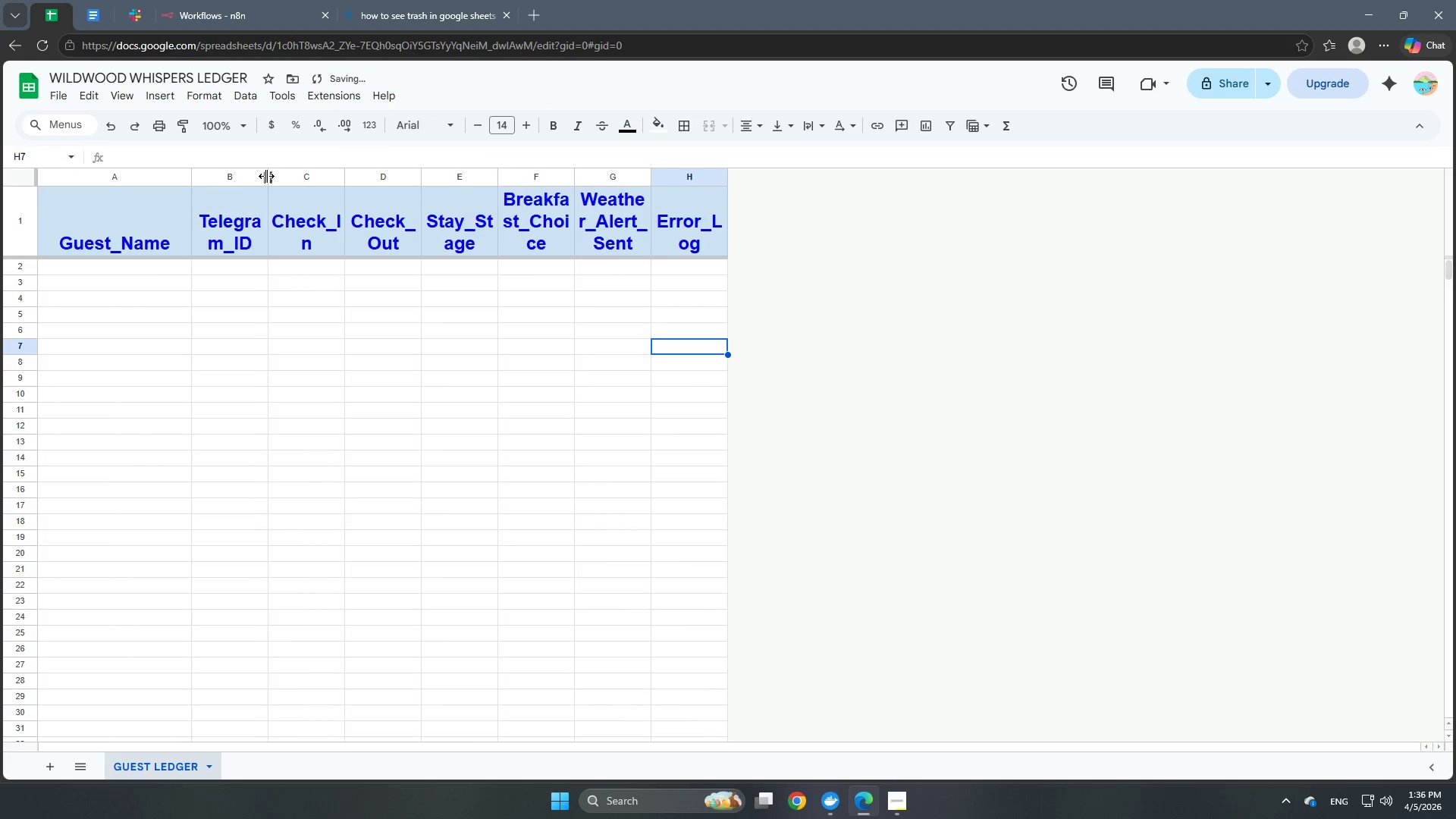 
left_click_drag(start_coordinate=[266, 176], to_coordinate=[306, 180])
 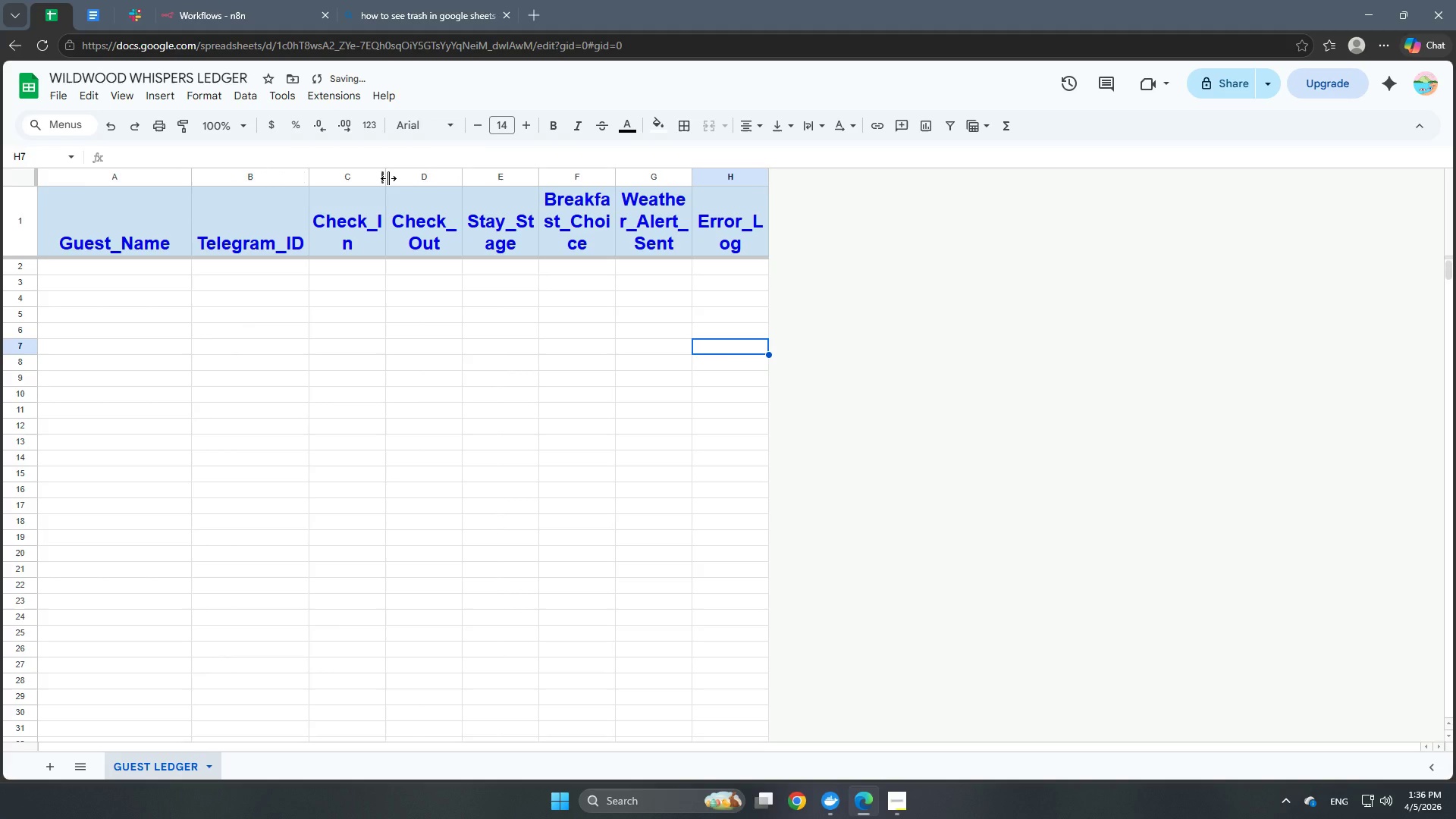 
left_click_drag(start_coordinate=[388, 178], to_coordinate=[400, 175])
 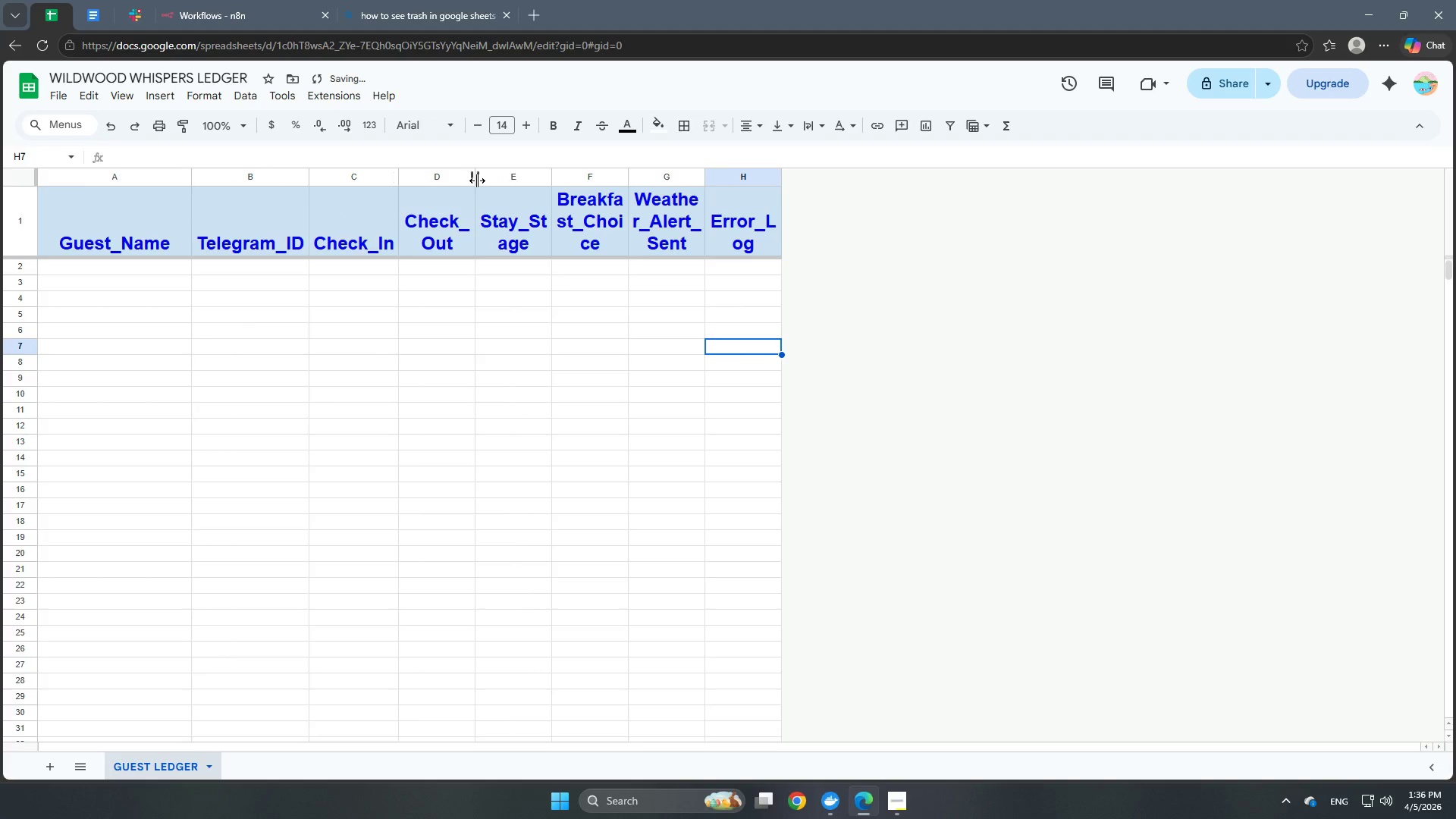 
left_click_drag(start_coordinate=[475, 180], to_coordinate=[500, 182])
 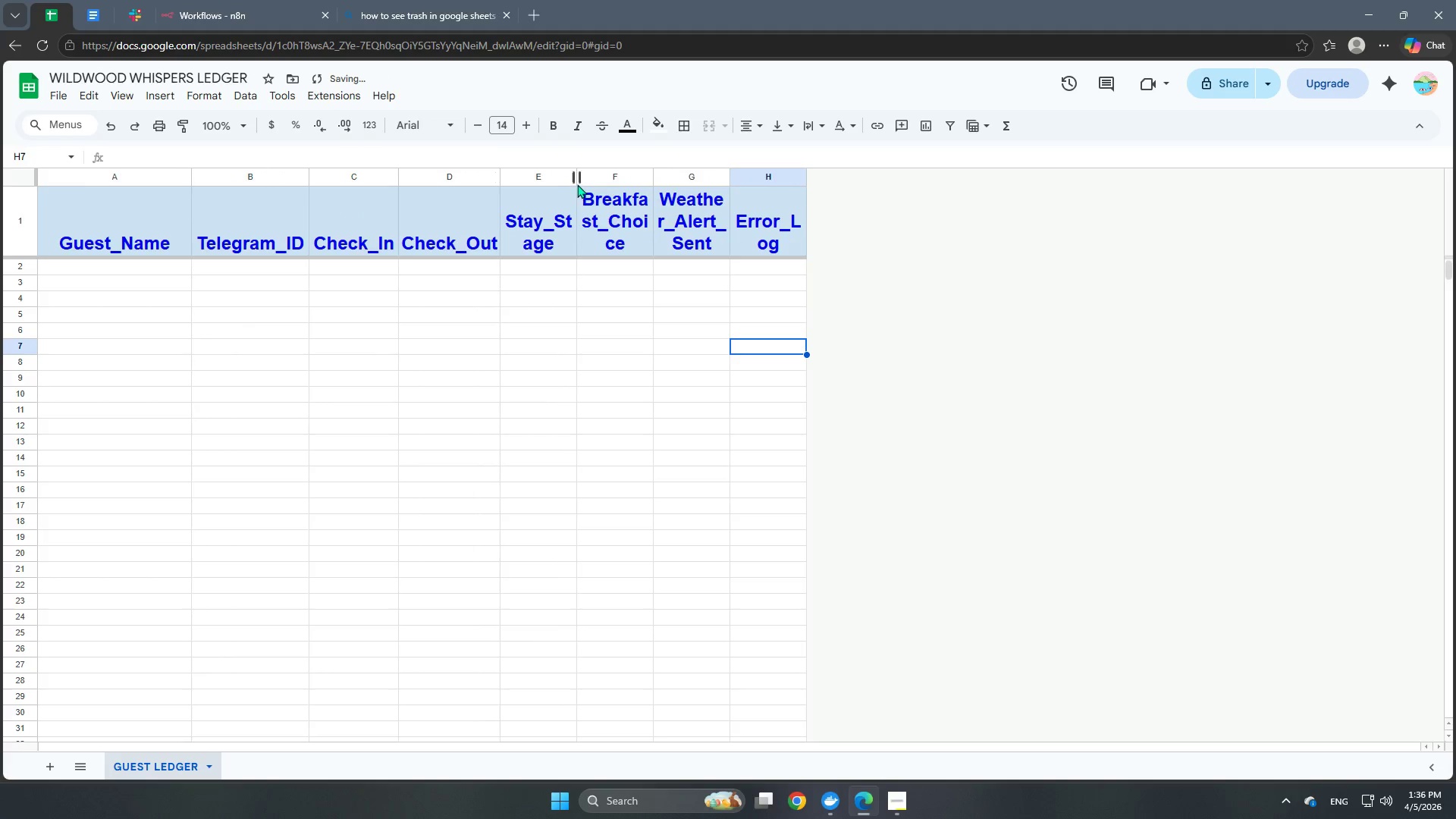 
left_click_drag(start_coordinate=[576, 182], to_coordinate=[652, 178])
 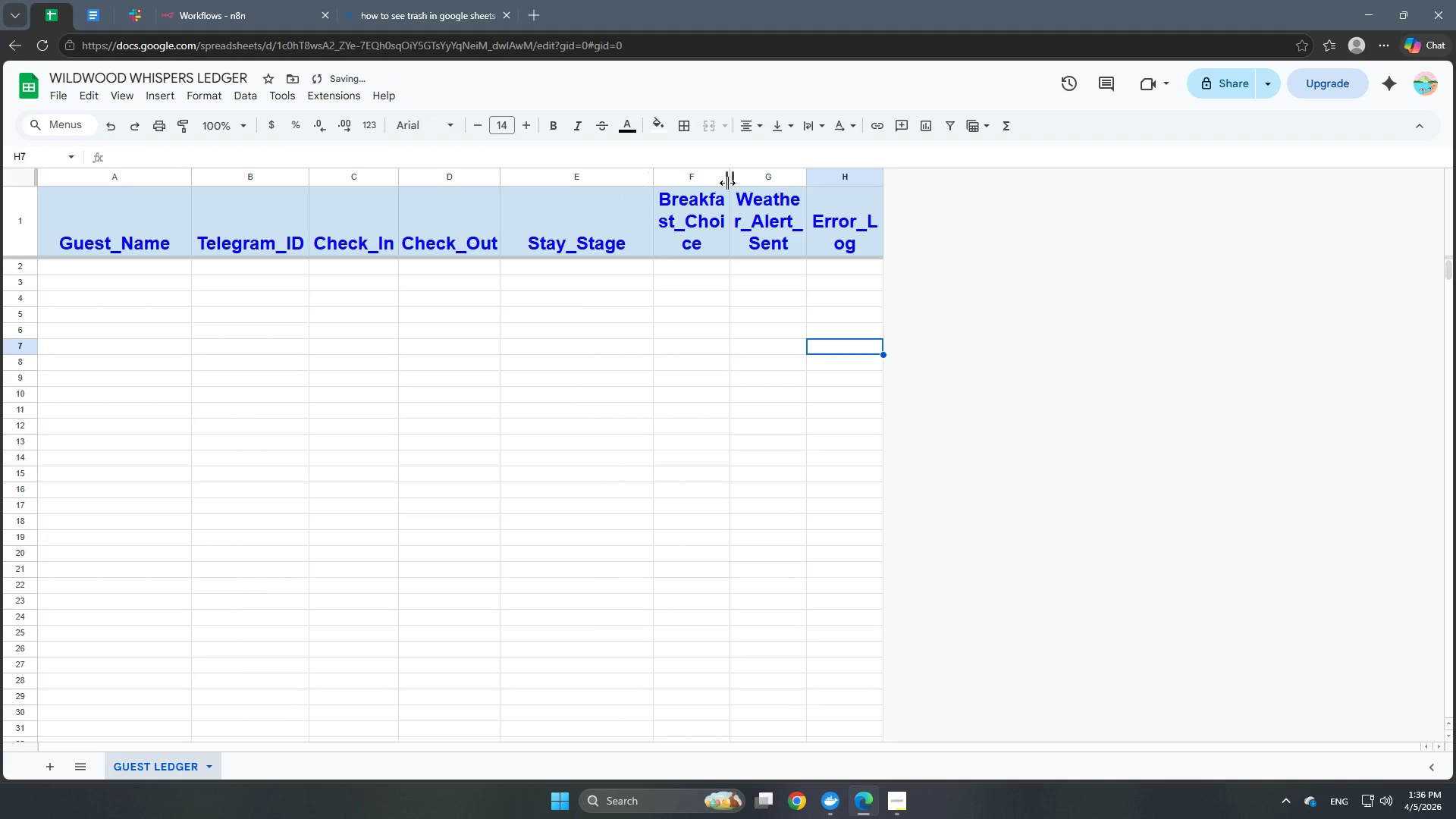 
left_click_drag(start_coordinate=[727, 183], to_coordinate=[807, 187])
 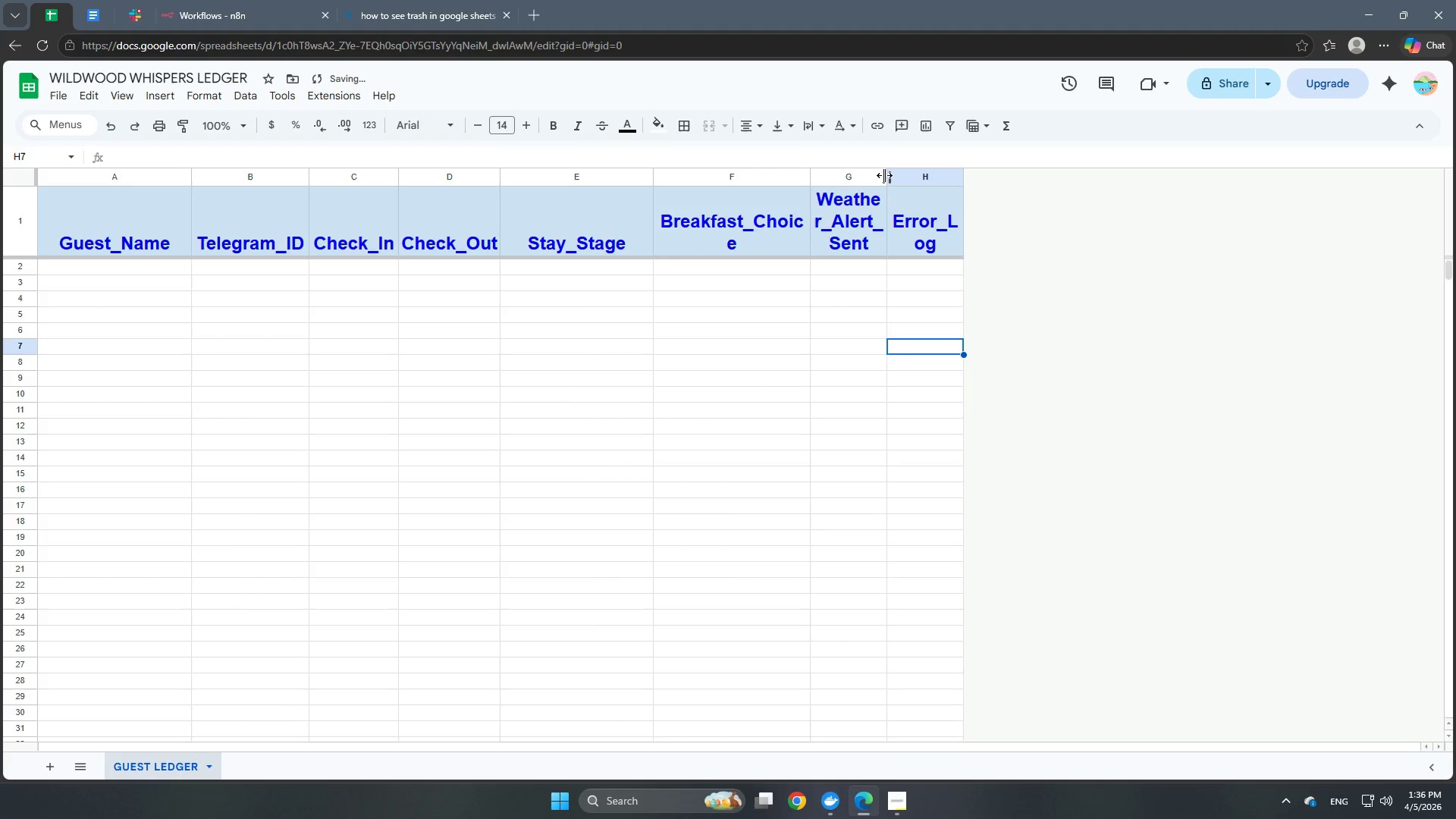 
left_click_drag(start_coordinate=[886, 177], to_coordinate=[1043, 171])
 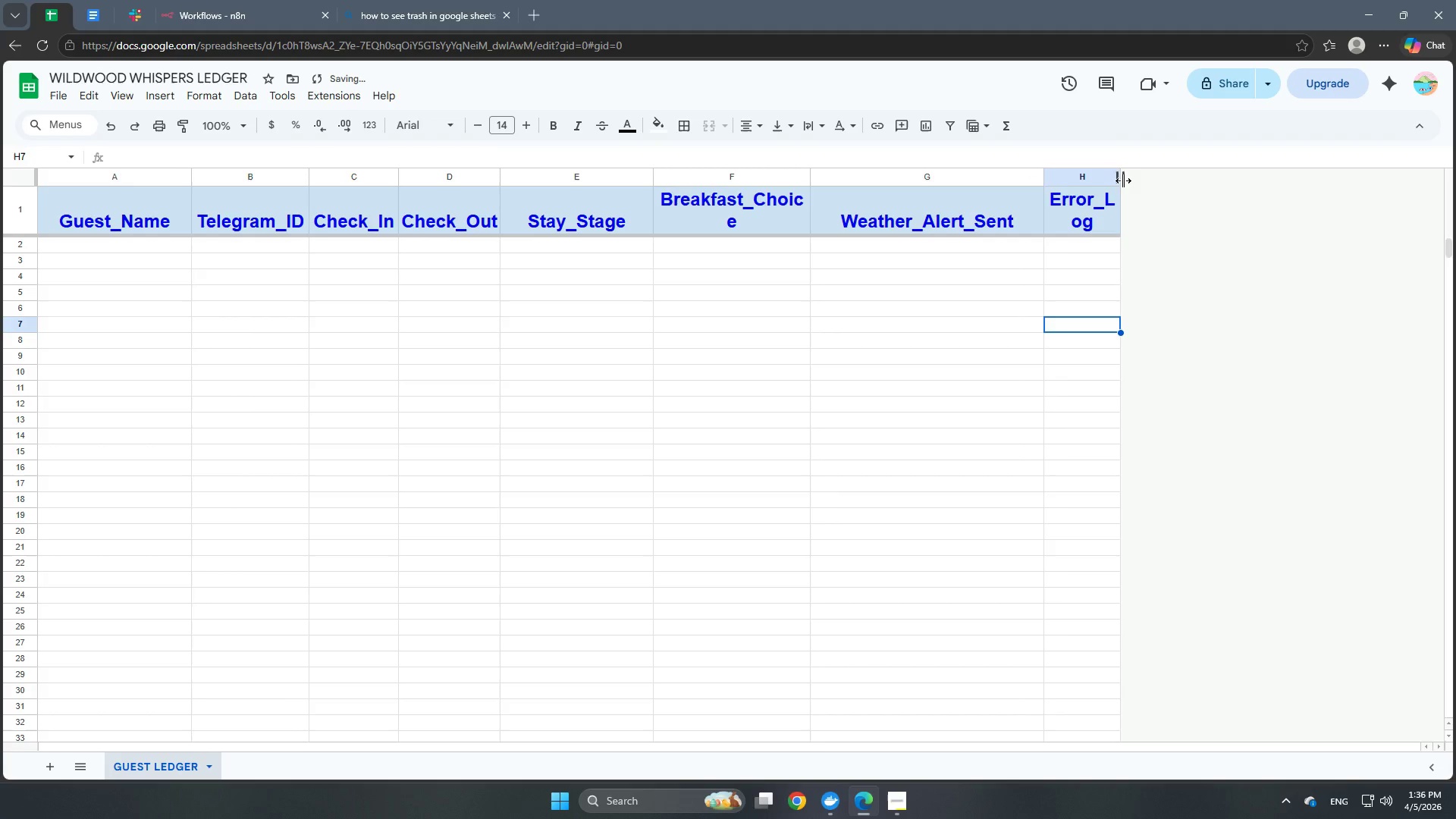 
left_click_drag(start_coordinate=[1122, 177], to_coordinate=[1242, 192])
 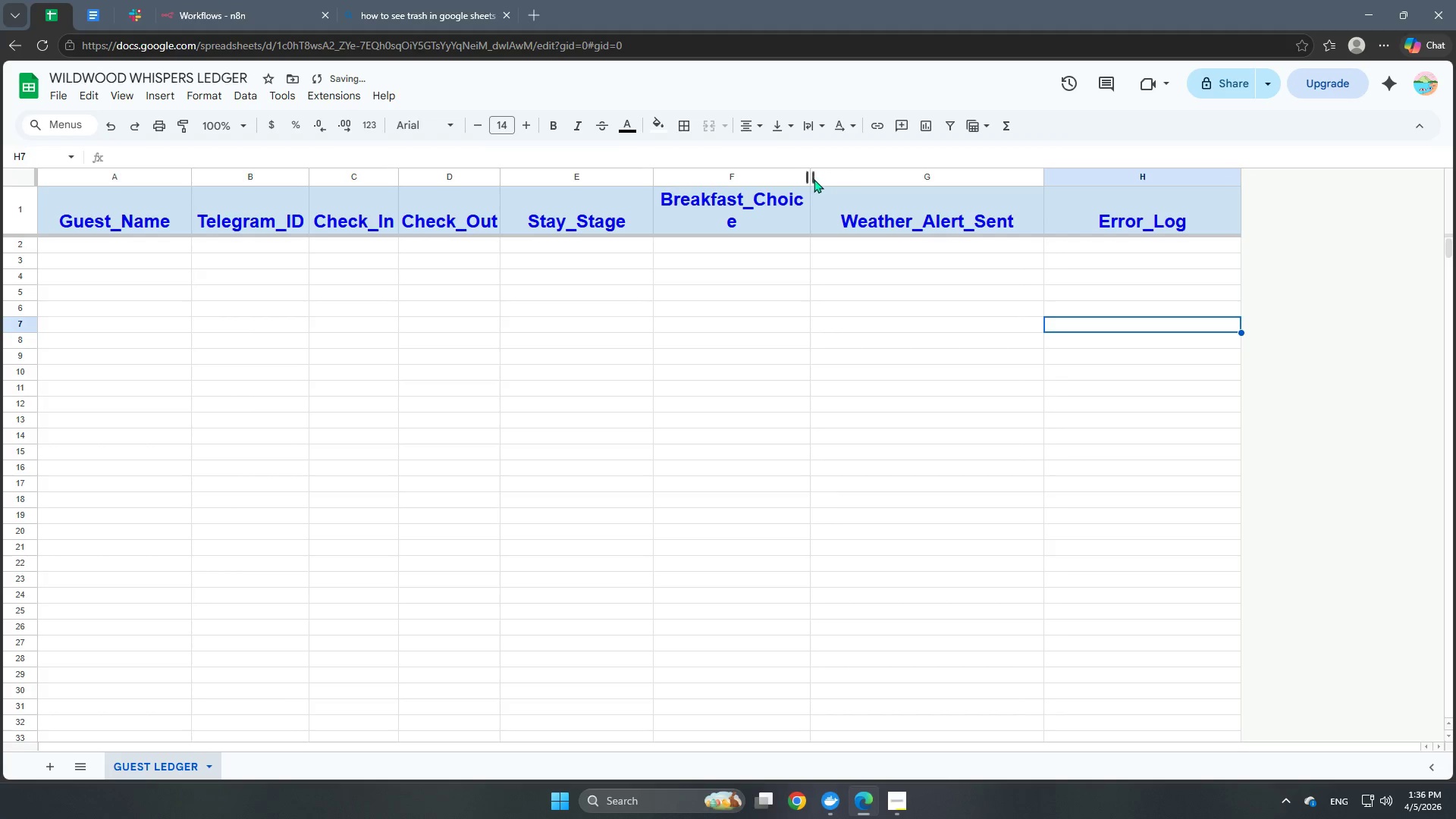 
left_click_drag(start_coordinate=[811, 178], to_coordinate=[869, 171])
 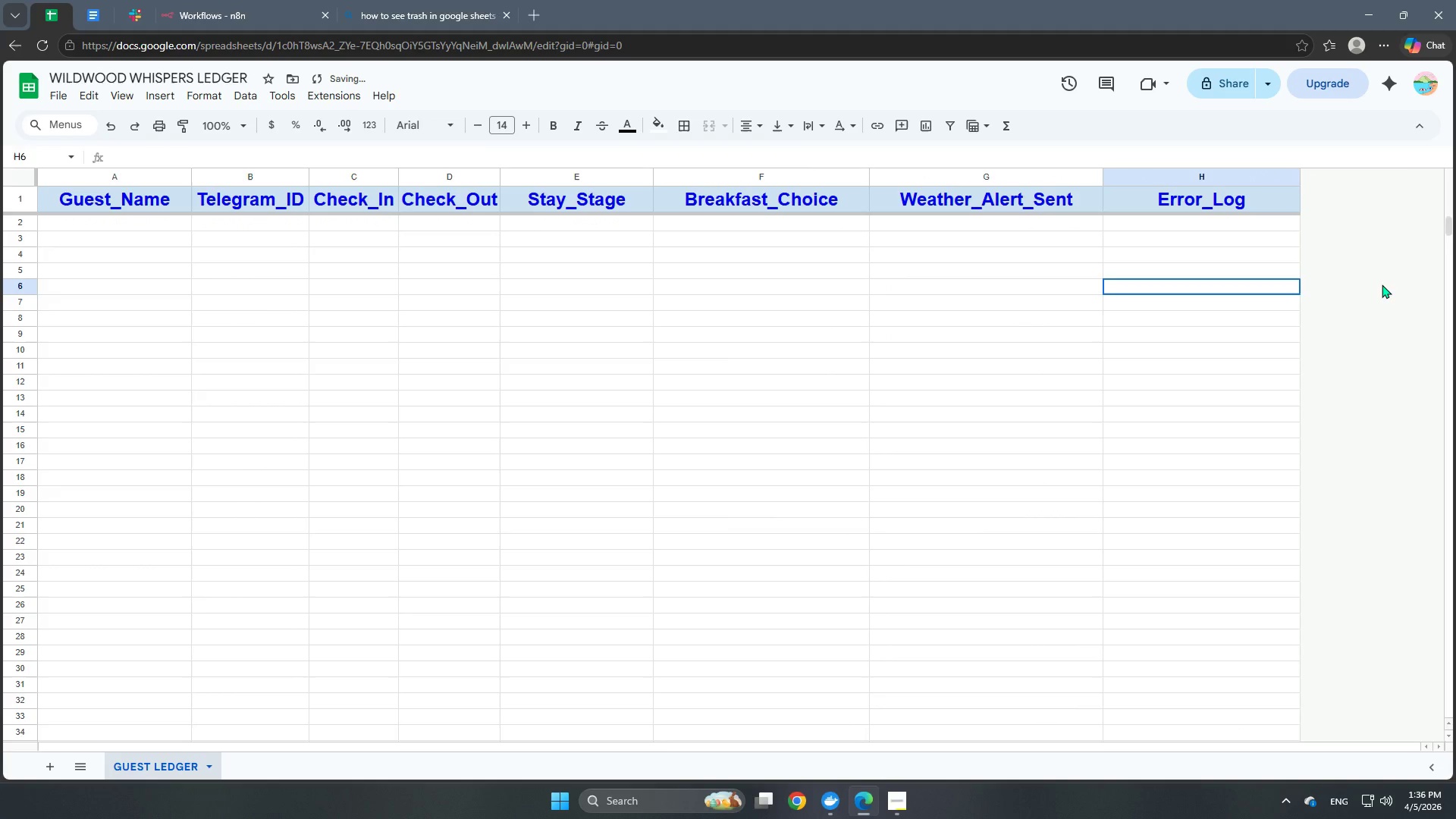 
double_click([934, 309])
 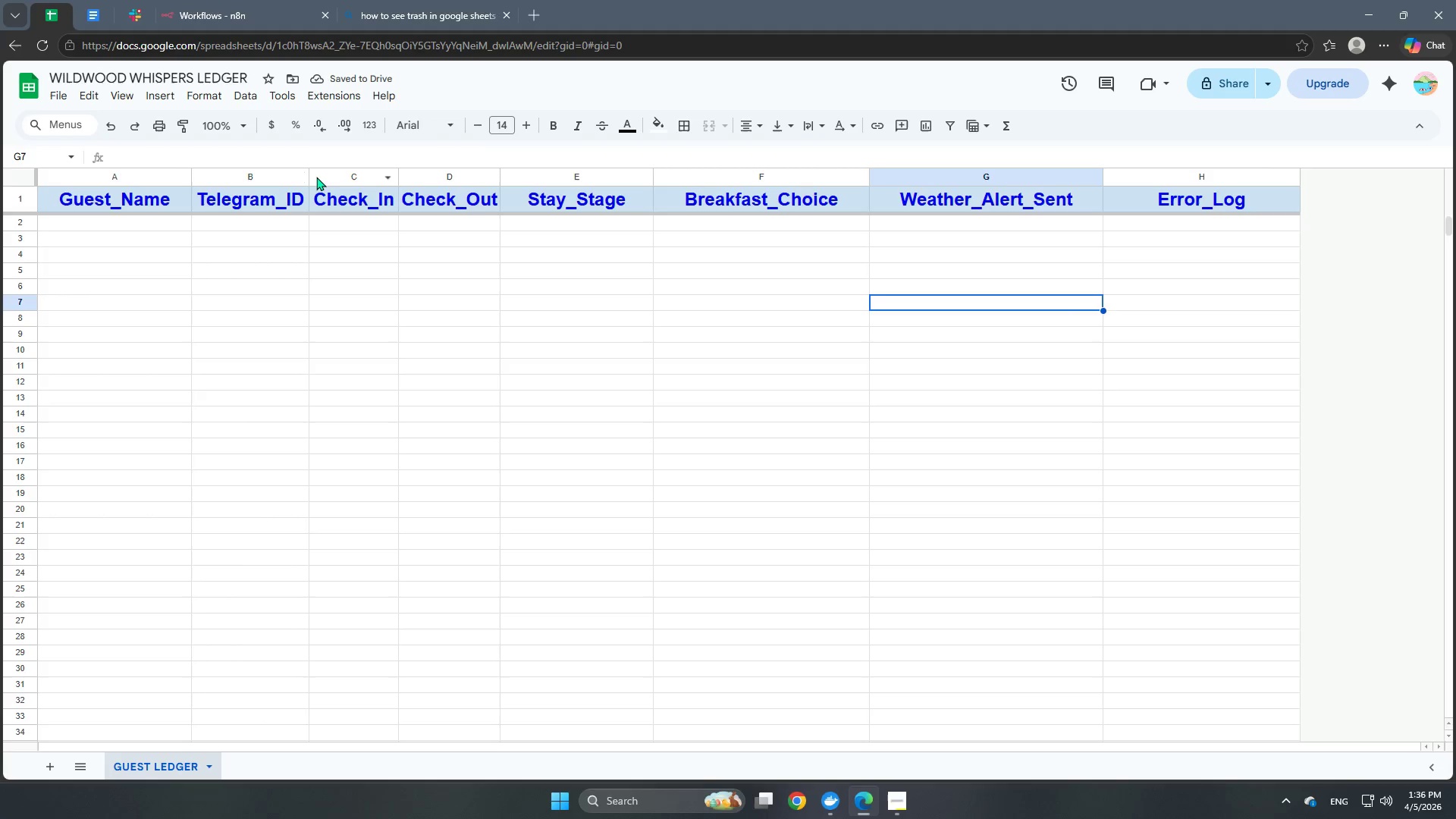 
left_click_drag(start_coordinate=[307, 175], to_coordinate=[323, 179])
 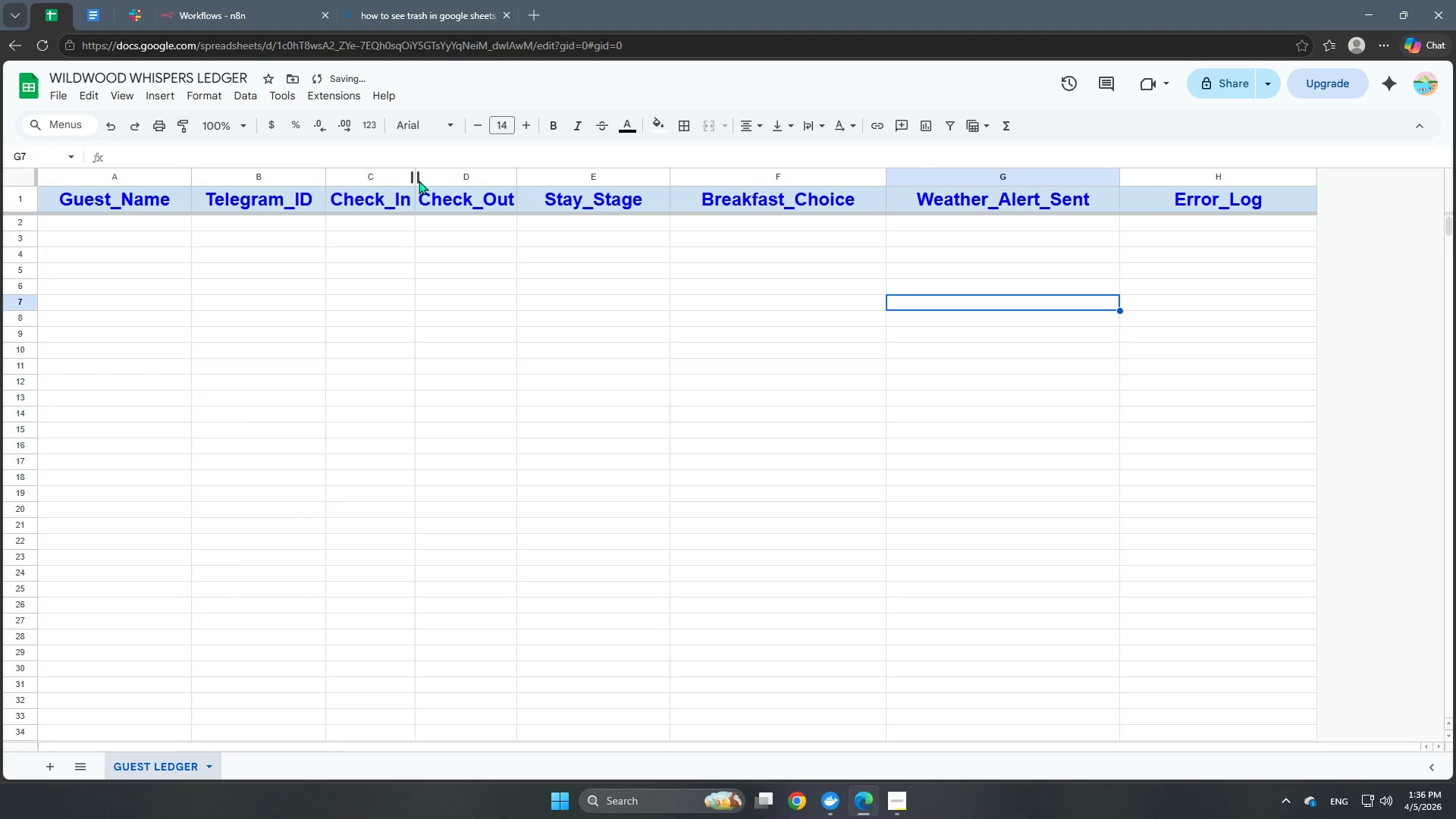 
left_click_drag(start_coordinate=[418, 180], to_coordinate=[428, 180])
 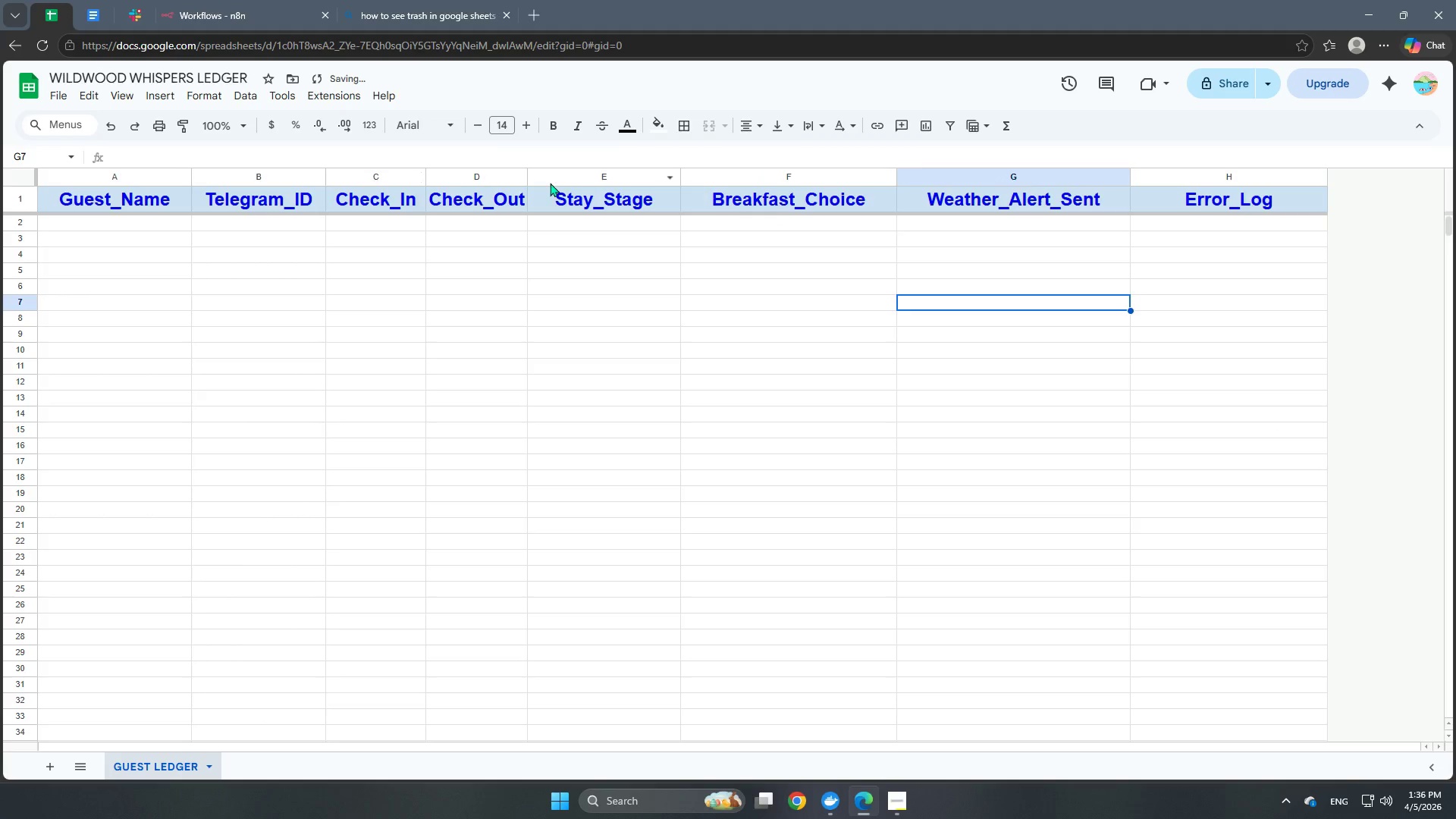 
left_click_drag(start_coordinate=[528, 174], to_coordinate=[538, 171])
 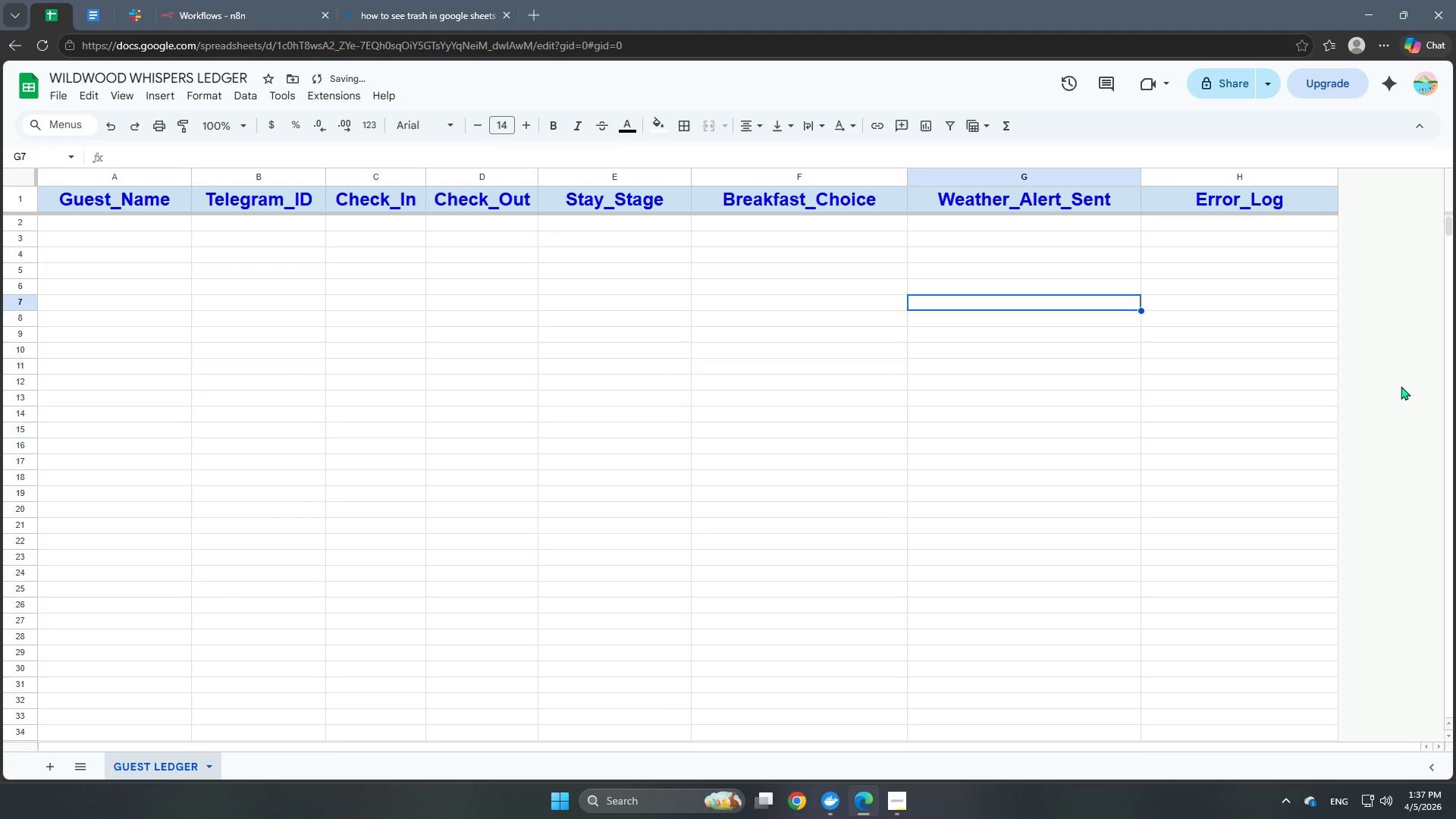 
left_click([1455, 402])
 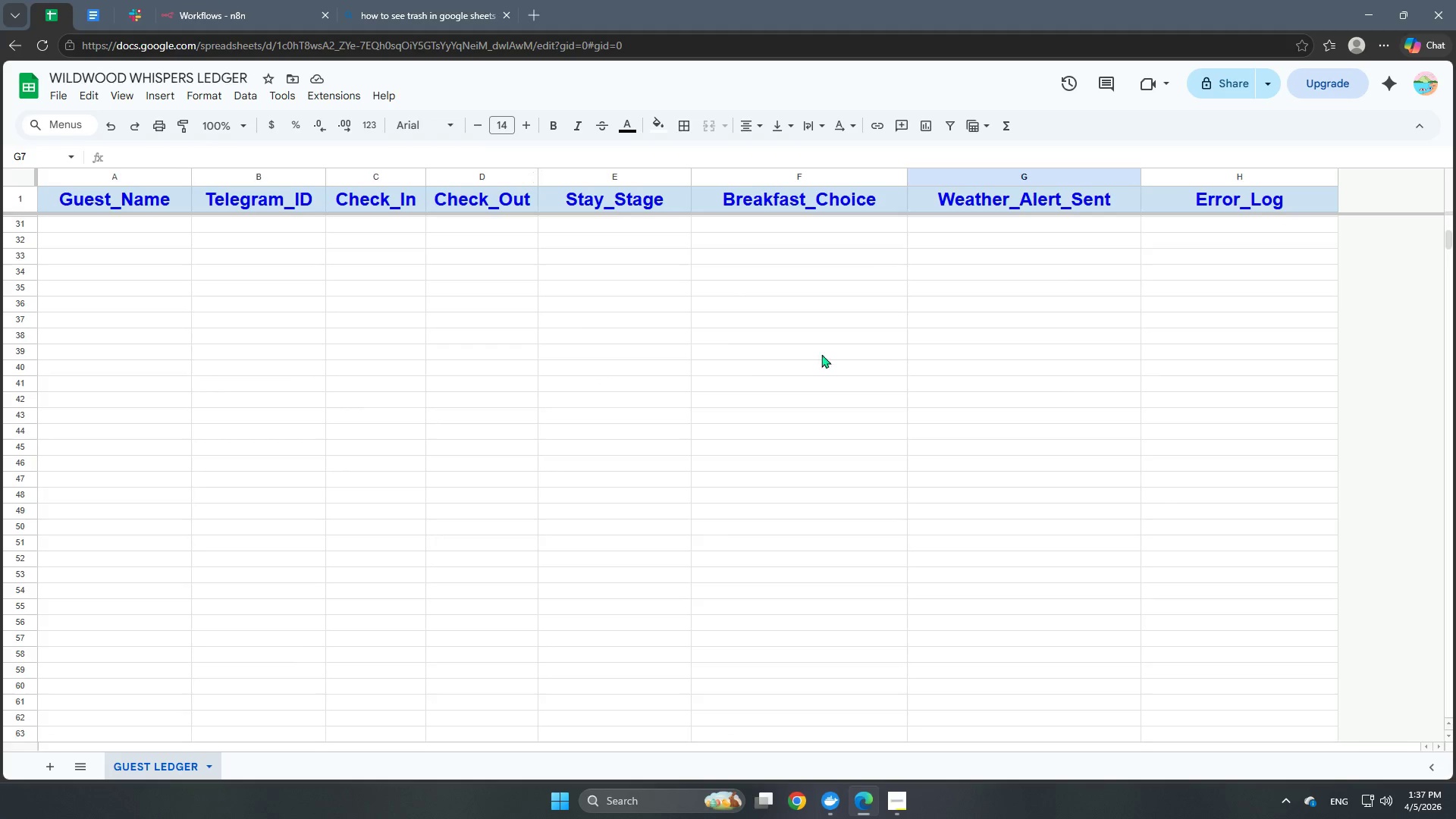 
wait(7.84)
 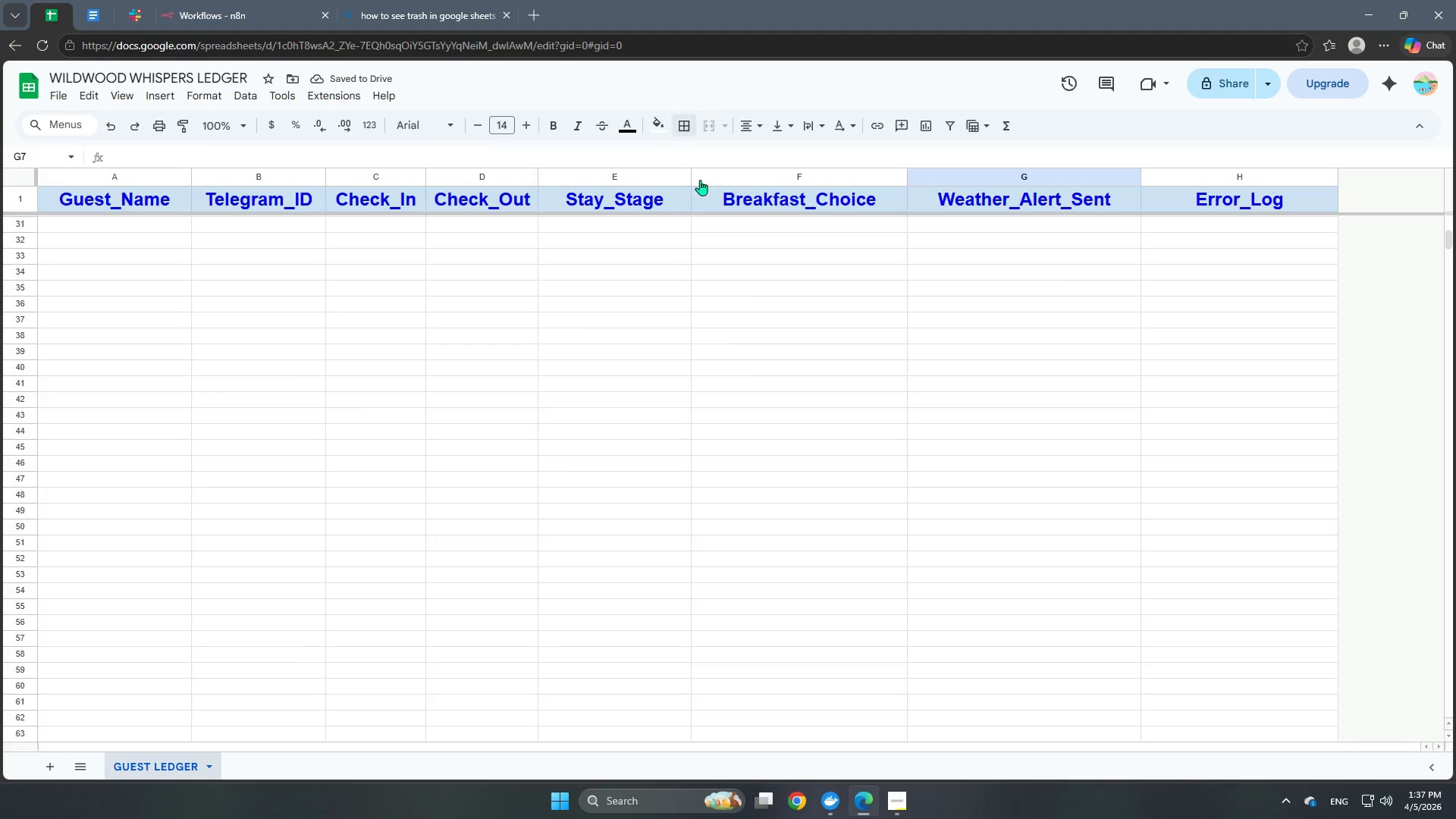 
left_click([448, 204])
 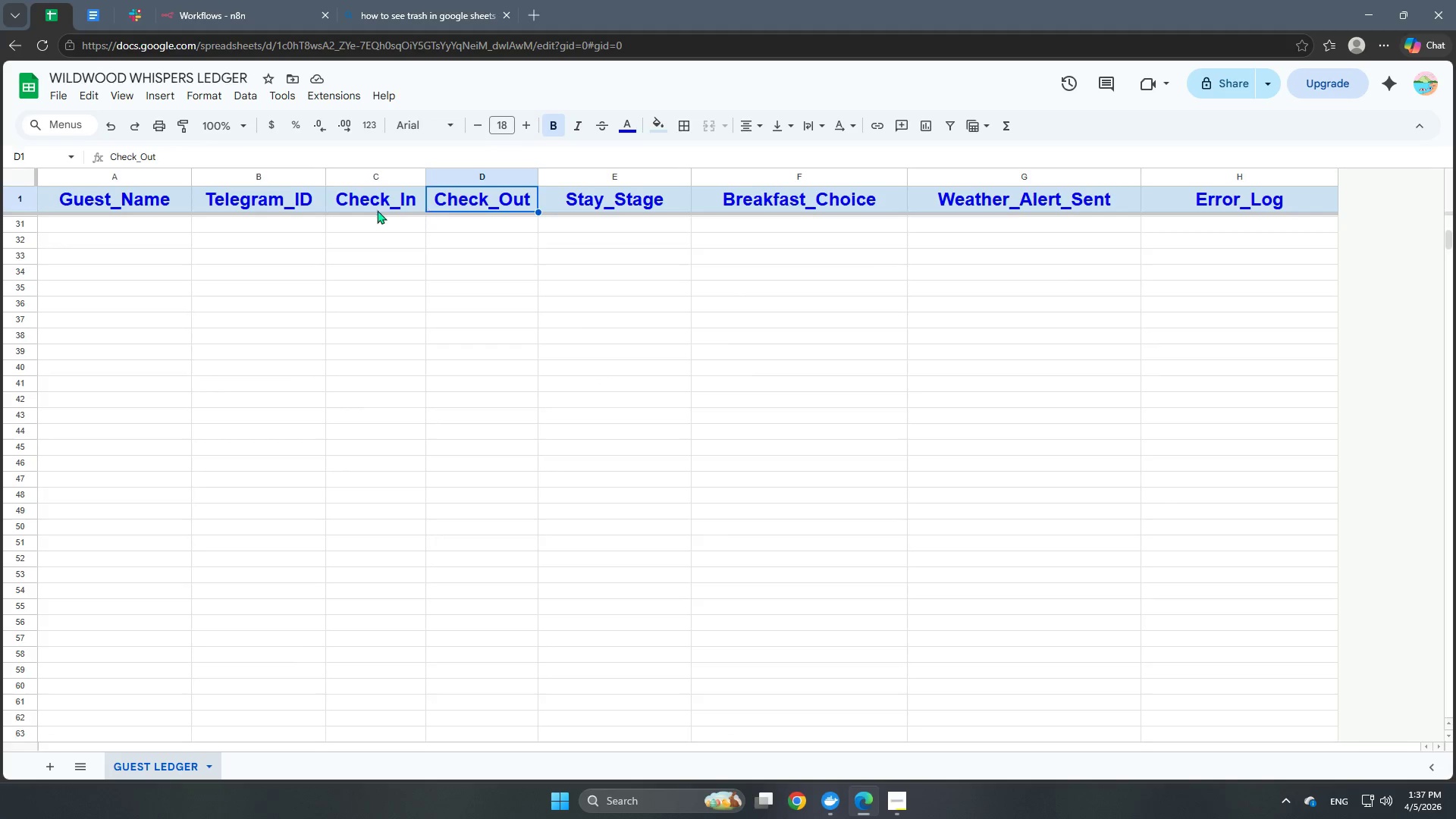 
left_click([377, 210])
 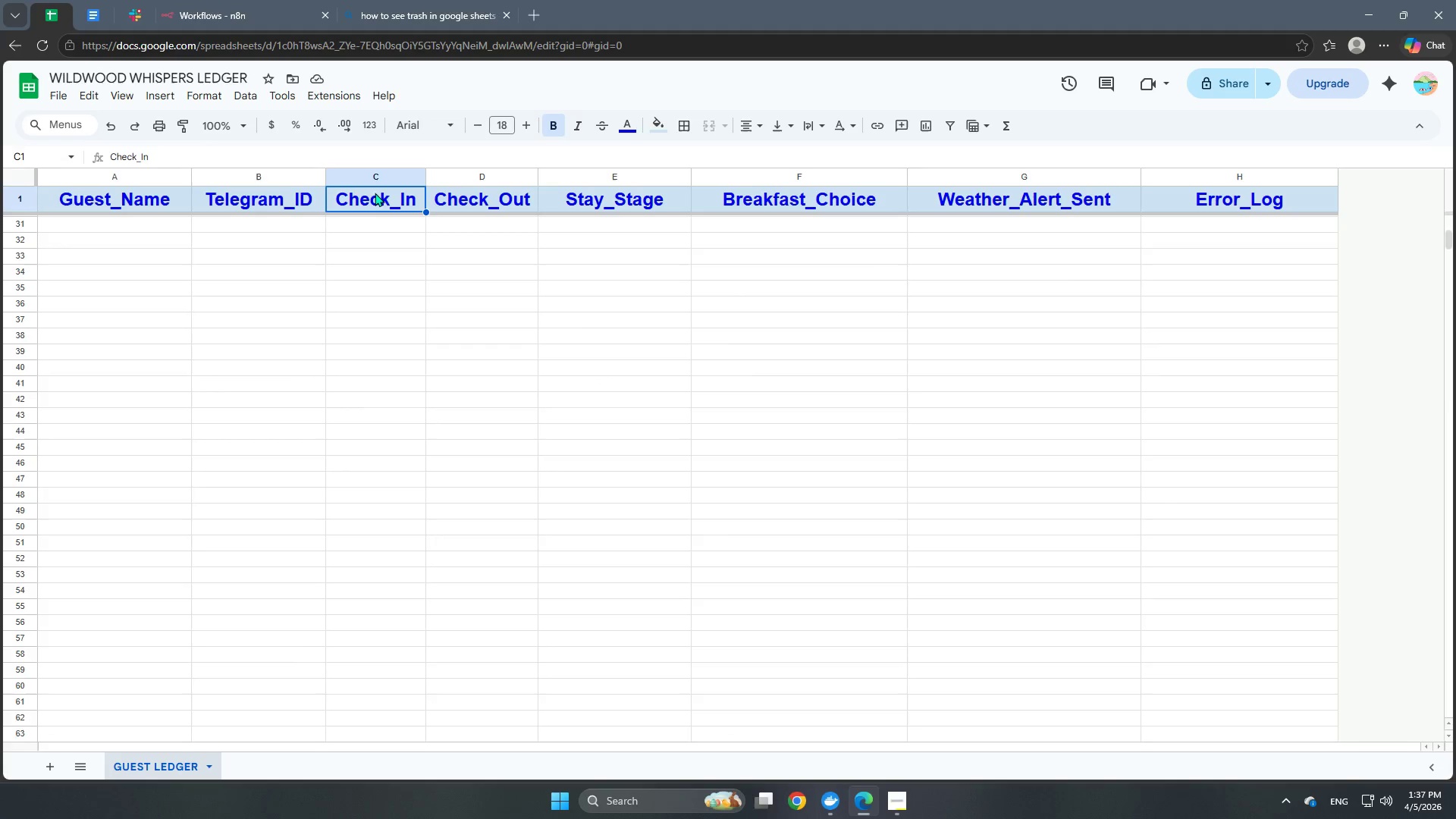 
left_click([371, 180])
 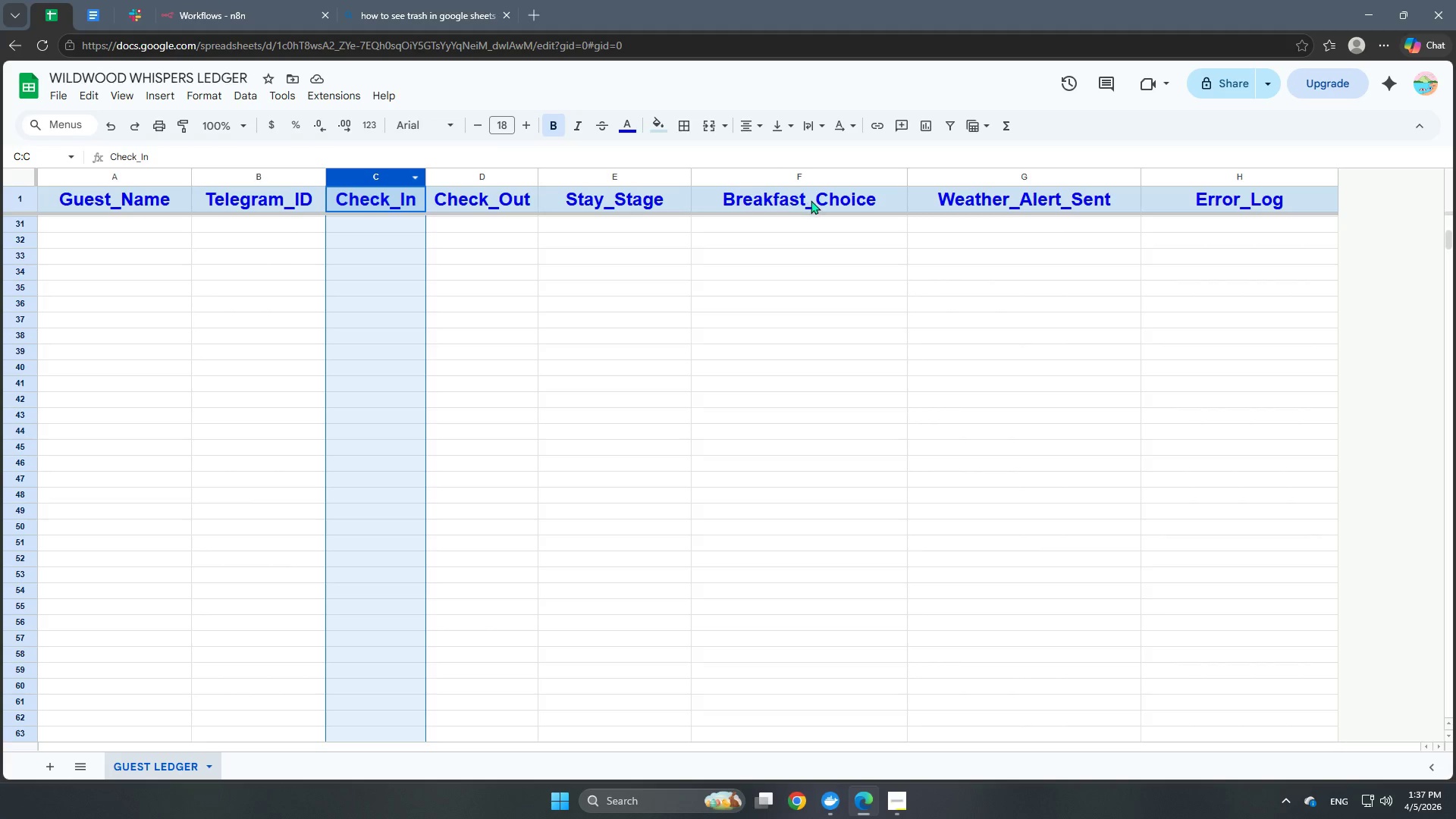 
left_click([616, 172])
 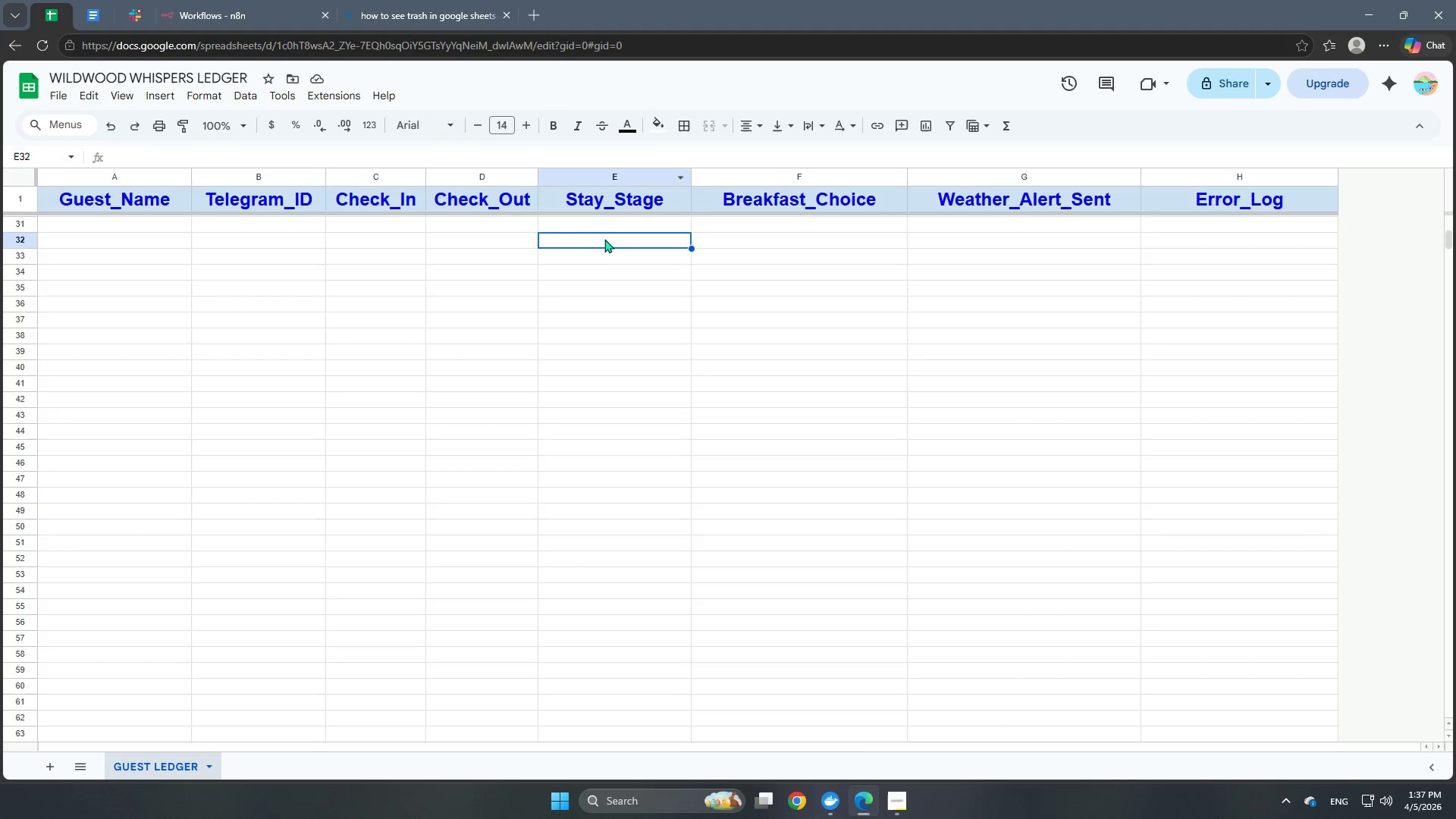 
double_click([603, 224])
 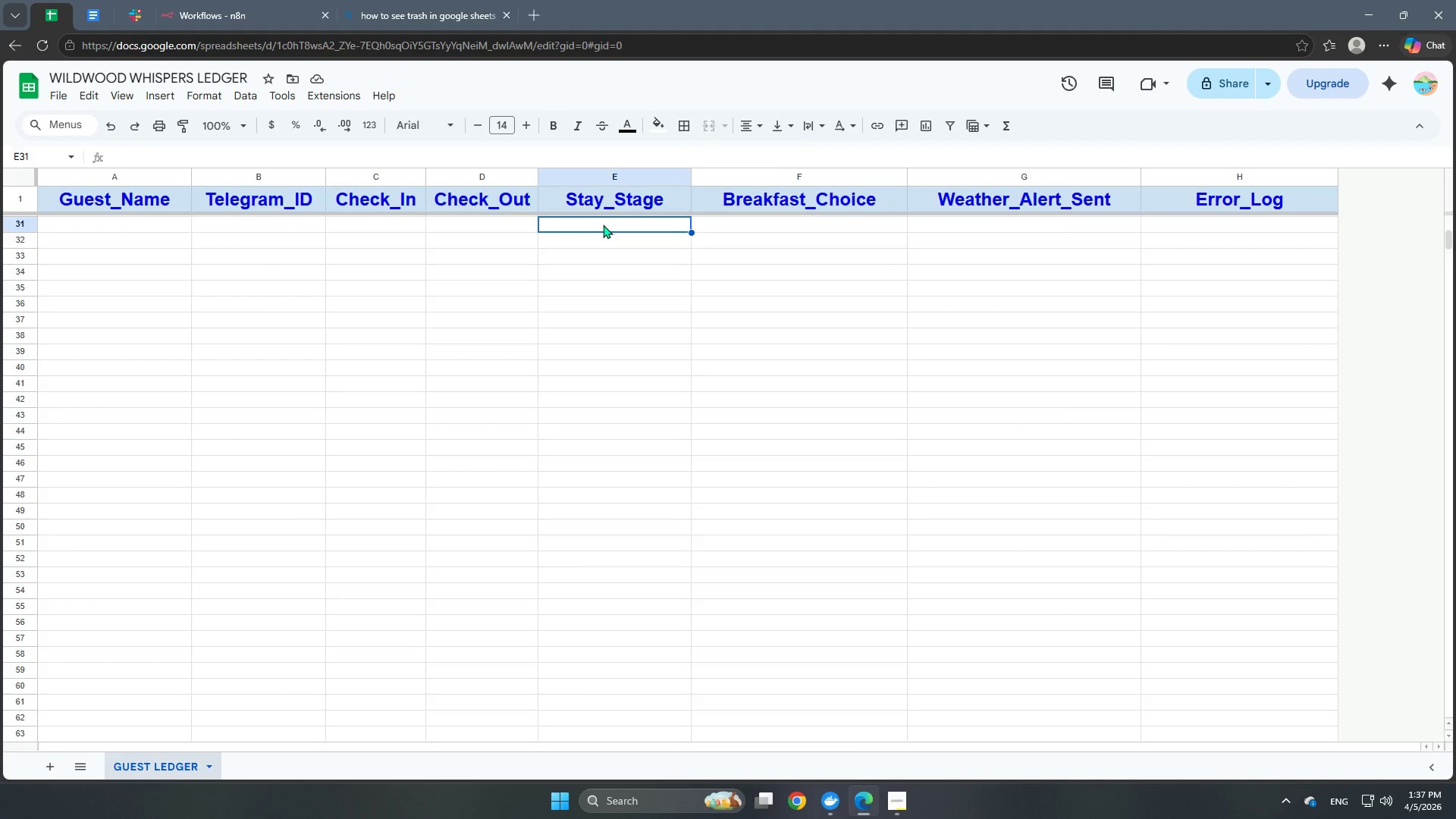 
hold_key(key=ArrowDown, duration=1.31)
 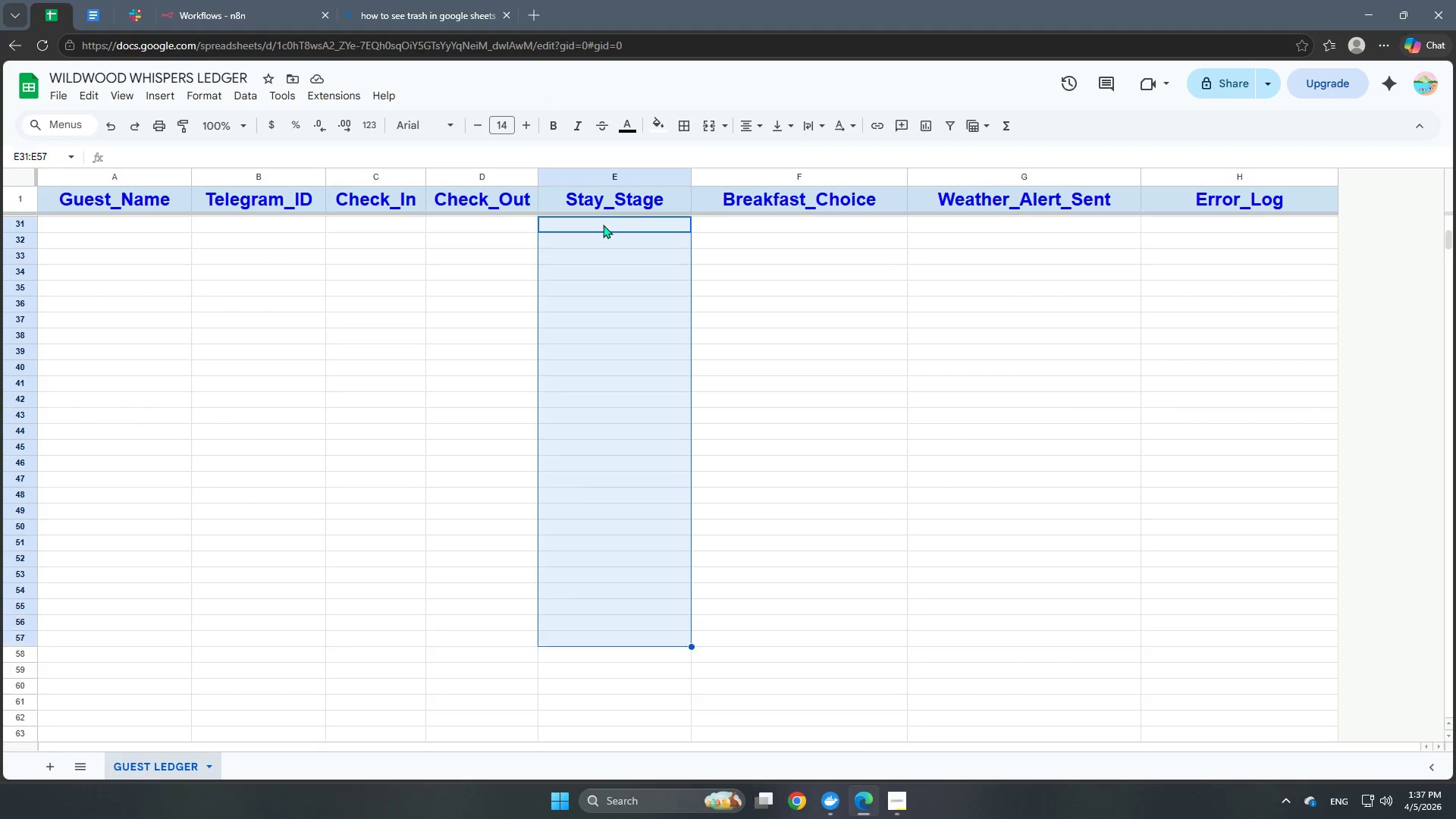 
key(Shift+ArrowDown)
 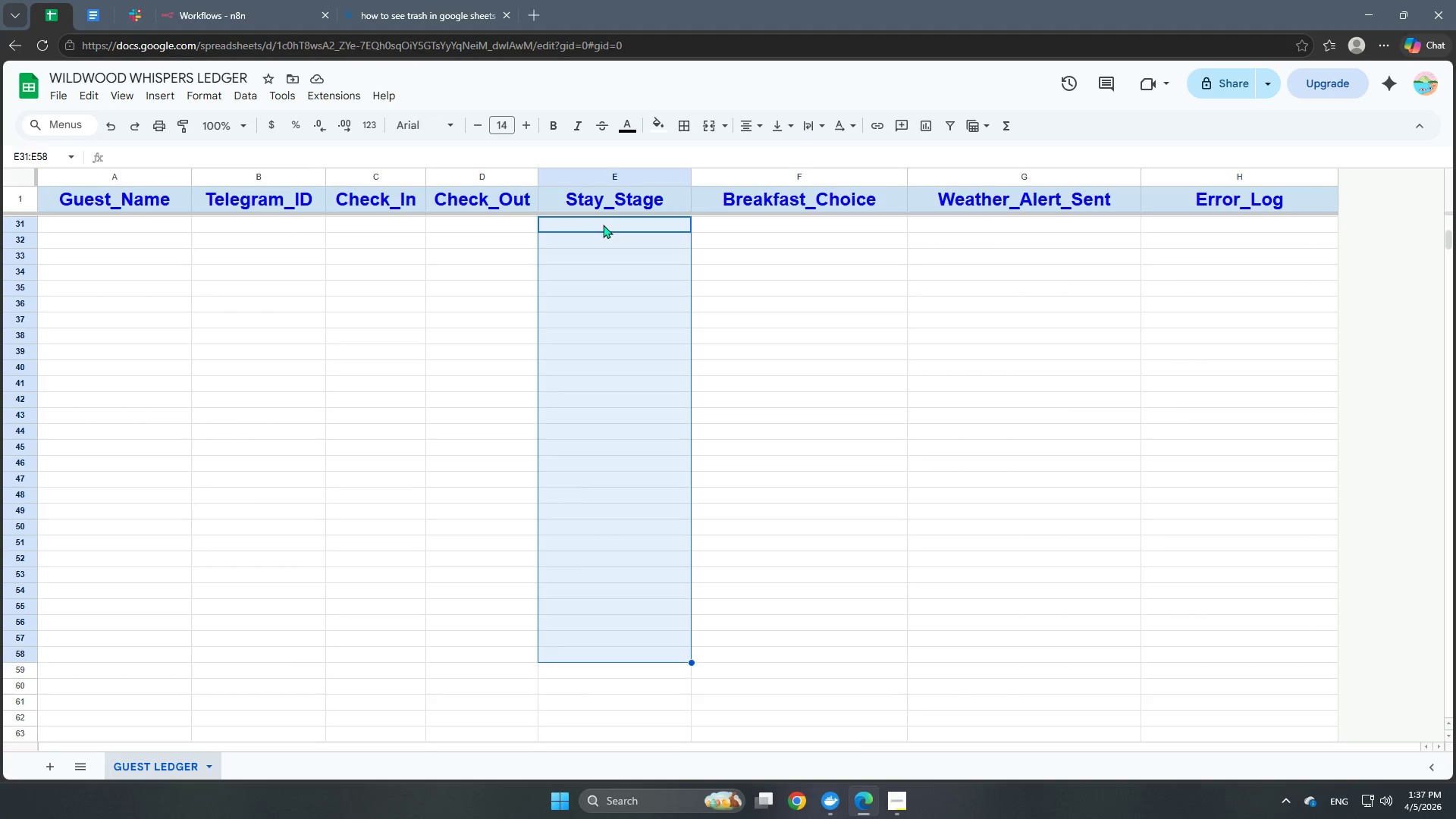 
key(Shift+ArrowDown)
 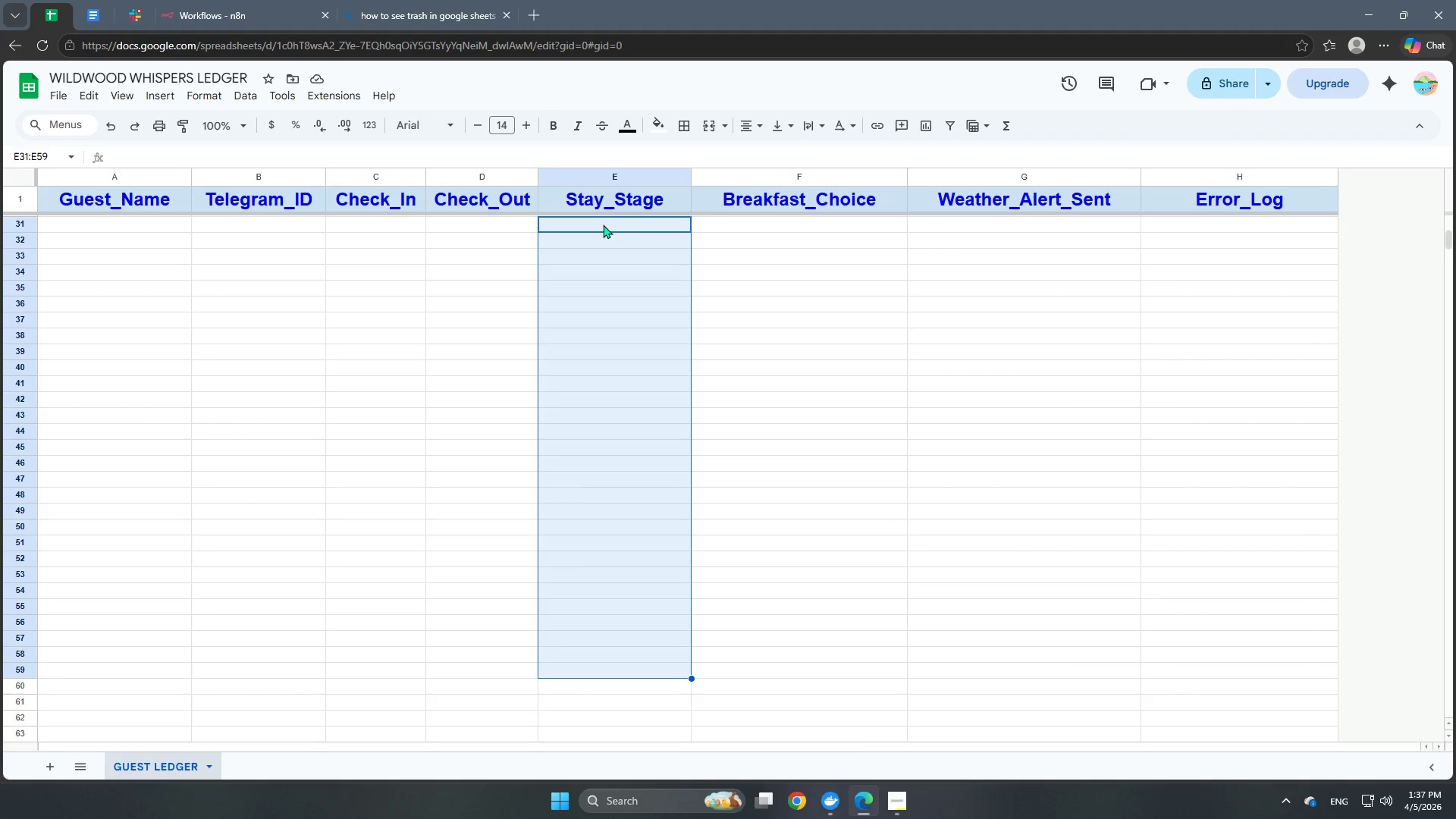 
key(Shift+ArrowDown)
 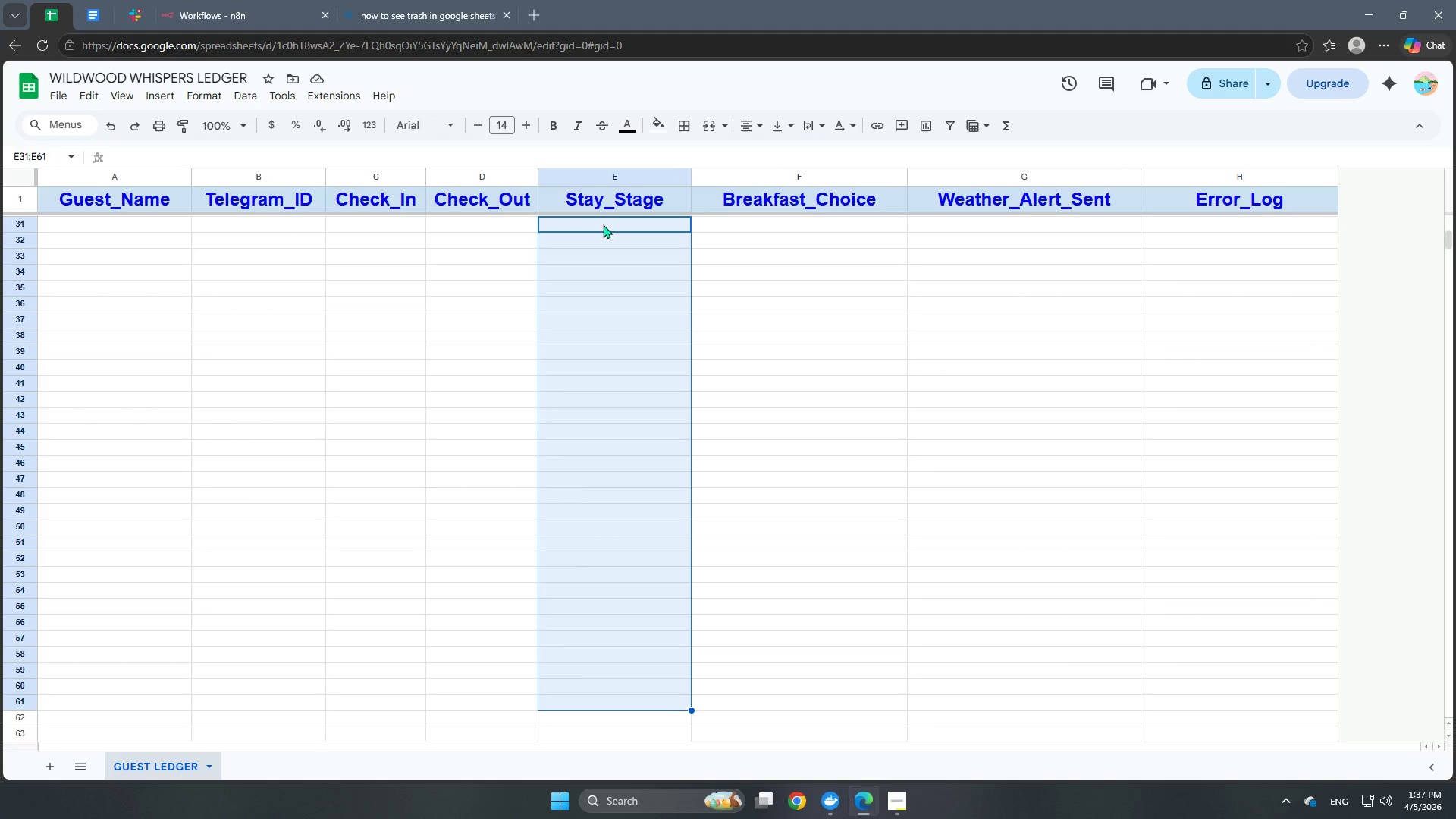 
key(Shift+ArrowDown)
 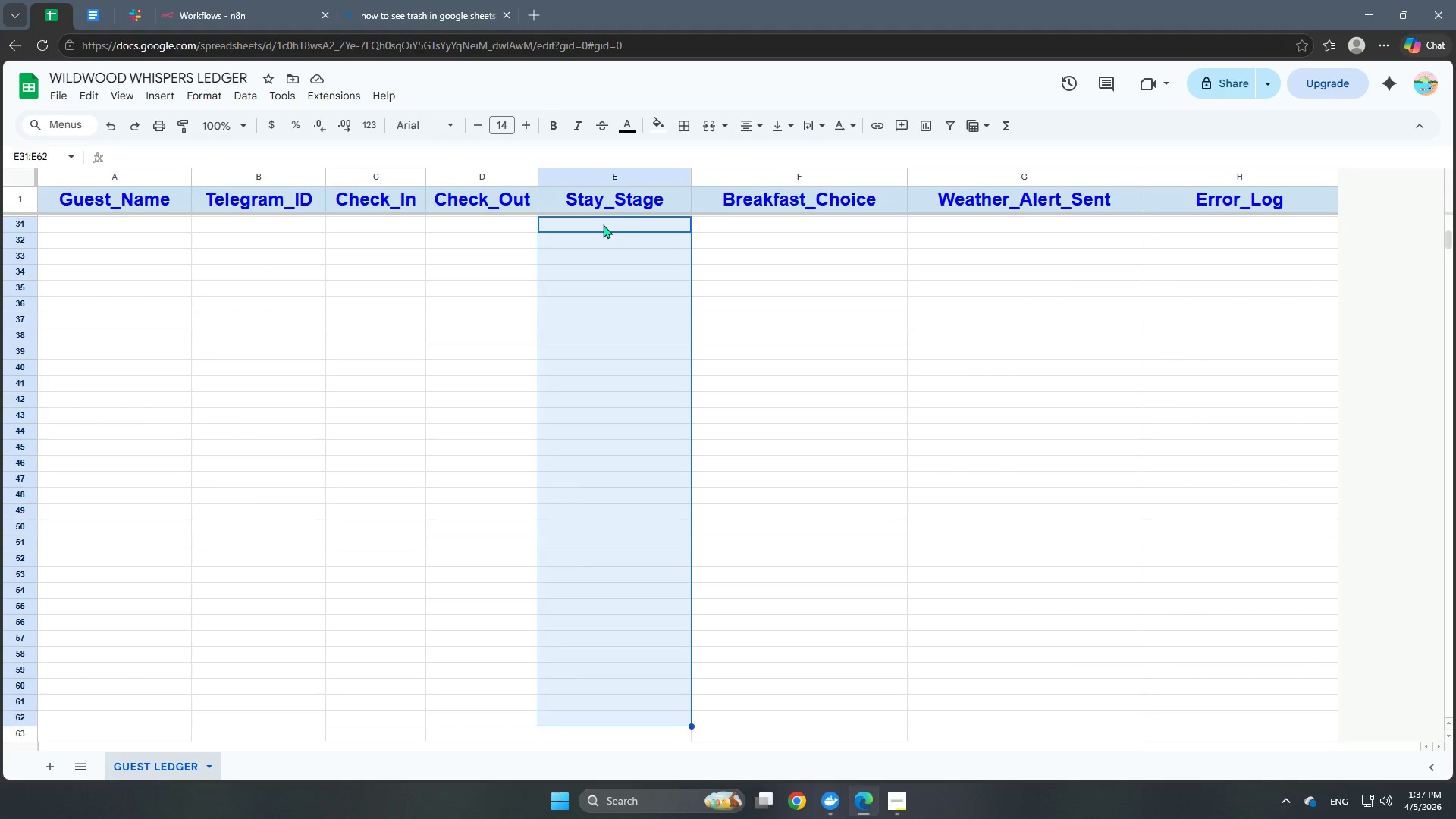 
key(Shift+ArrowDown)
 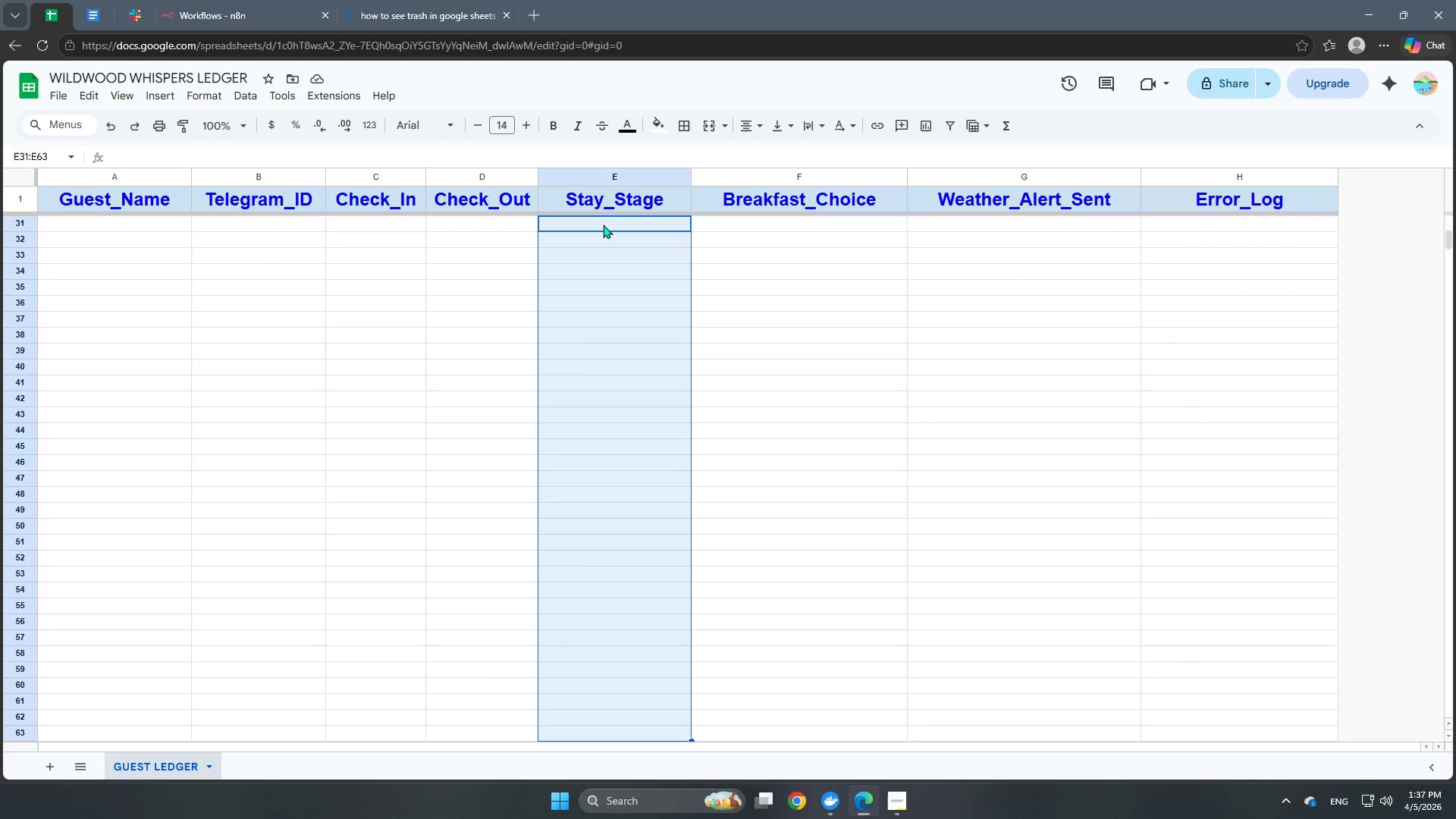 
key(Shift+ArrowDown)
 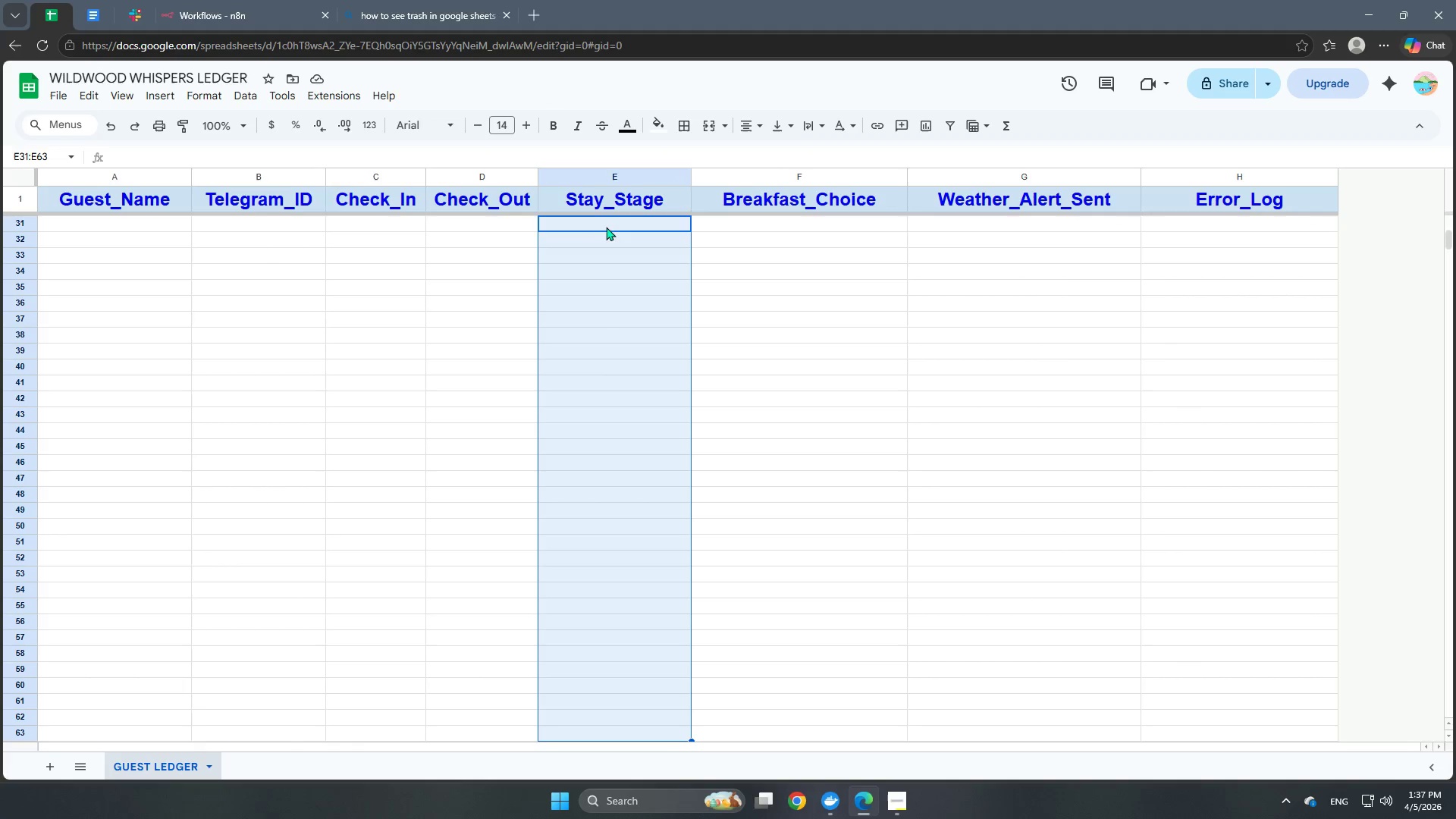 
right_click([604, 224])
 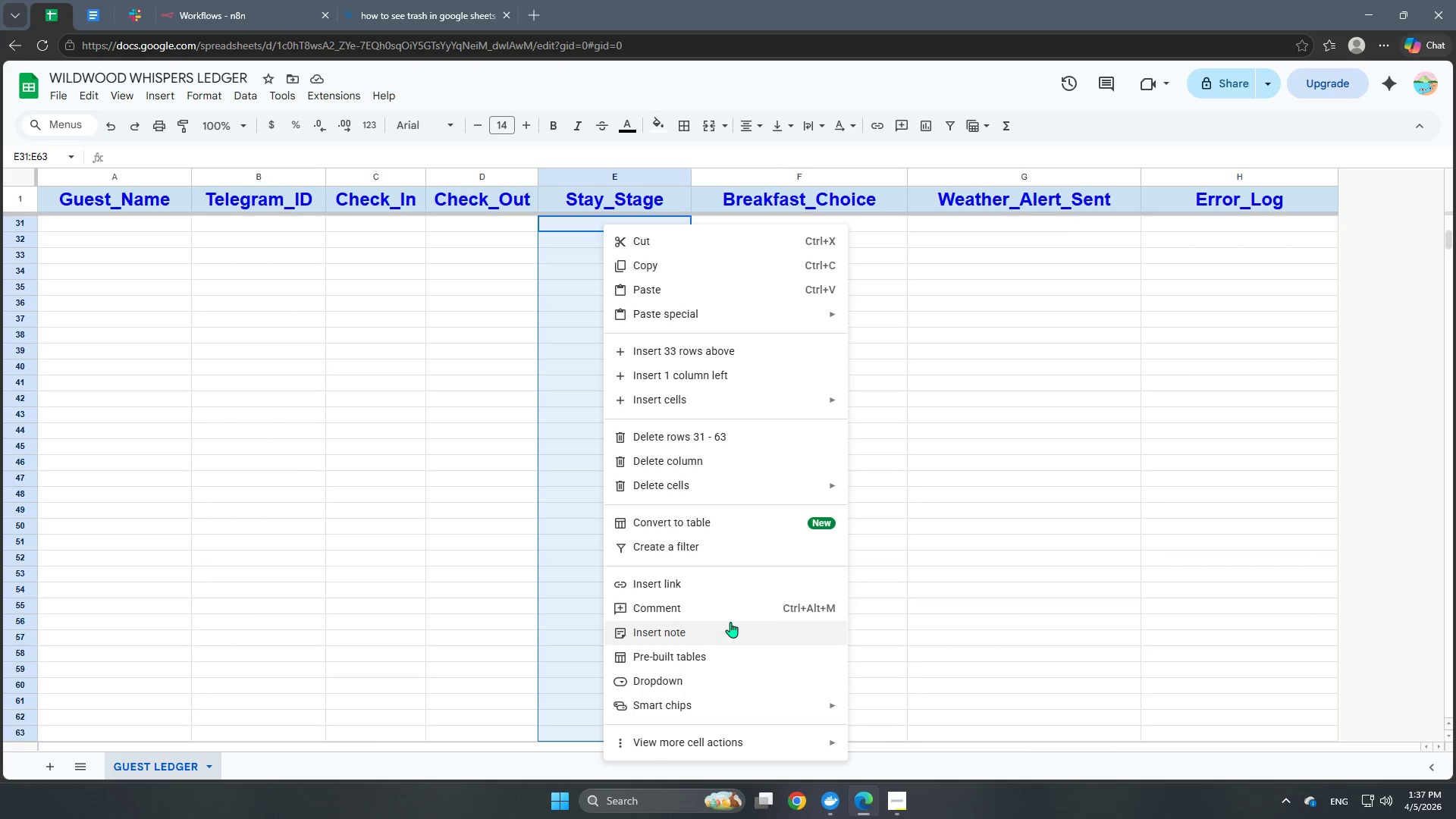 
left_click([714, 686])
 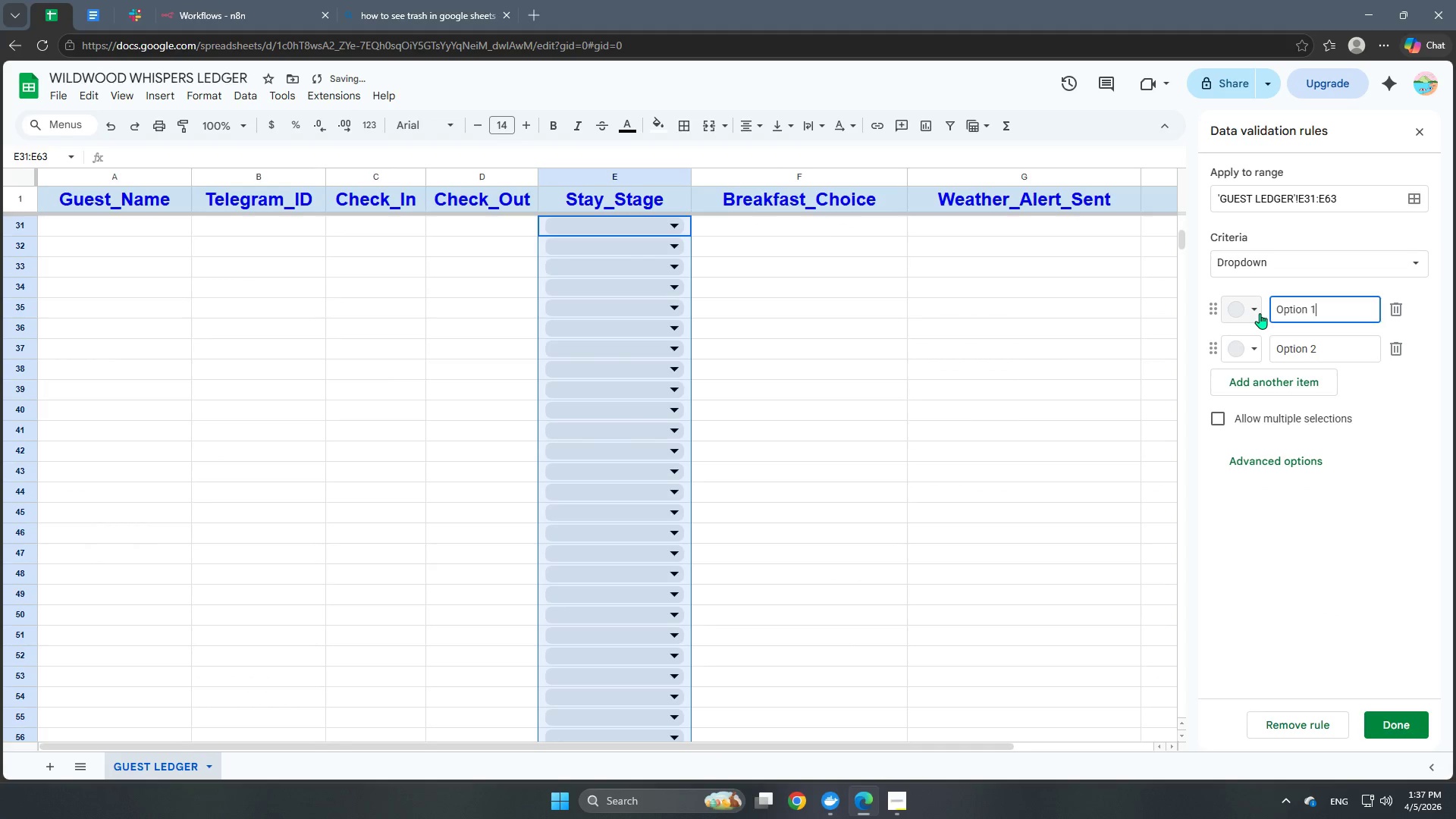 
left_click([1246, 312])
 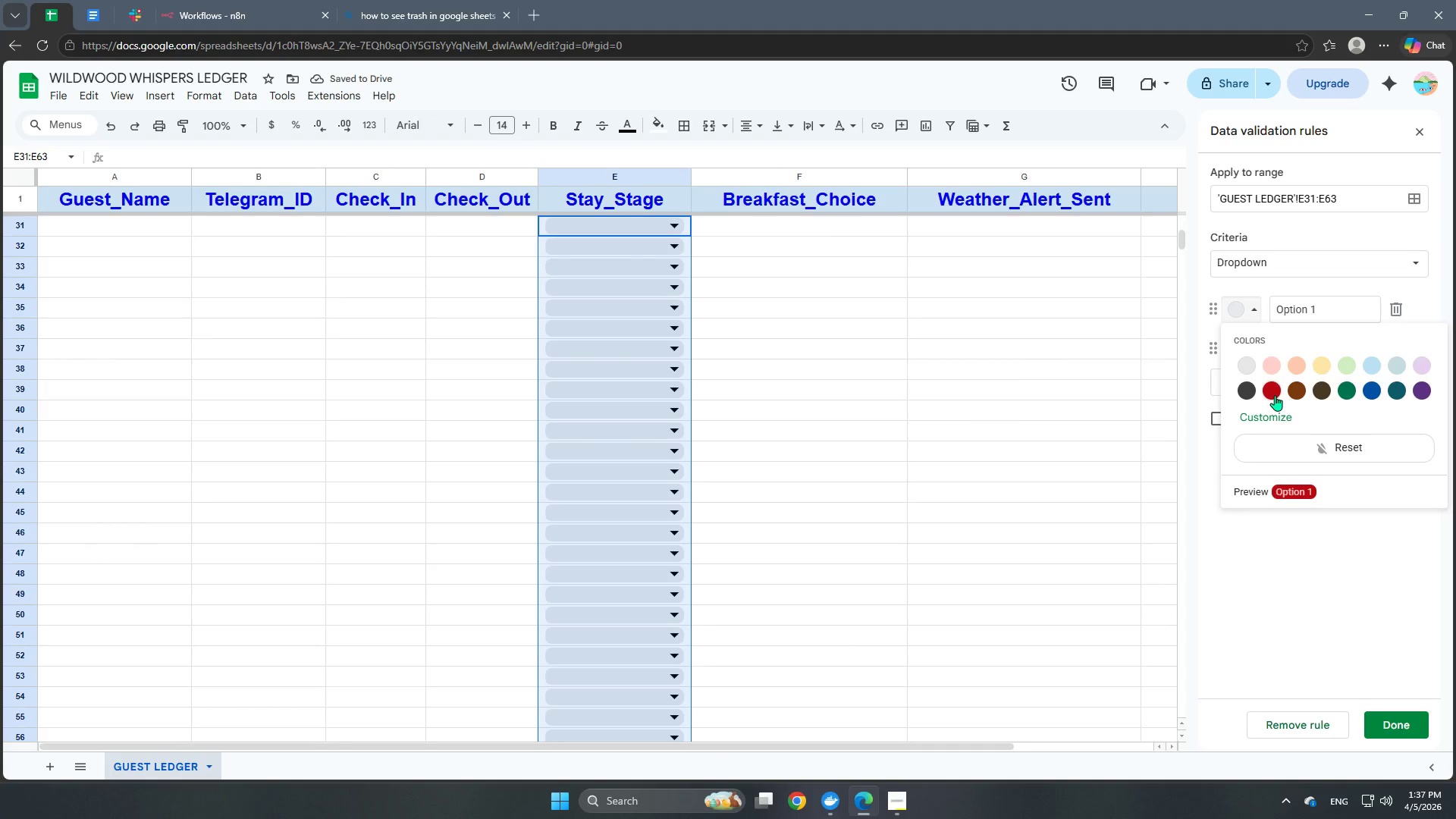 
left_click([1275, 395])
 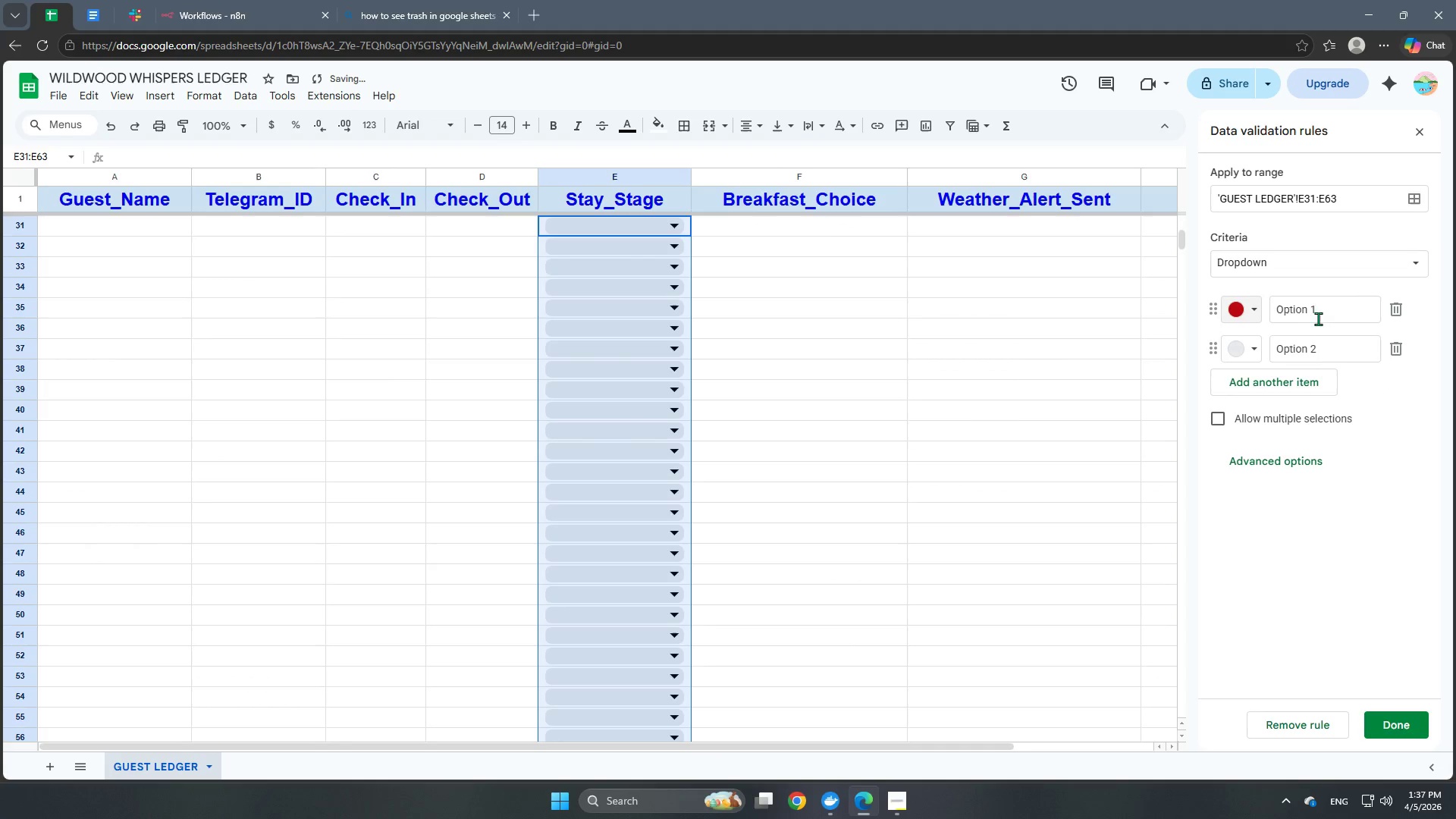 
left_click_drag(start_coordinate=[1326, 312], to_coordinate=[1241, 321])
 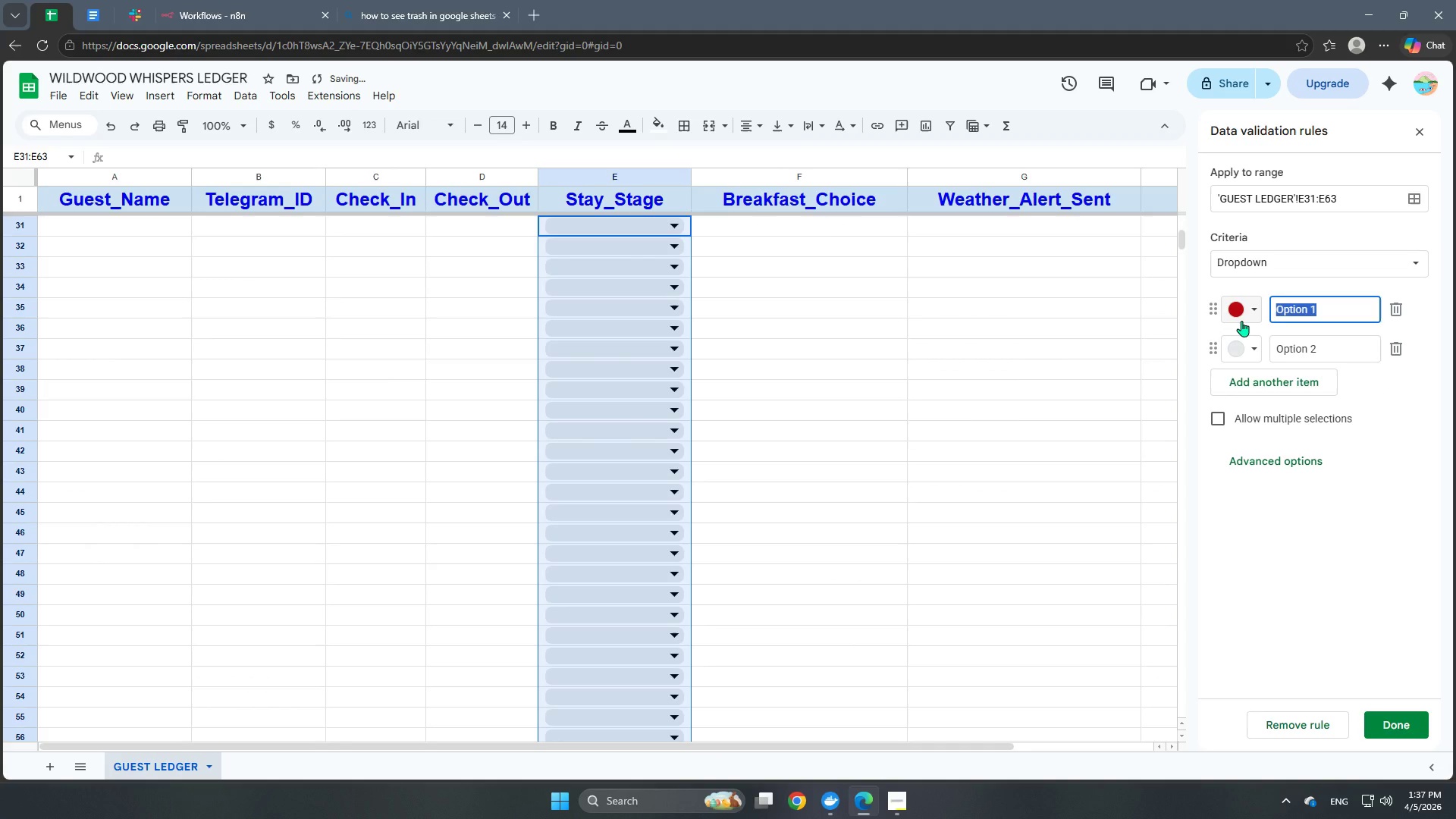 
type(Checked_Out)
 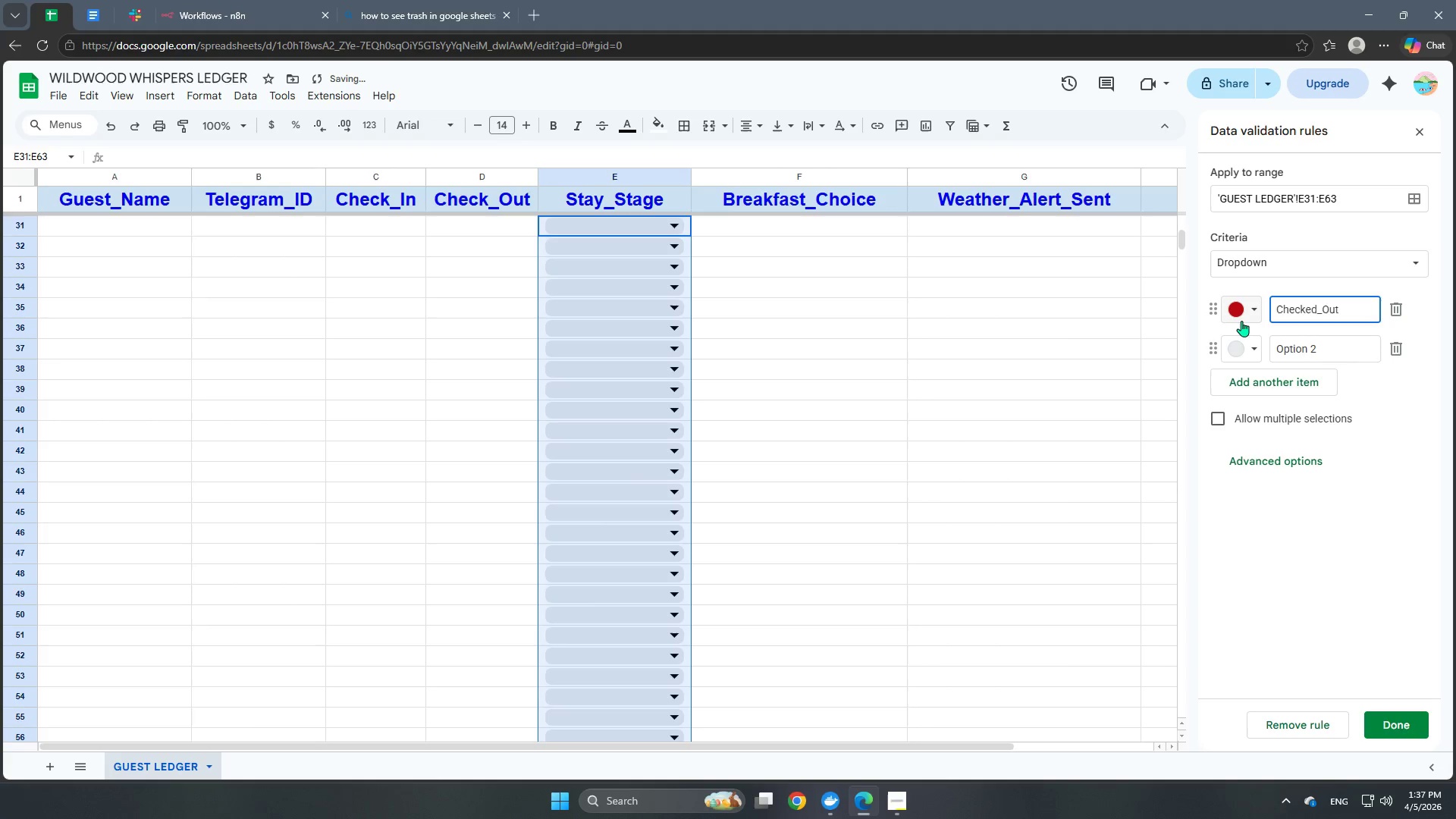 
left_click([1241, 351])
 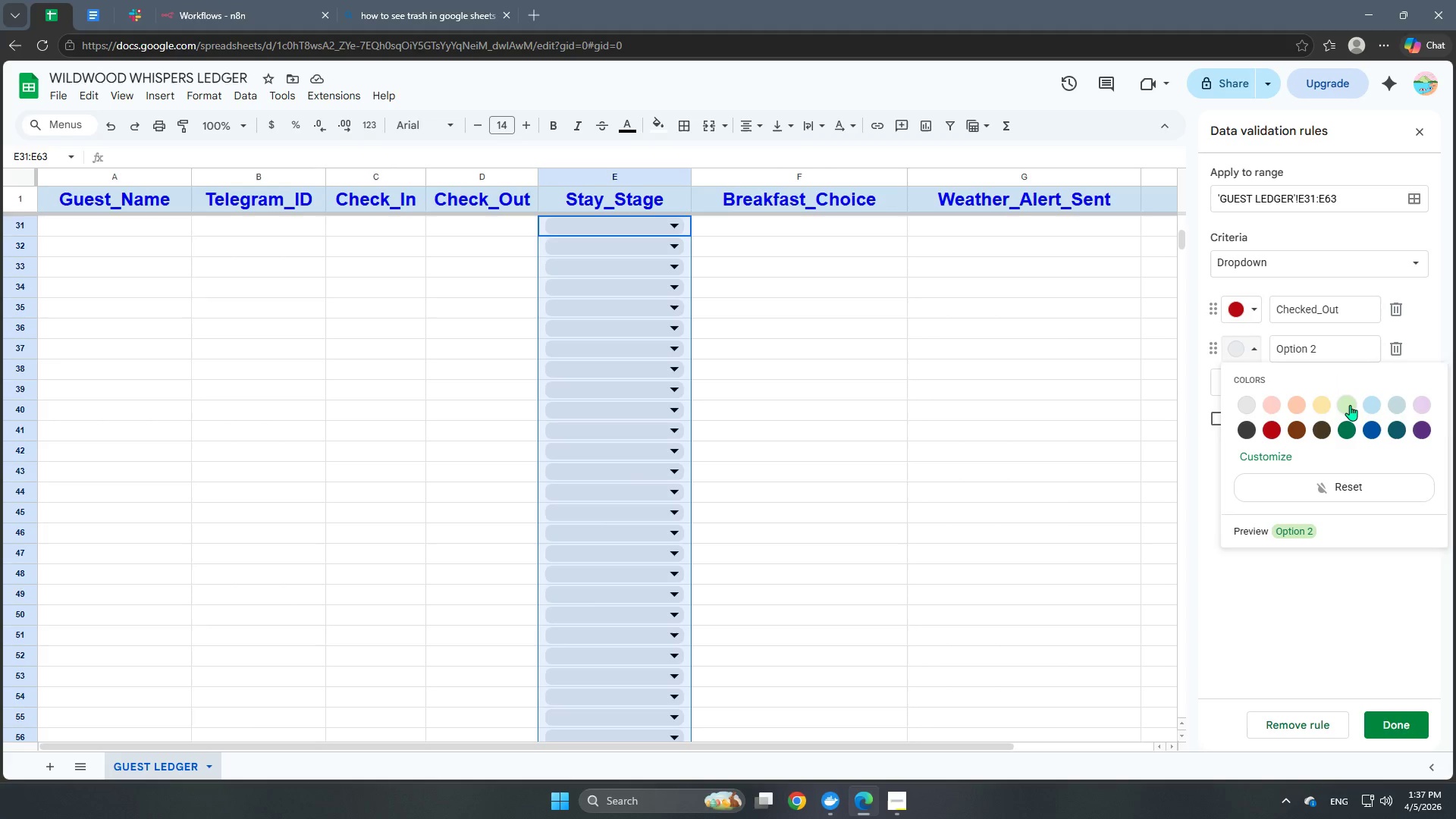 
left_click([1350, 405])
 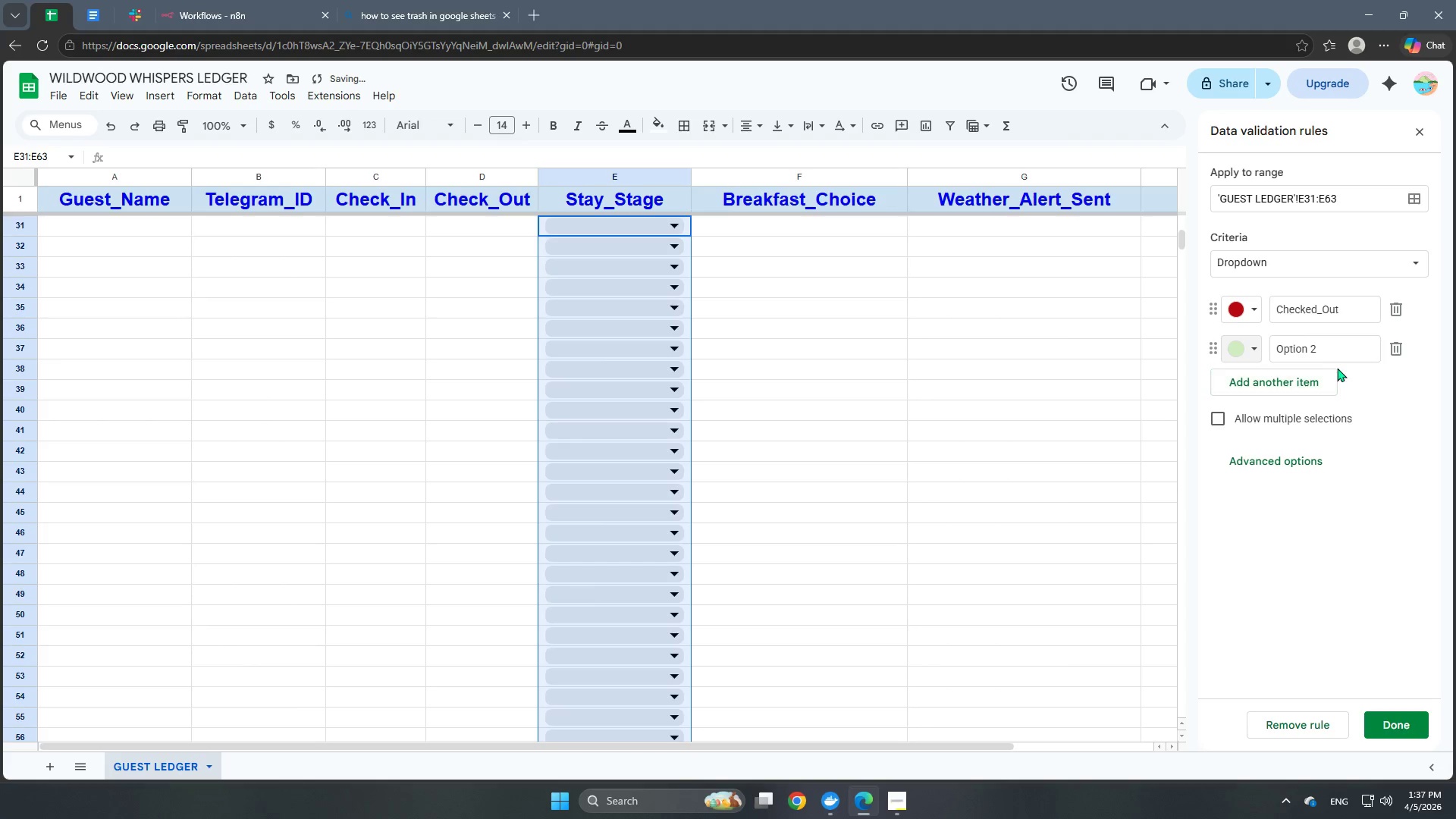 
left_click([1340, 344])
 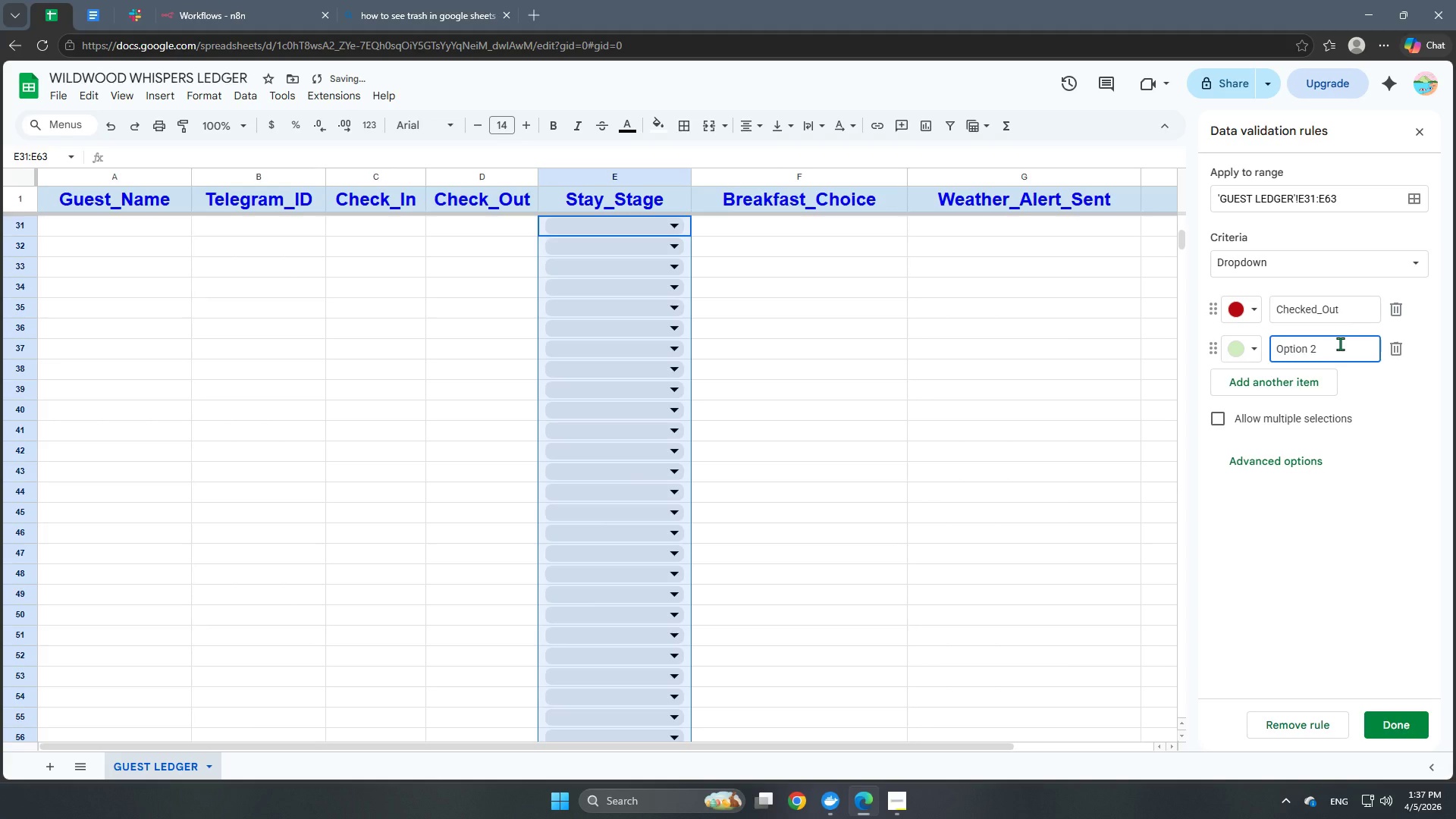 
hold_key(key=Backspace, duration=0.72)
 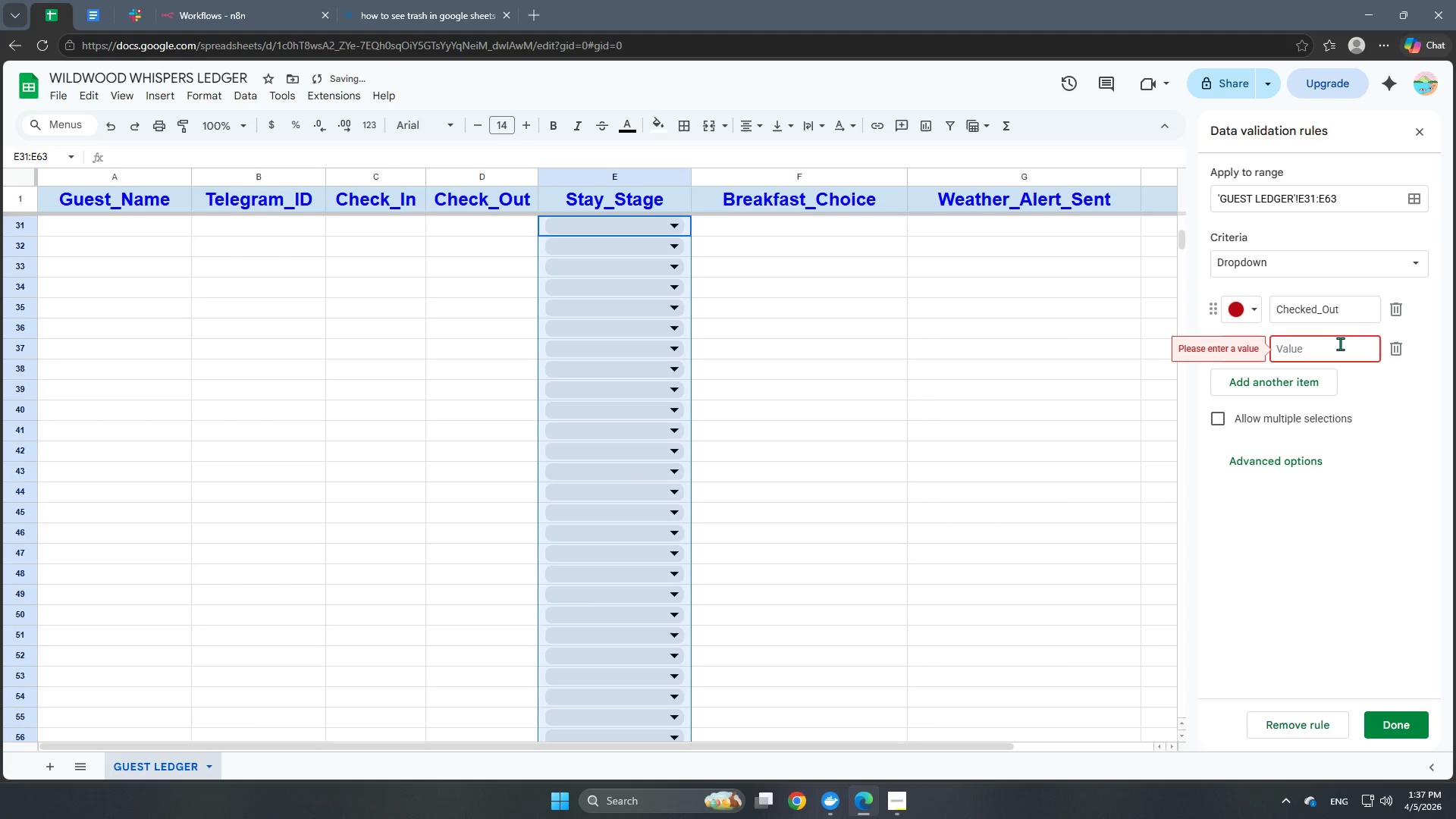 
type(Pre-Arrival)
 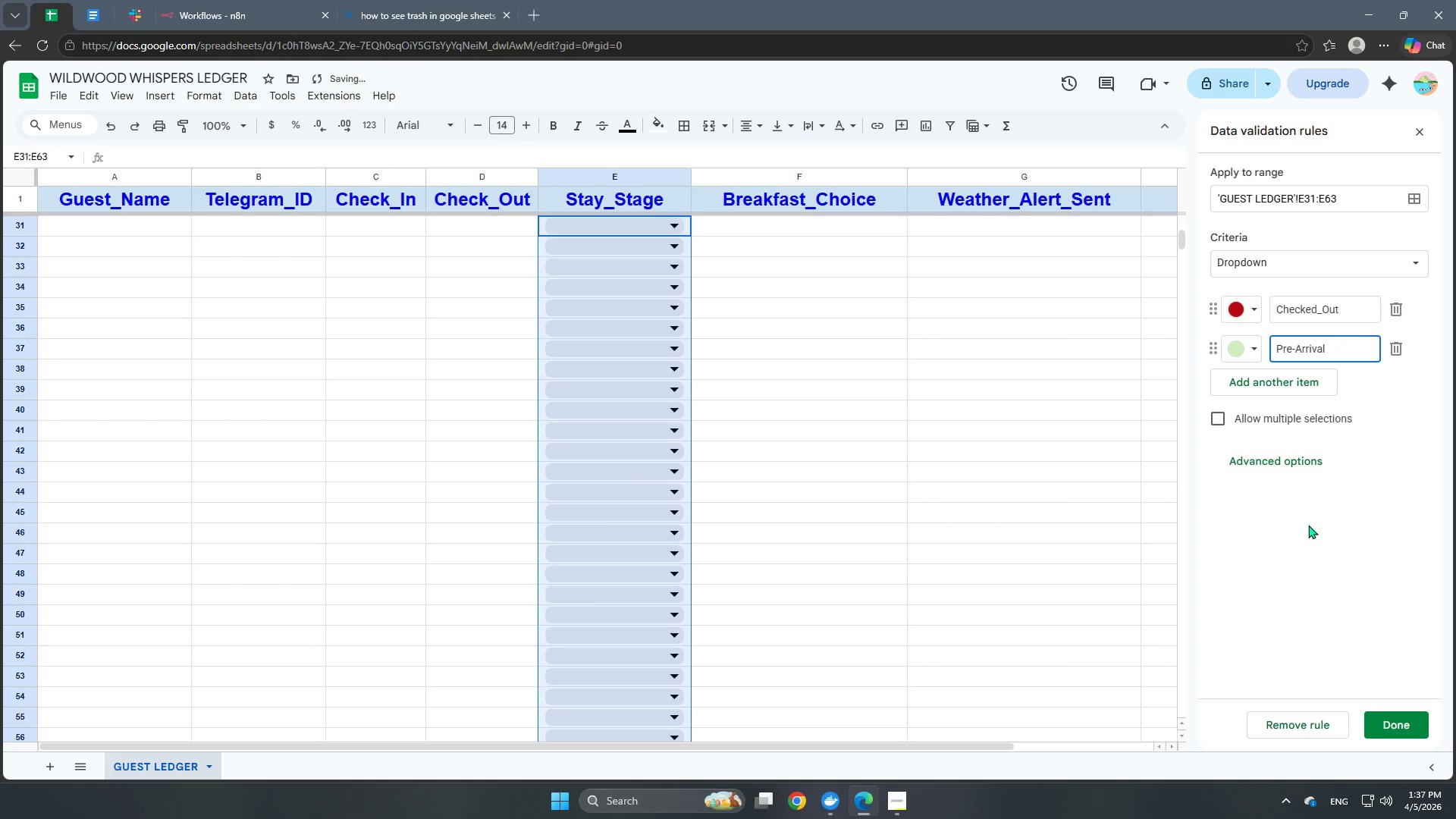 
left_click([1287, 385])
 